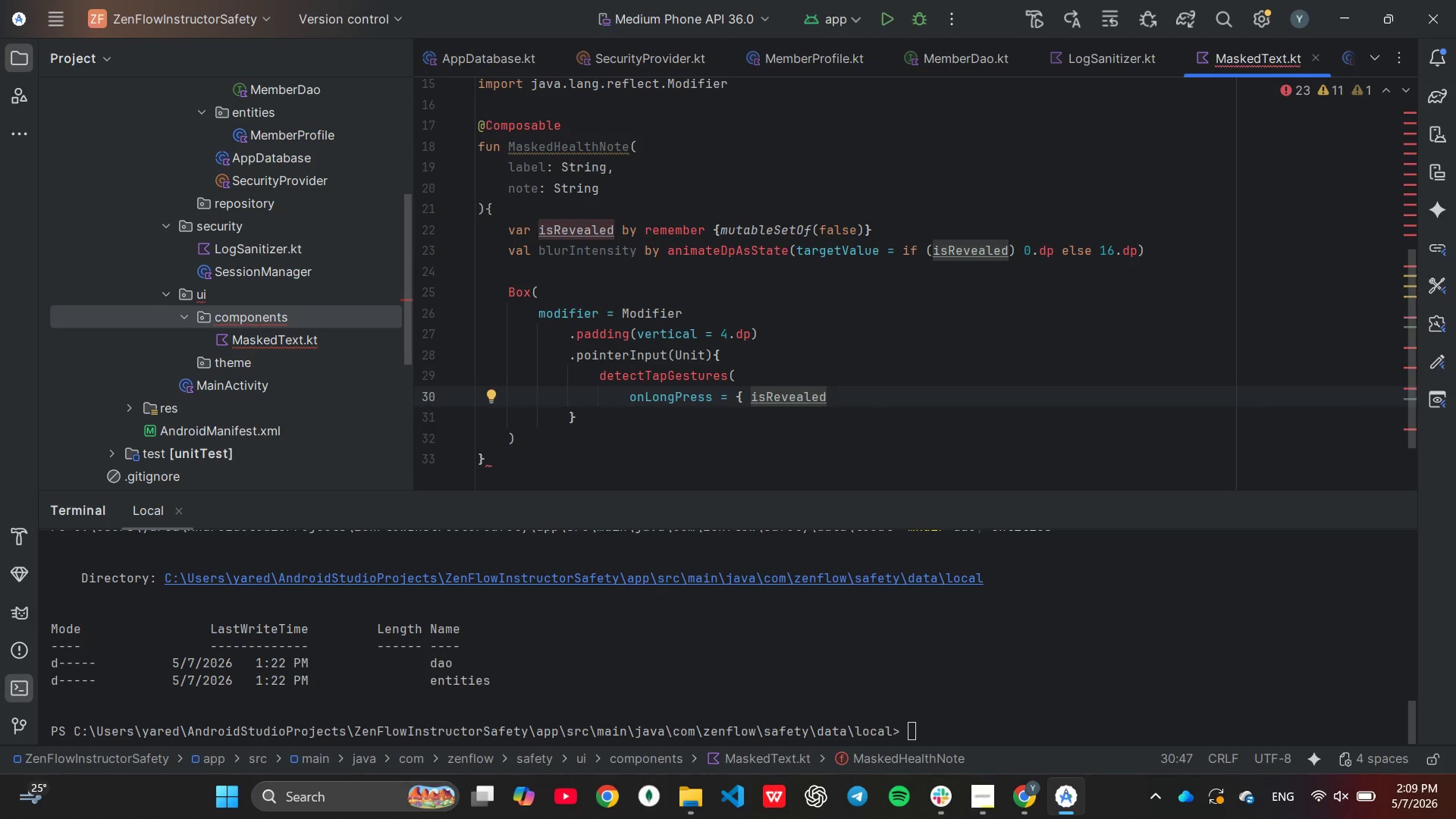 
type(= tru)
 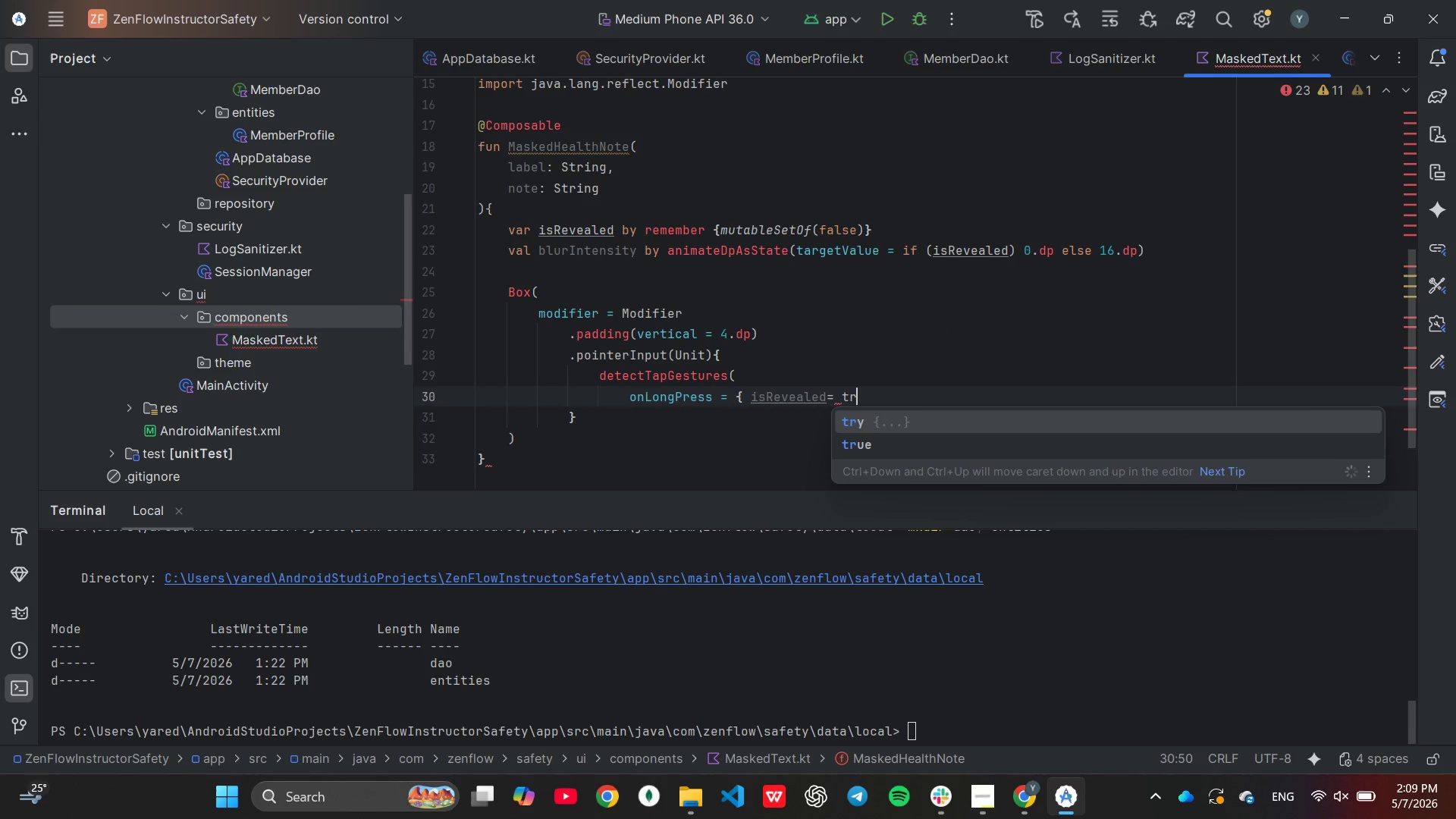 
key(Enter)
 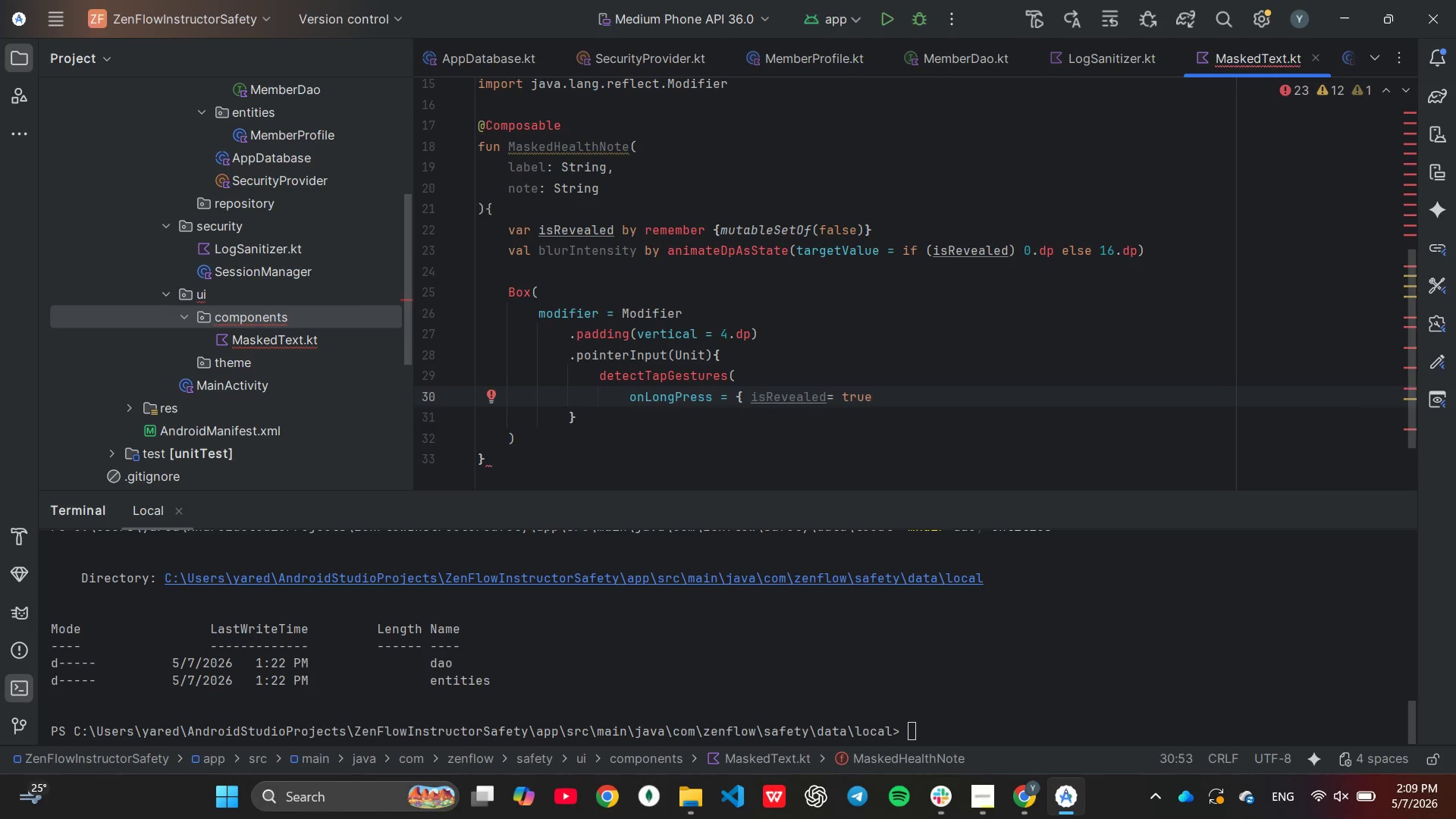 
hold_key(key=ShiftLeft, duration=0.55)
 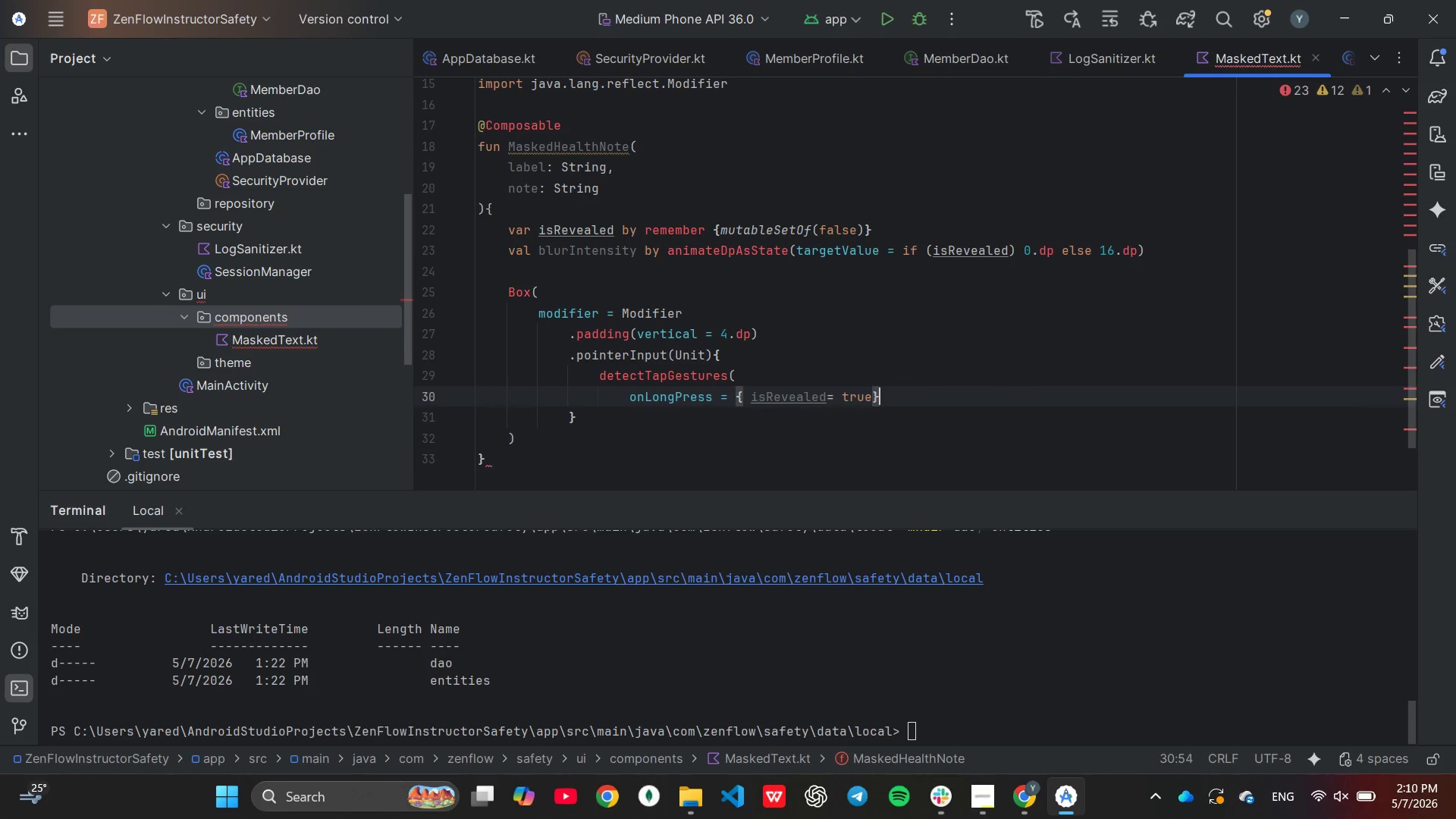 
key(Shift+ShiftLeft)
 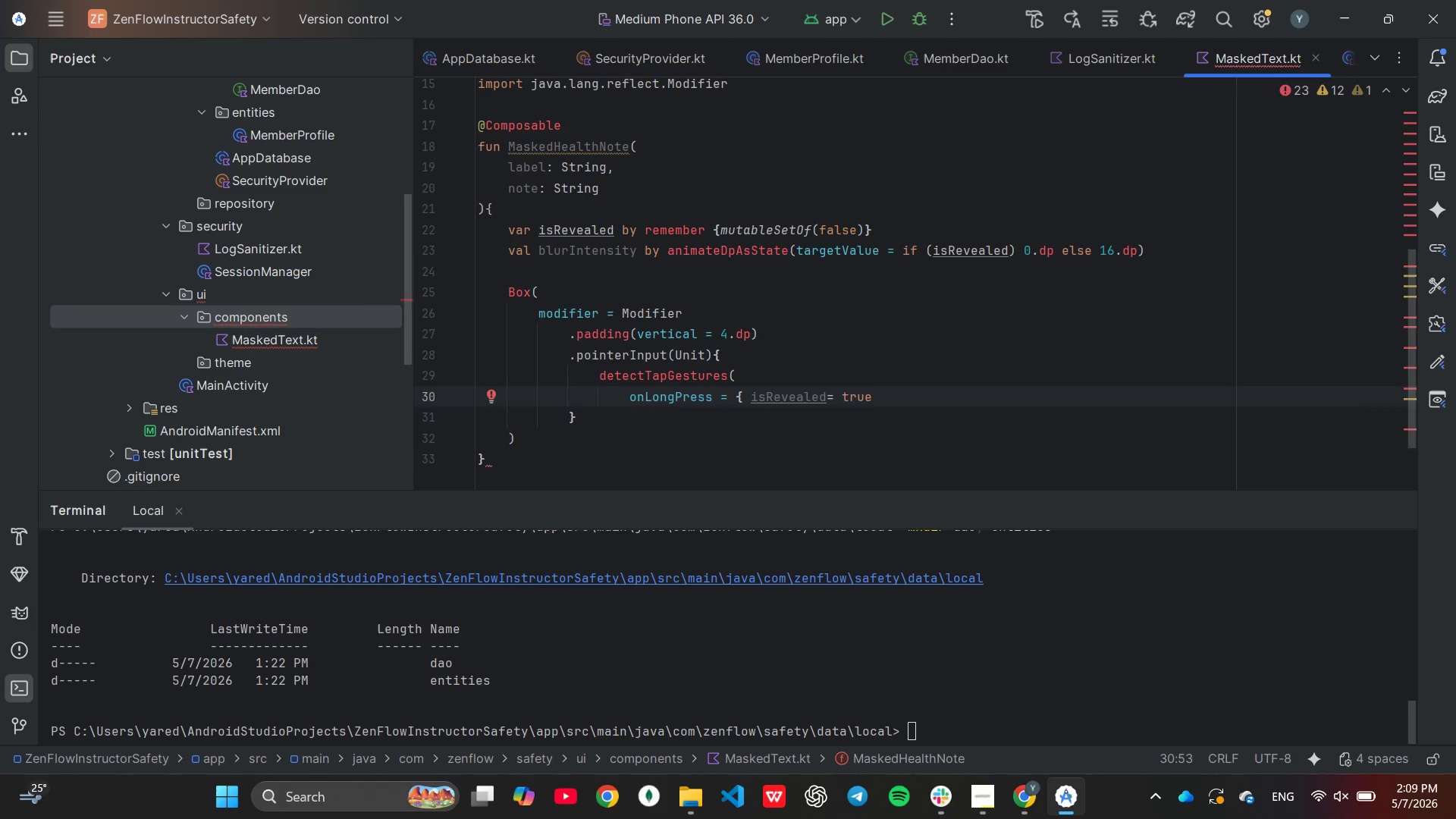 
key(Shift+BracketRight)
 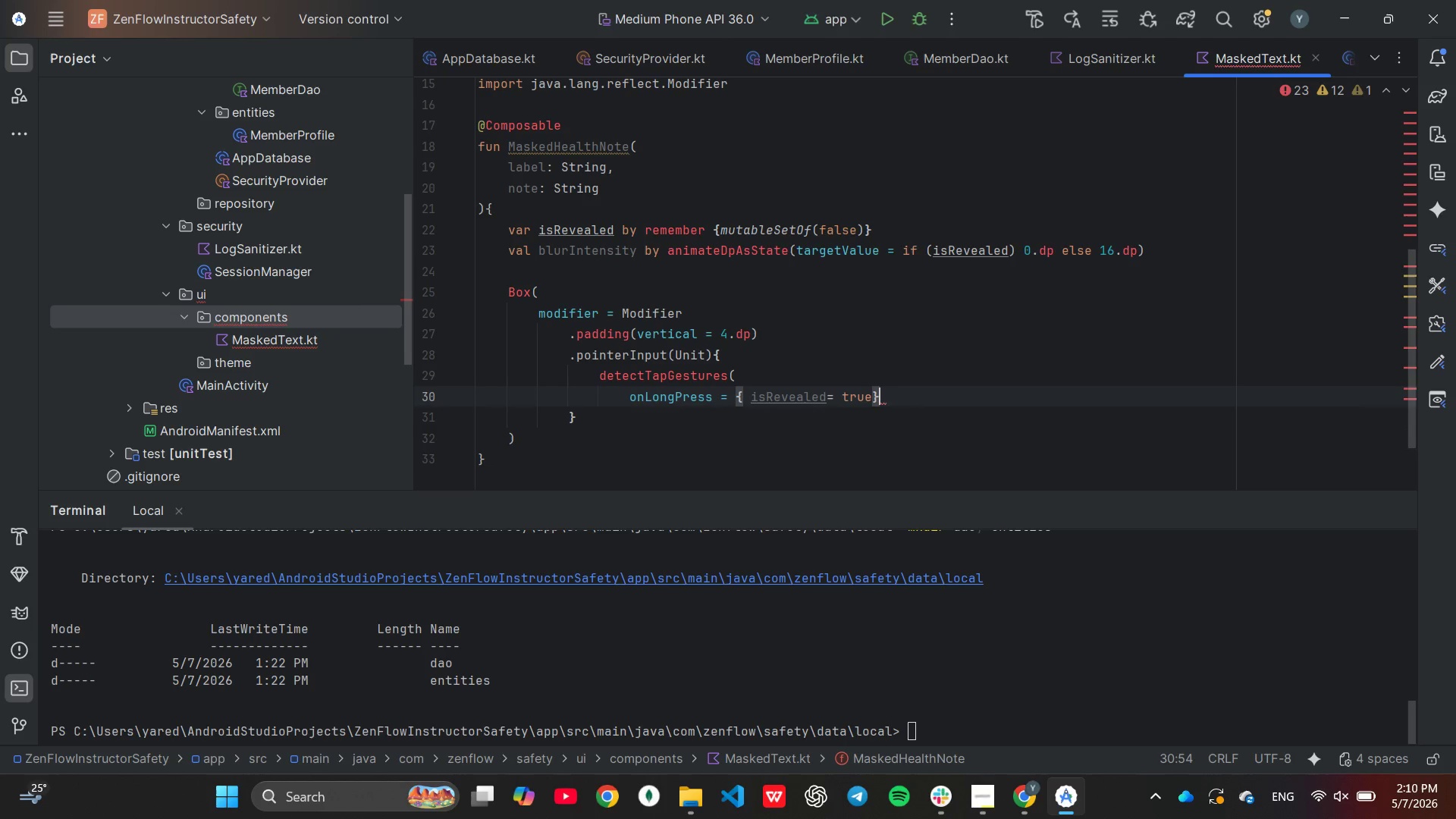 
key(Comma)
 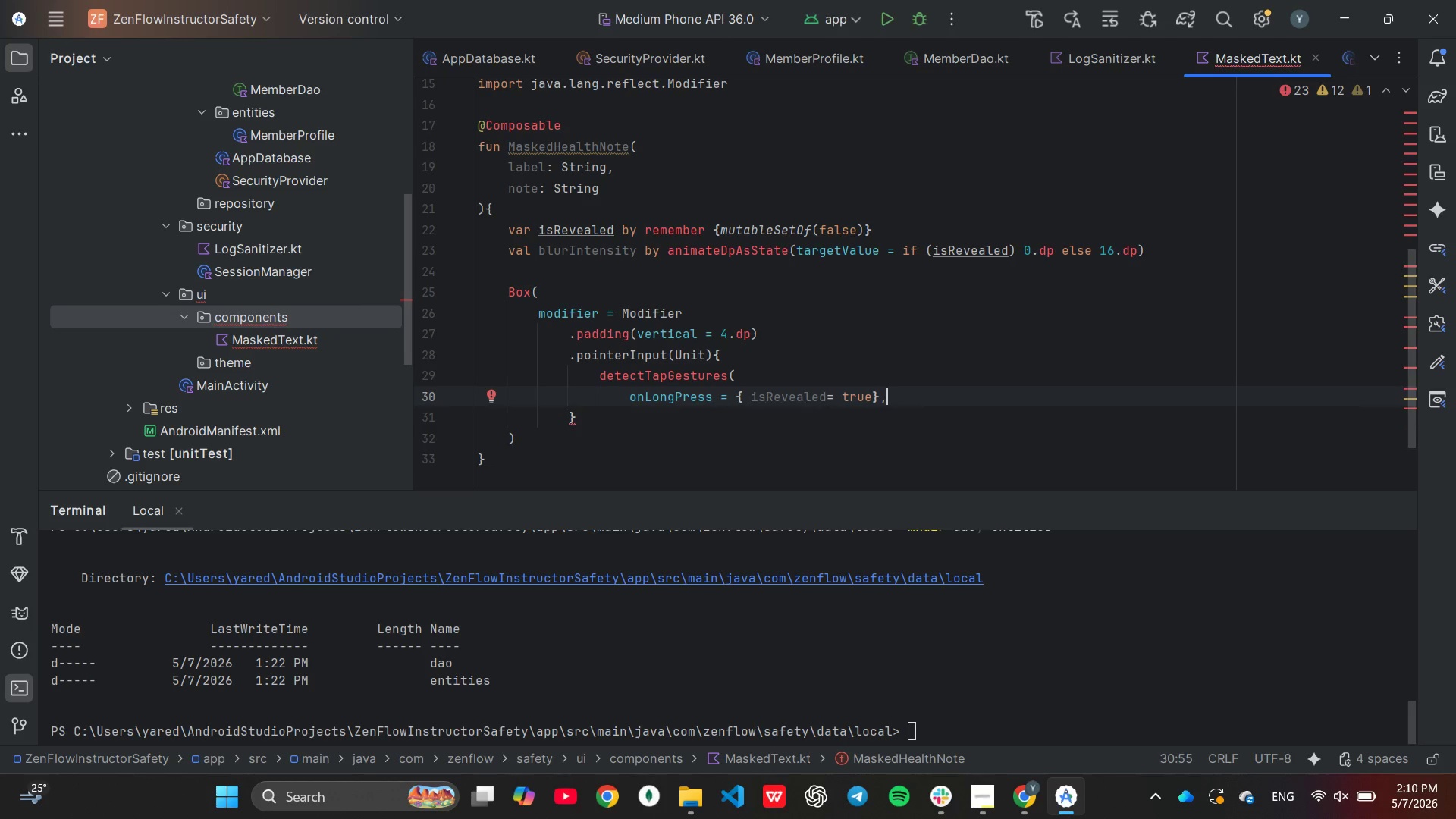 
key(Enter)
 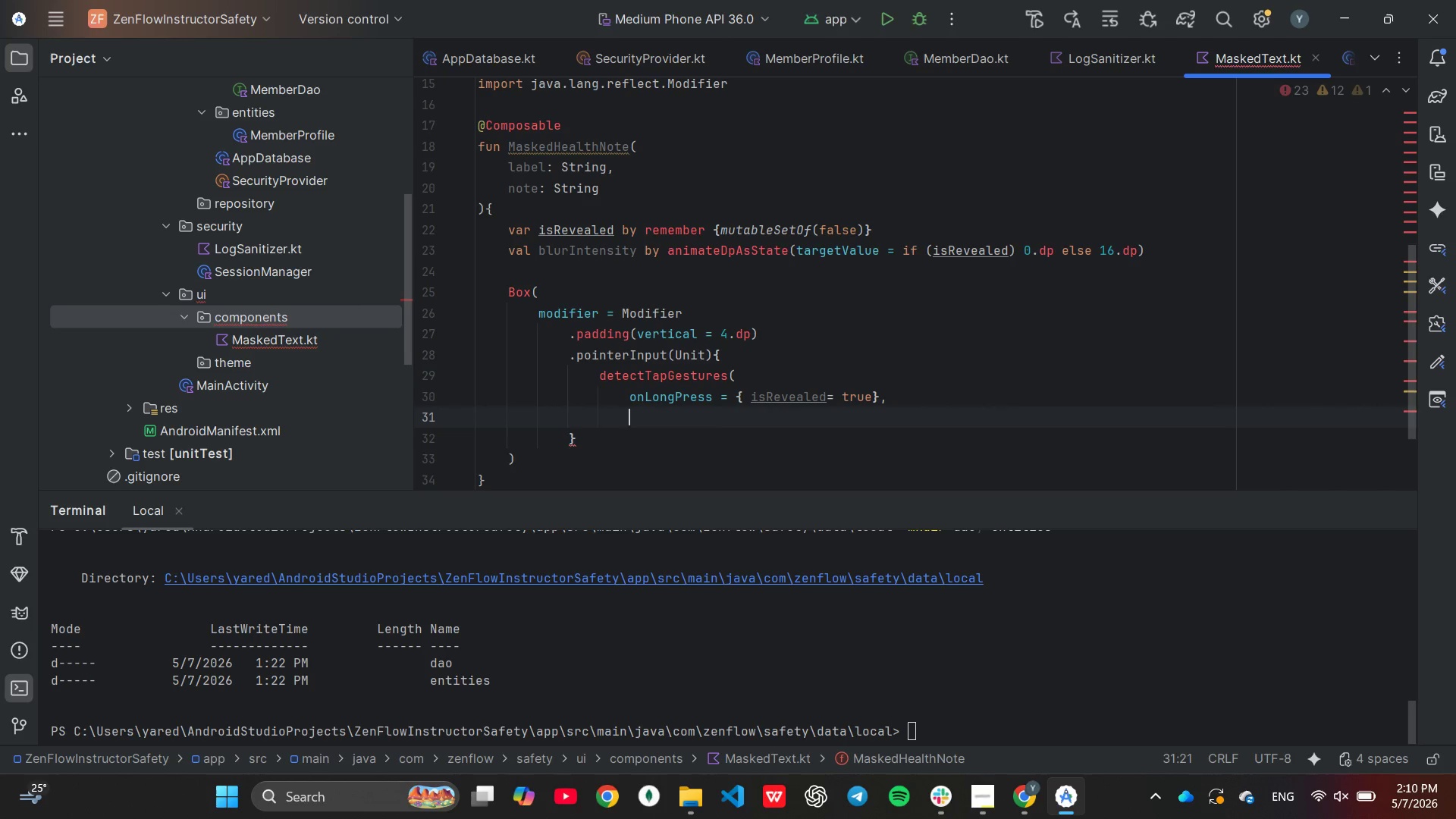 
type(onpre)
key(Backspace)
key(Backspace)
key(Backspace)
type(Press = {)
 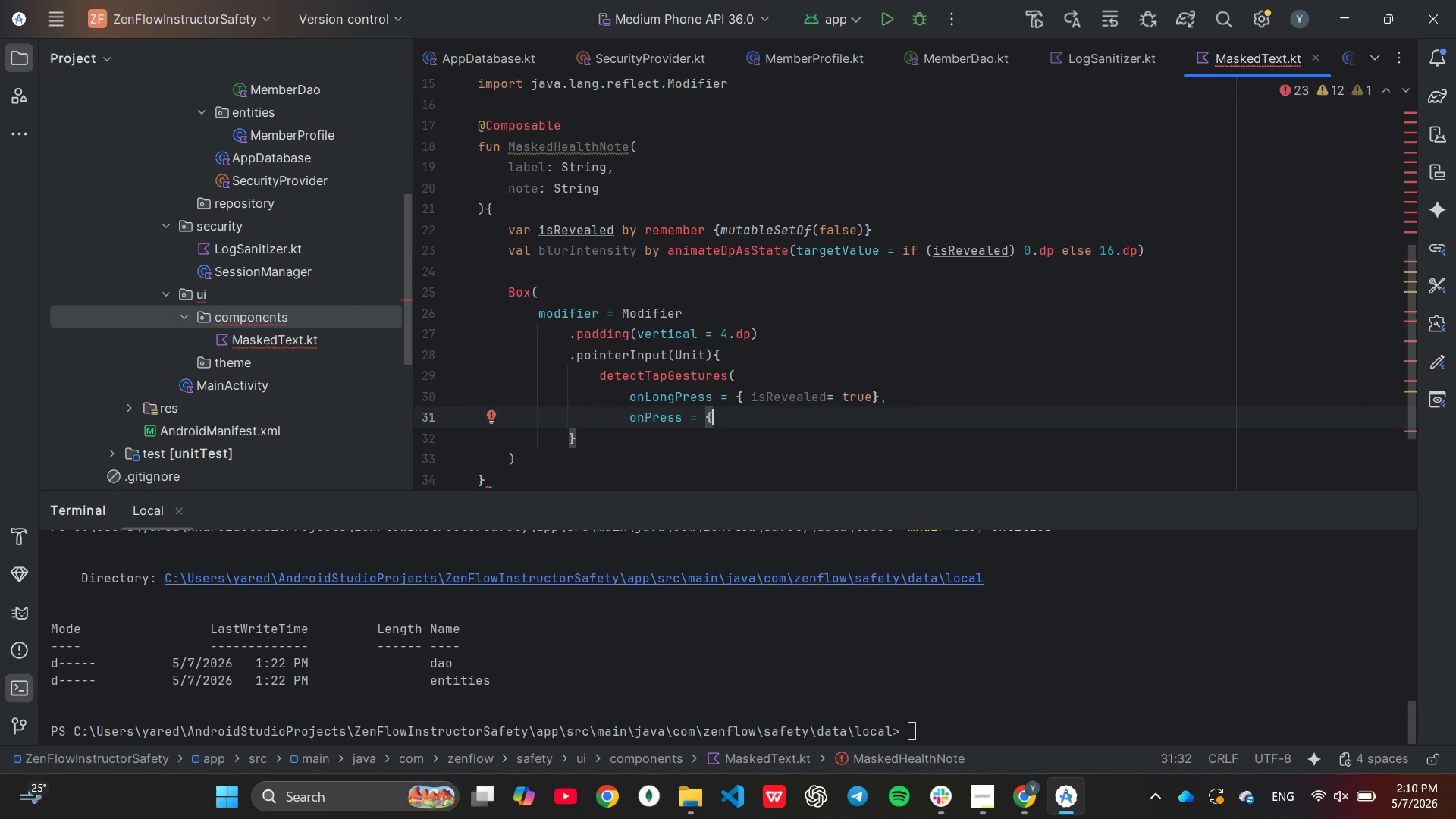 
key(Enter)
 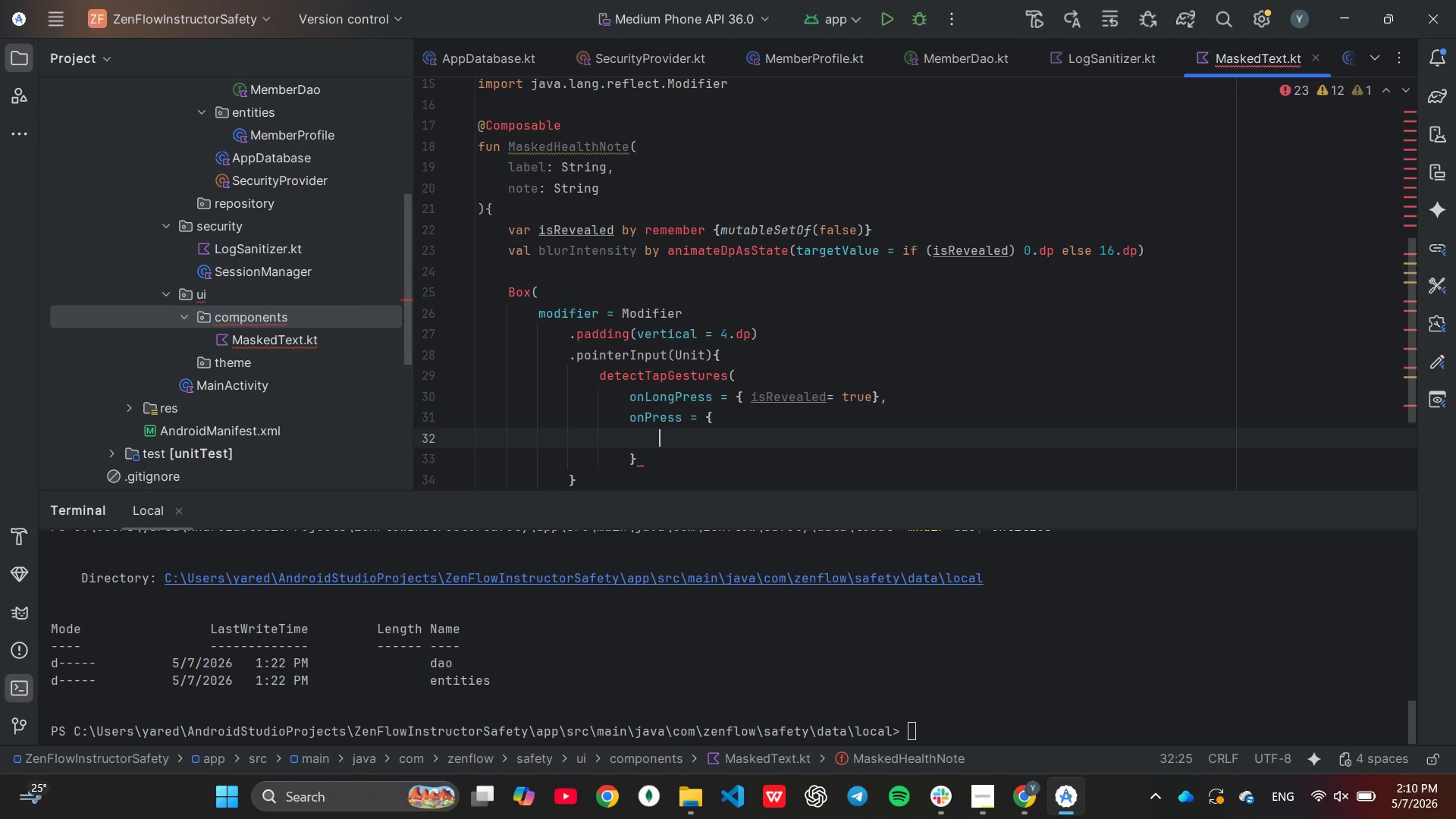 
type(tr)
key(Tab)
 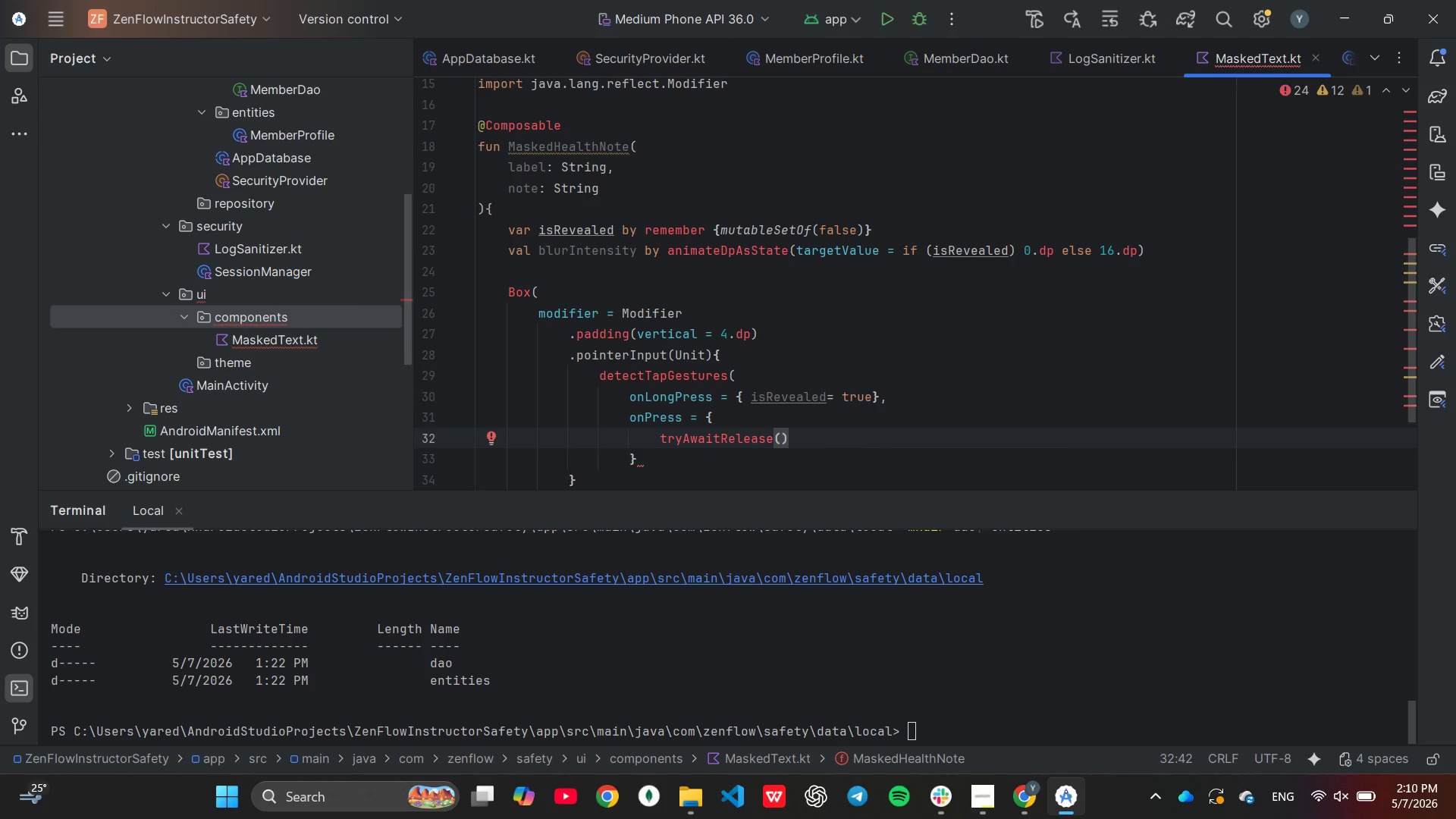 
key(Enter)
 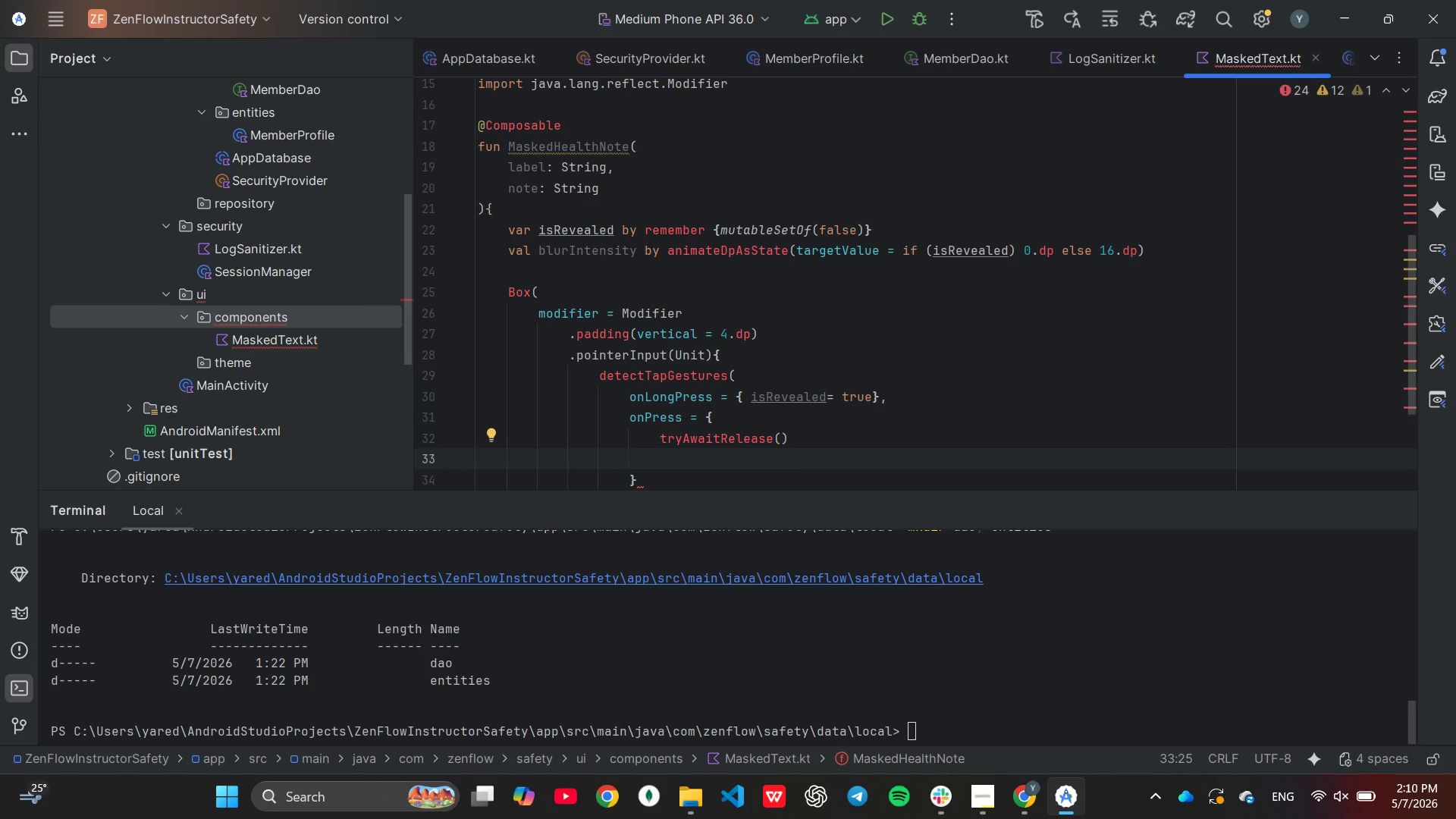 
type(is)
 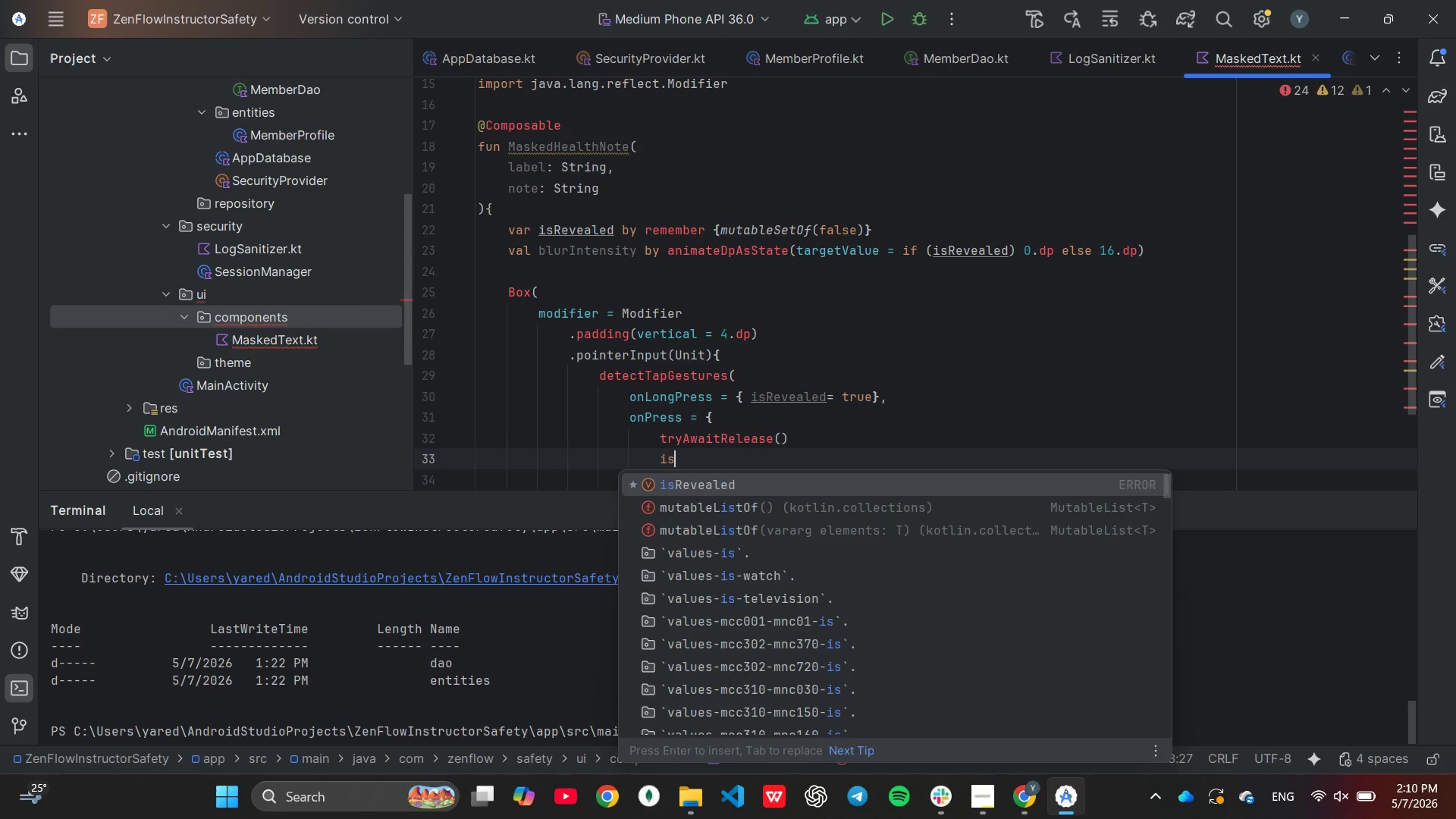 
key(Enter)
 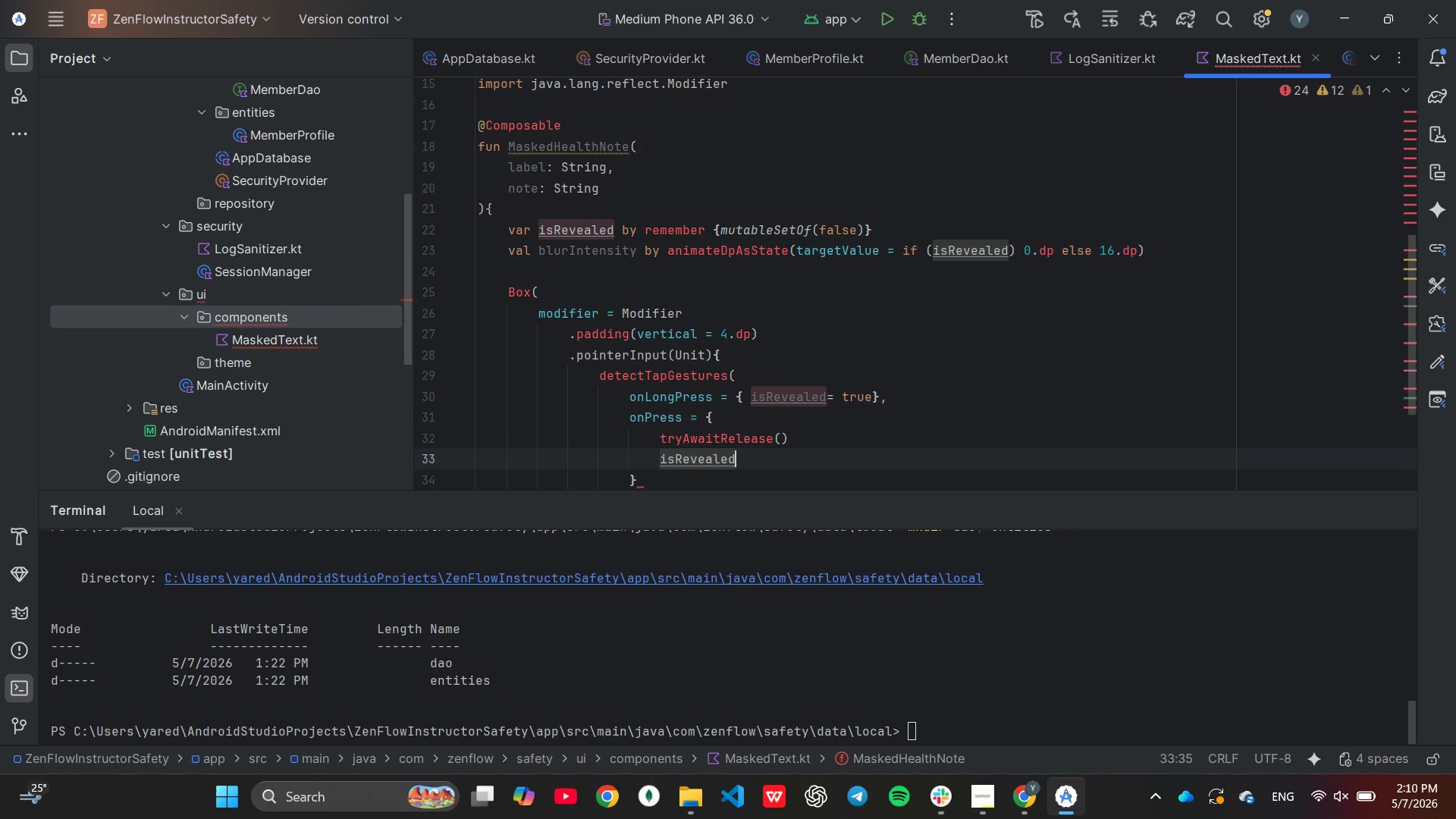 
type( = fal)
 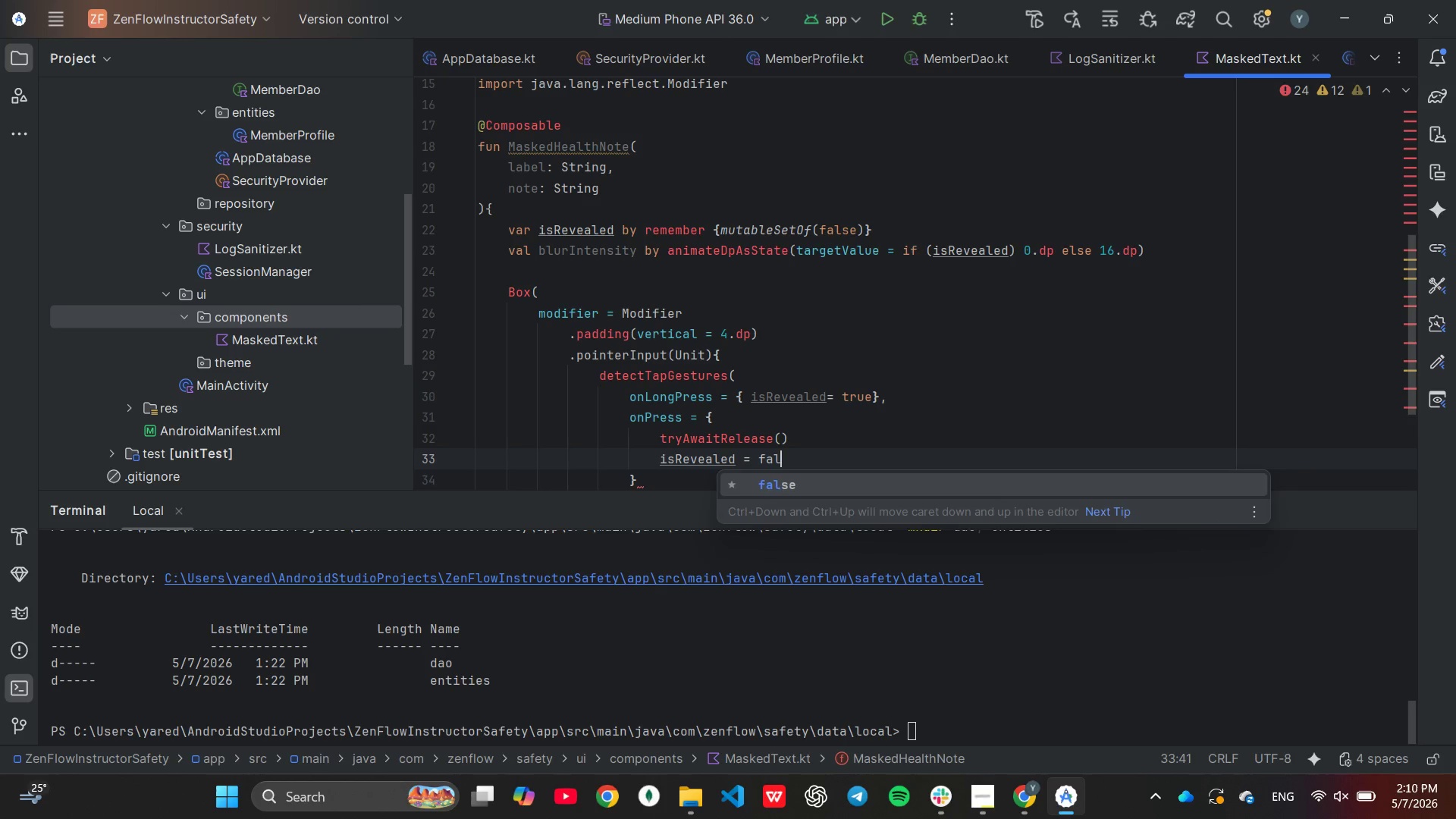 
key(Enter)
 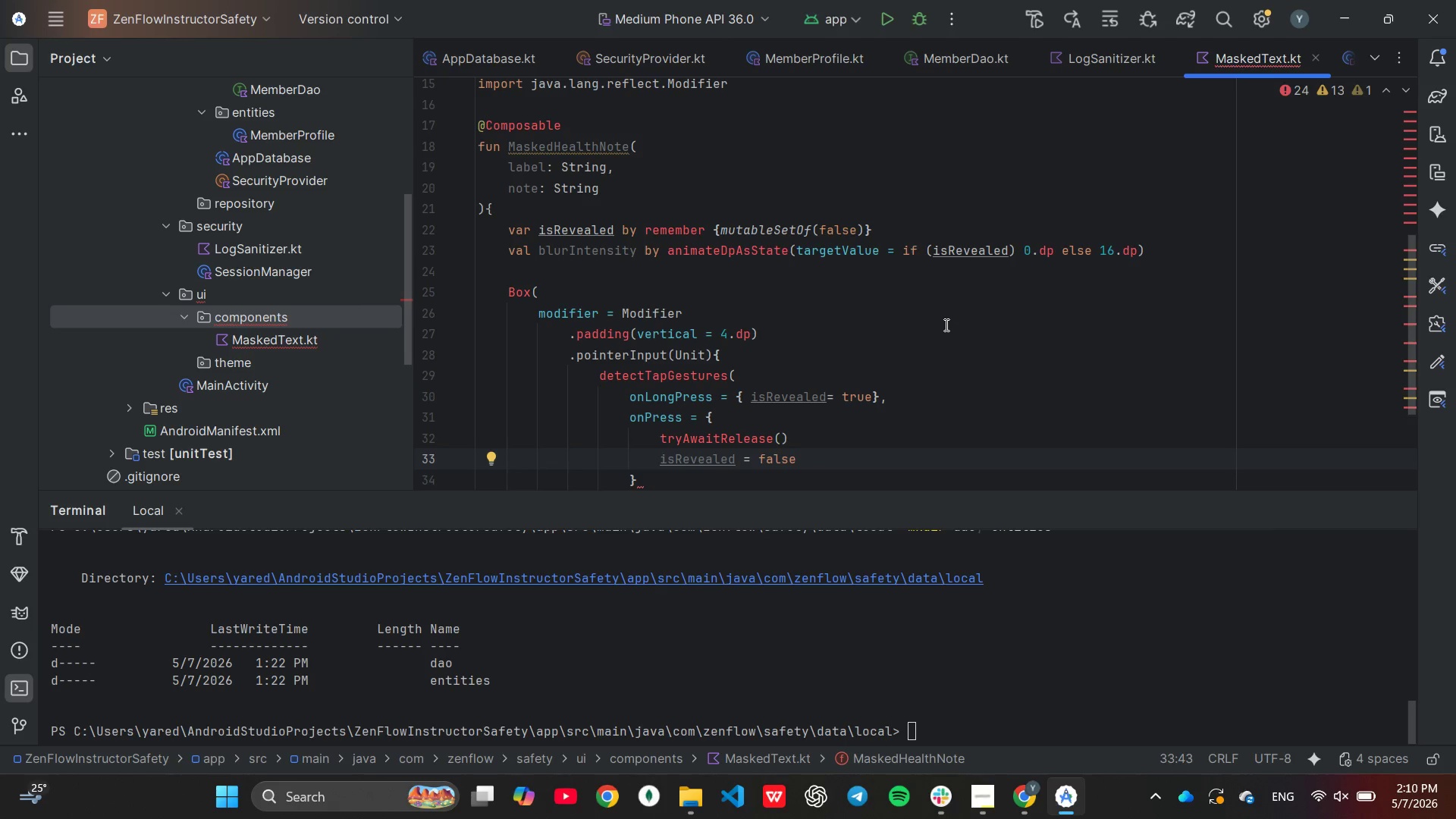 
scroll: coordinate [946, 323], scroll_direction: down, amount: 2.0
 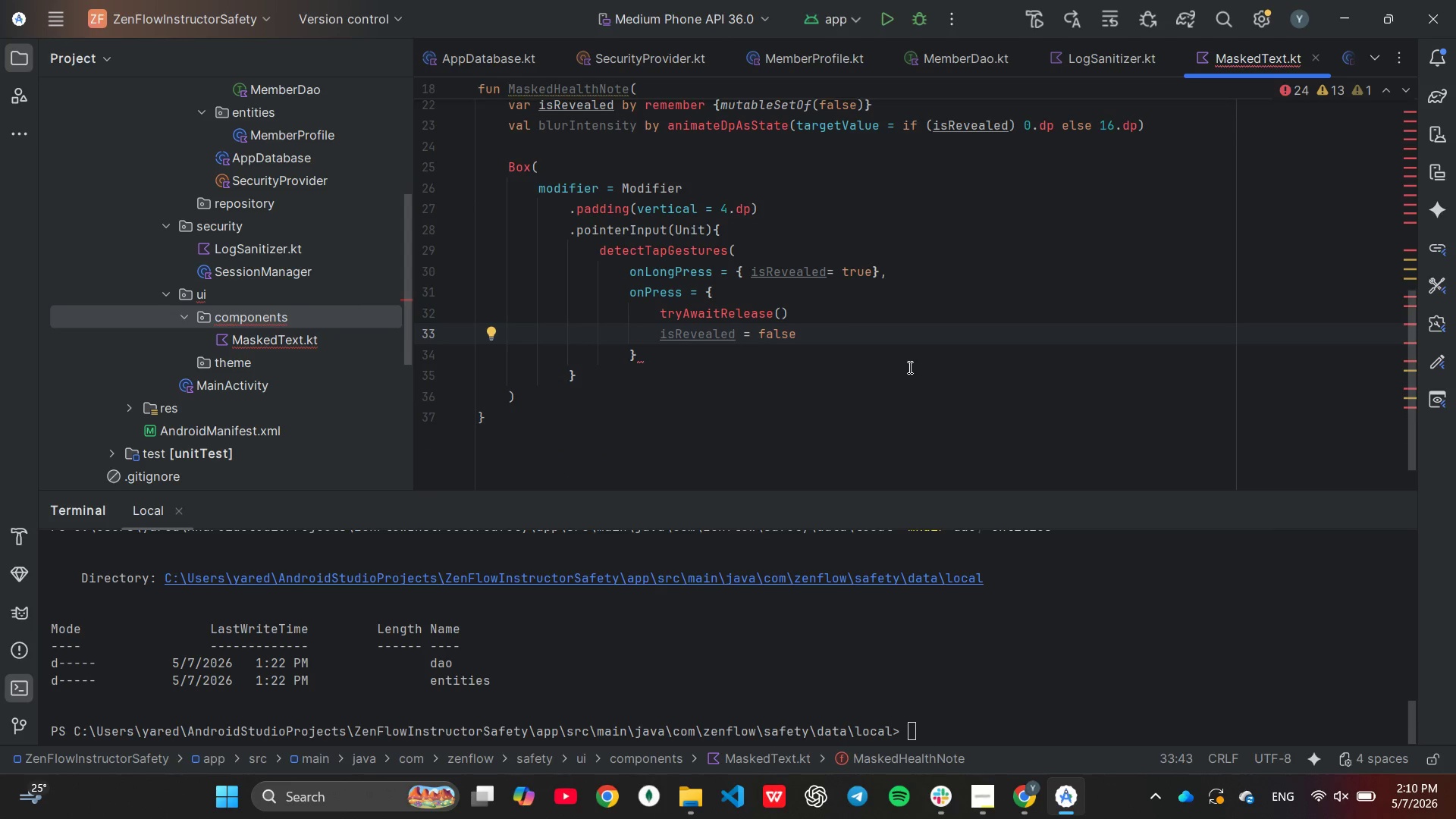 
left_click([908, 367])
 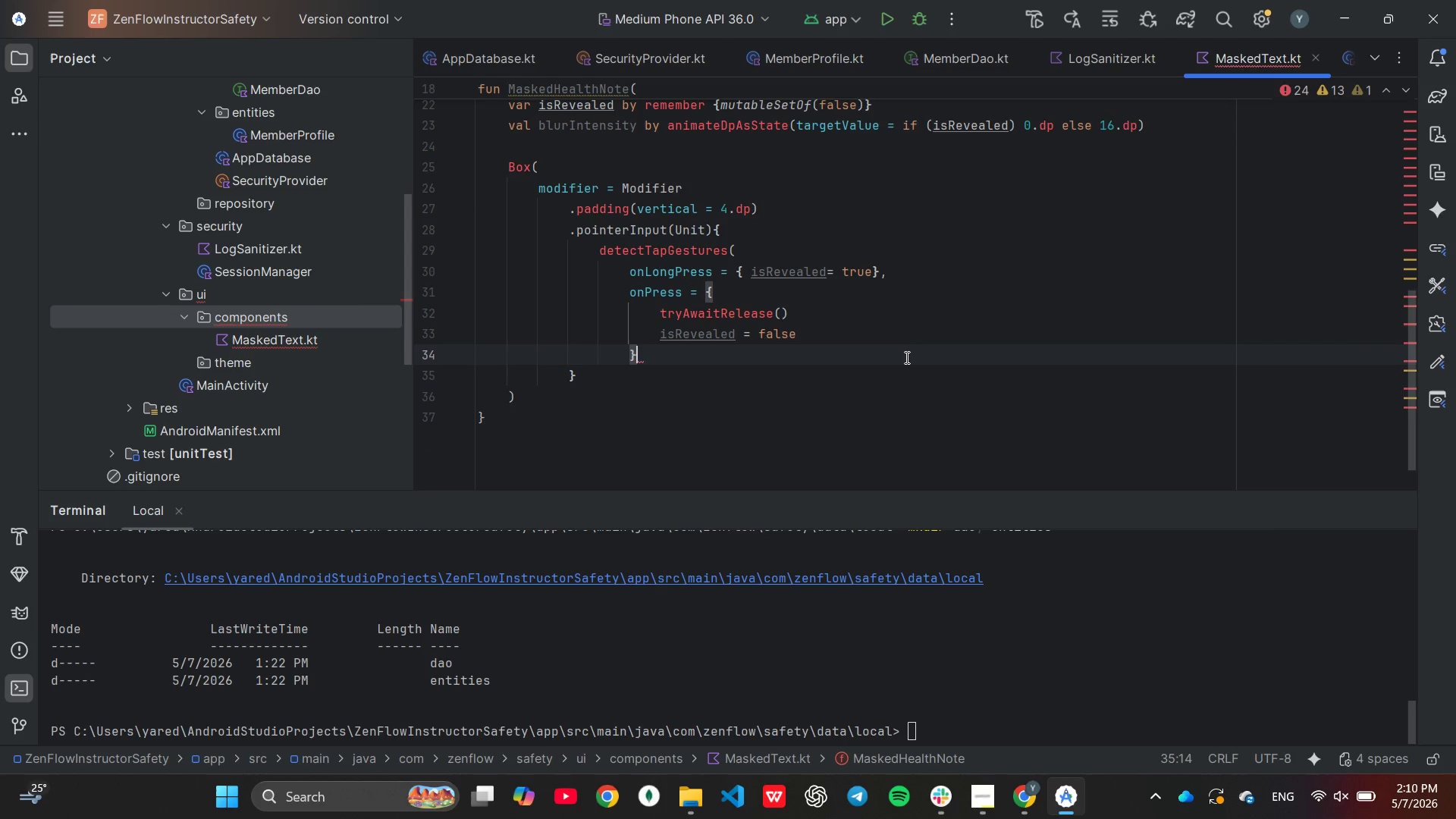 
left_click([905, 357])
 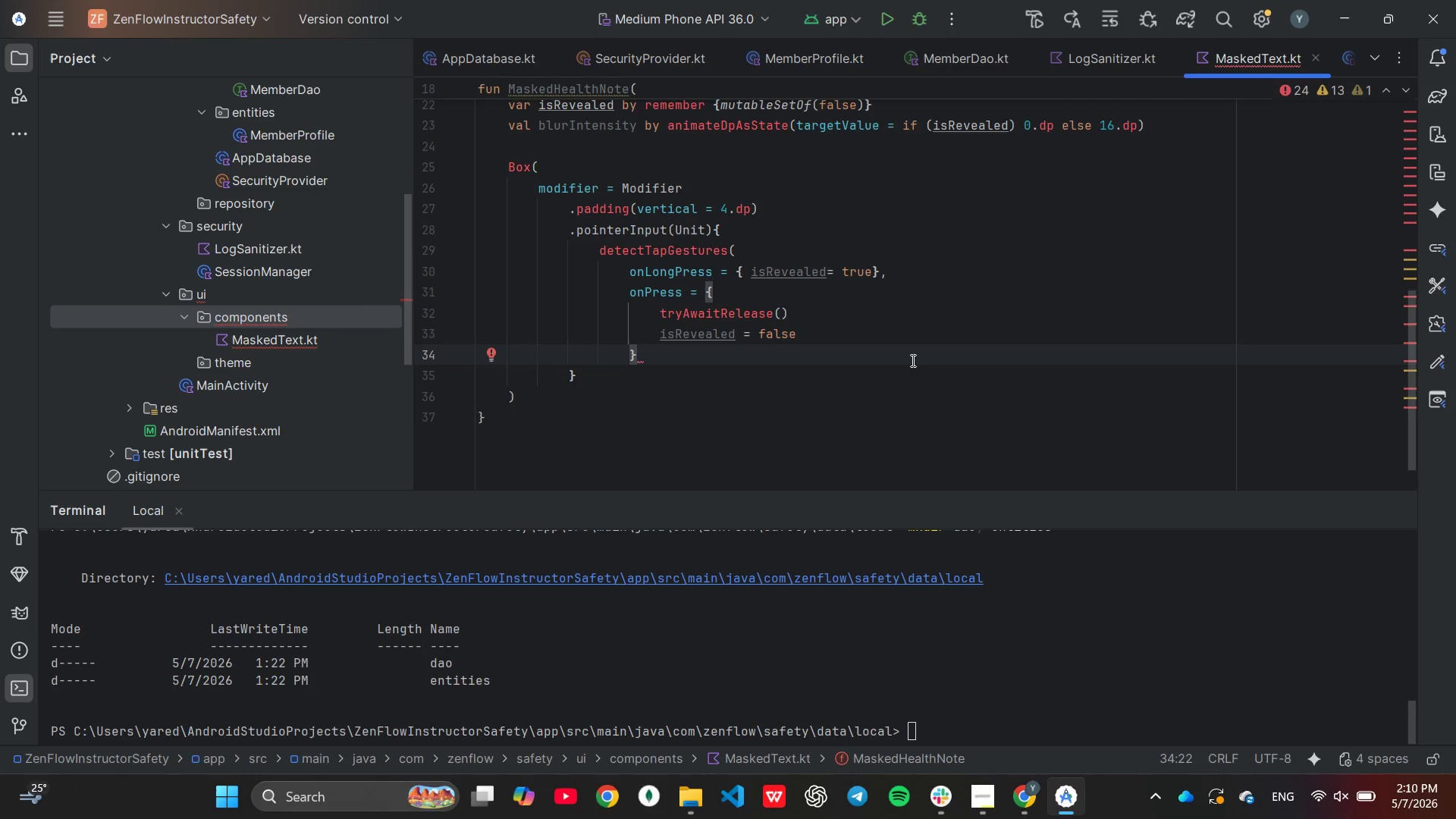 
wait(16.64)
 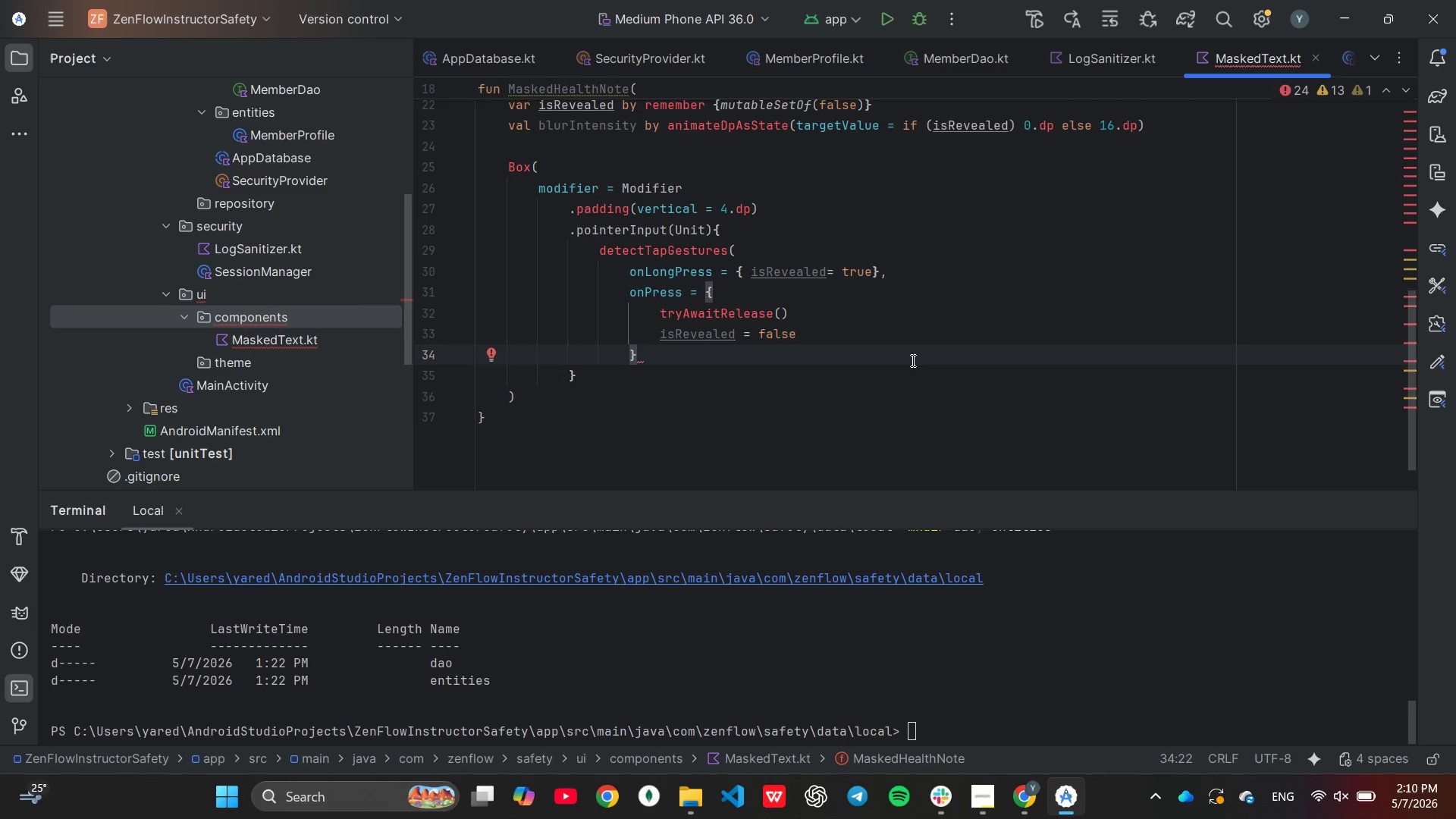 
key(Enter)
 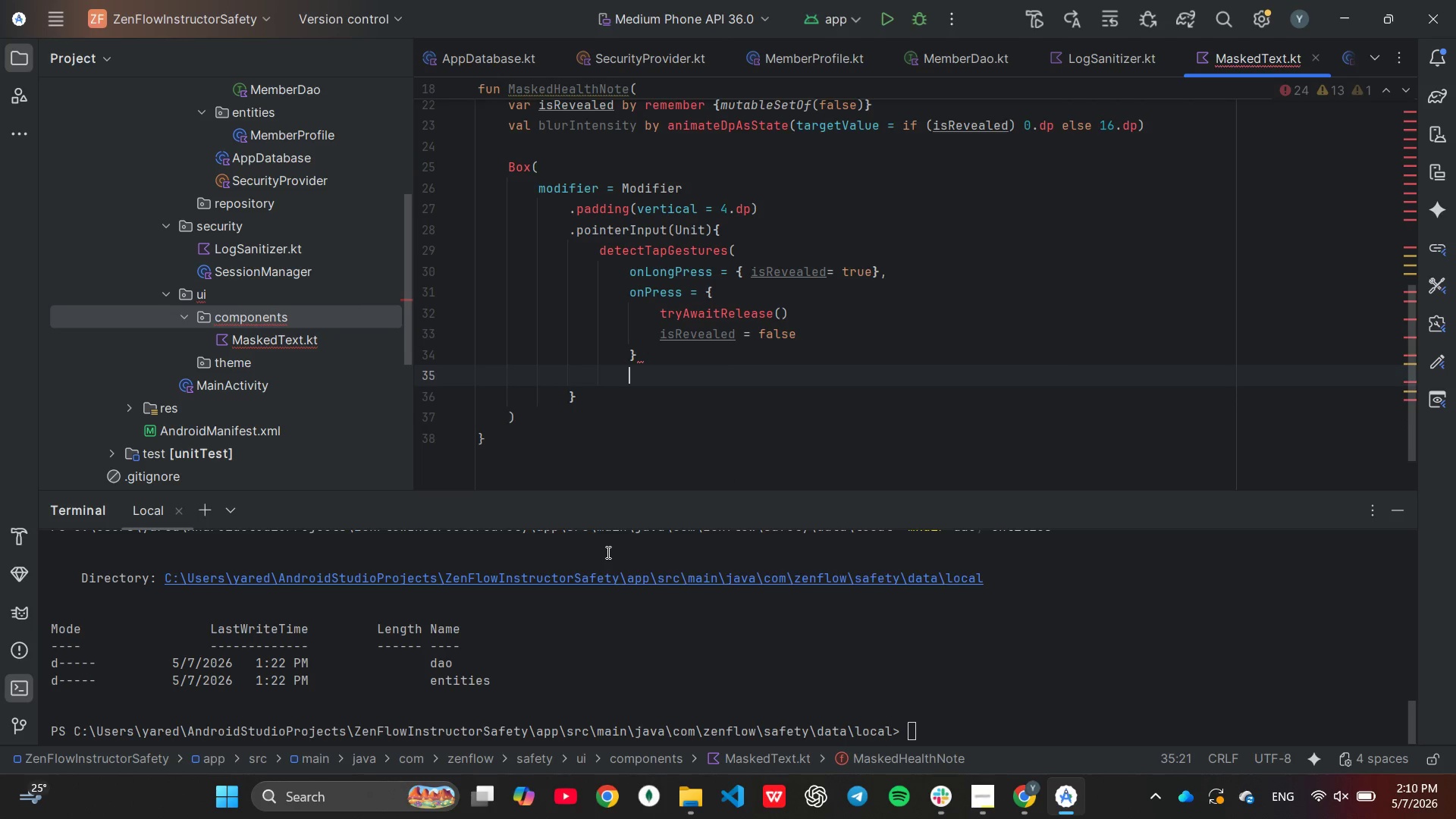 
key(Shift+ShiftLeft)
 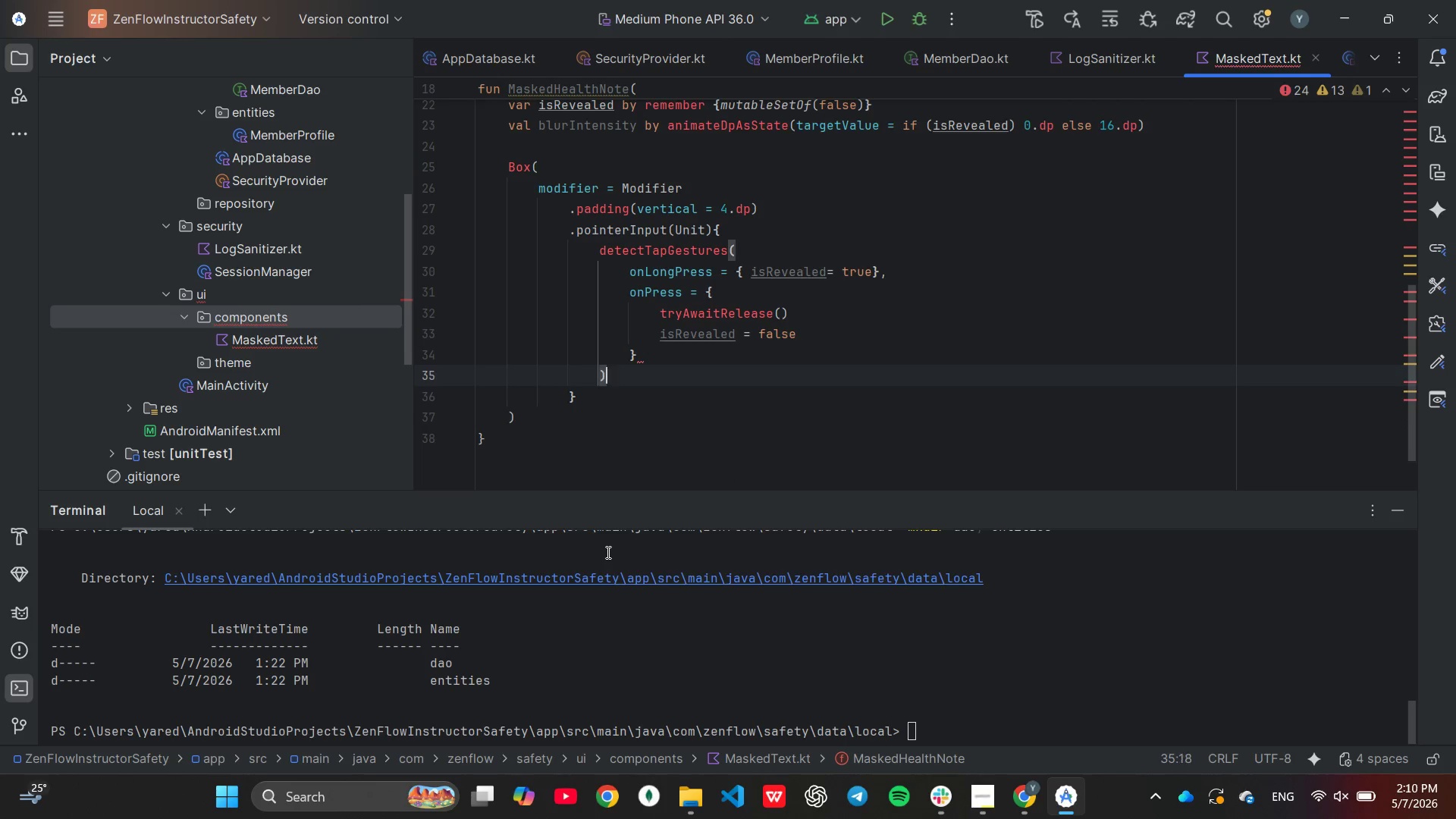 
key(Shift+0)
 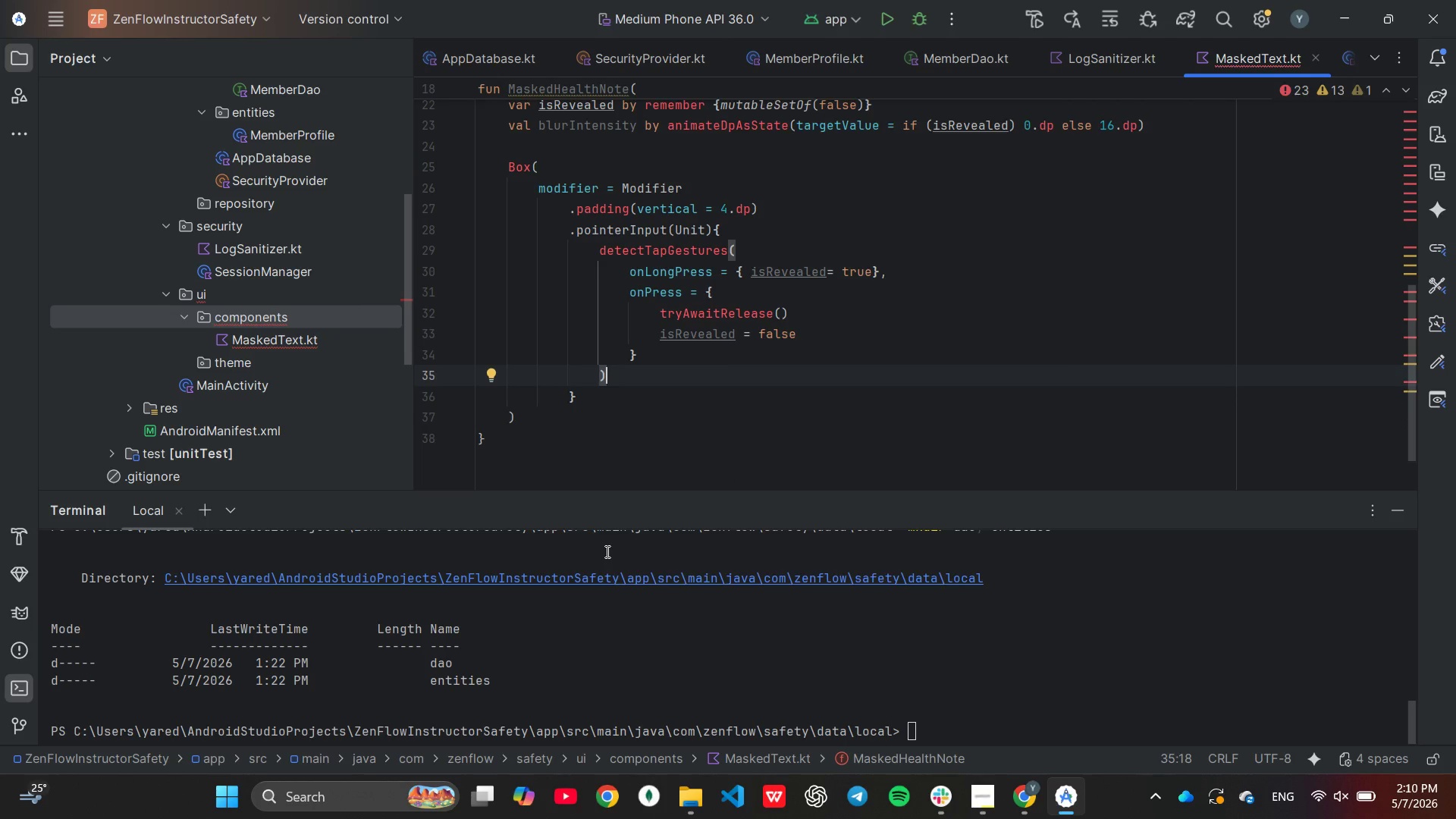 
key(ArrowDown)
 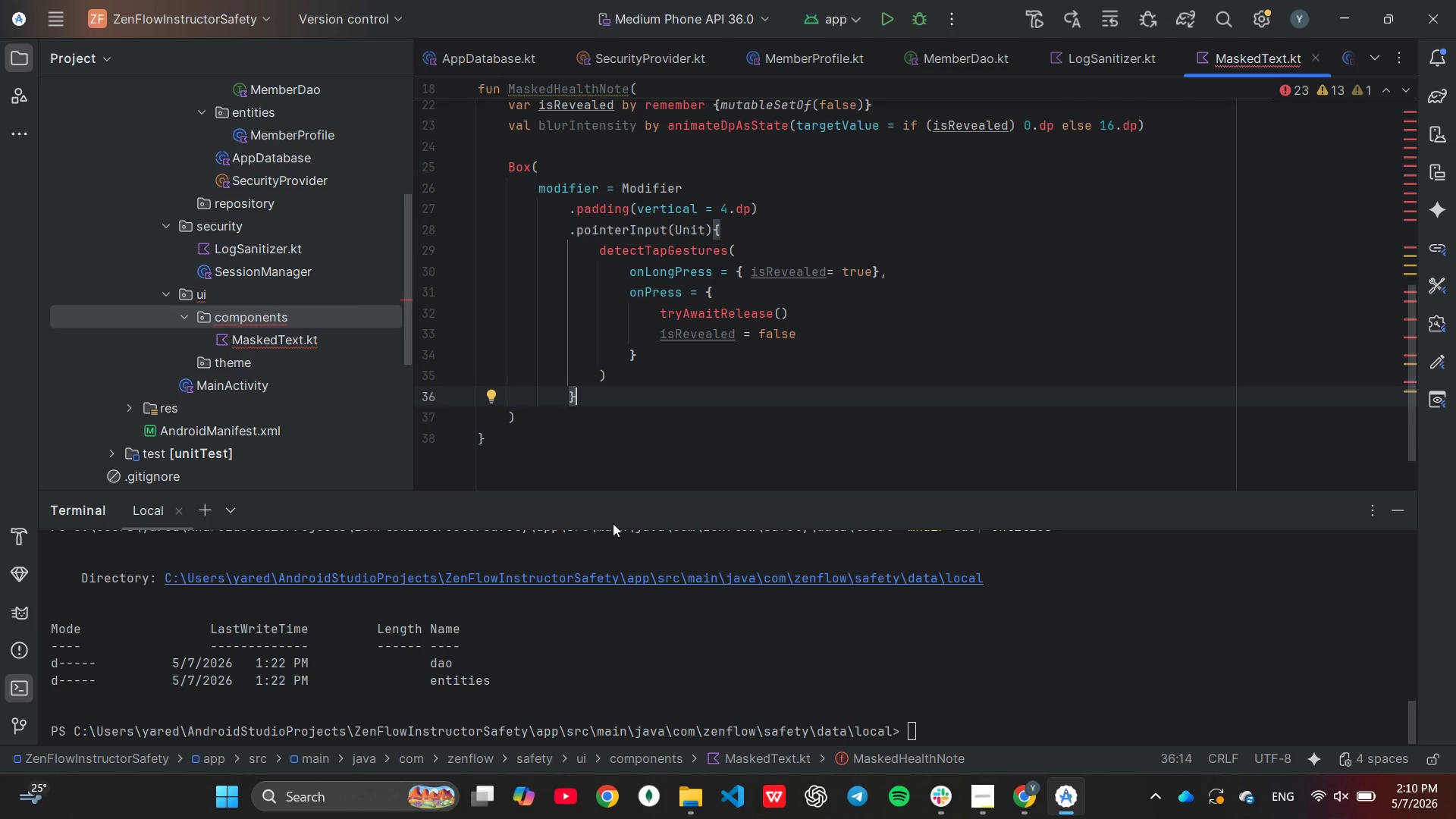 
wait(17.75)
 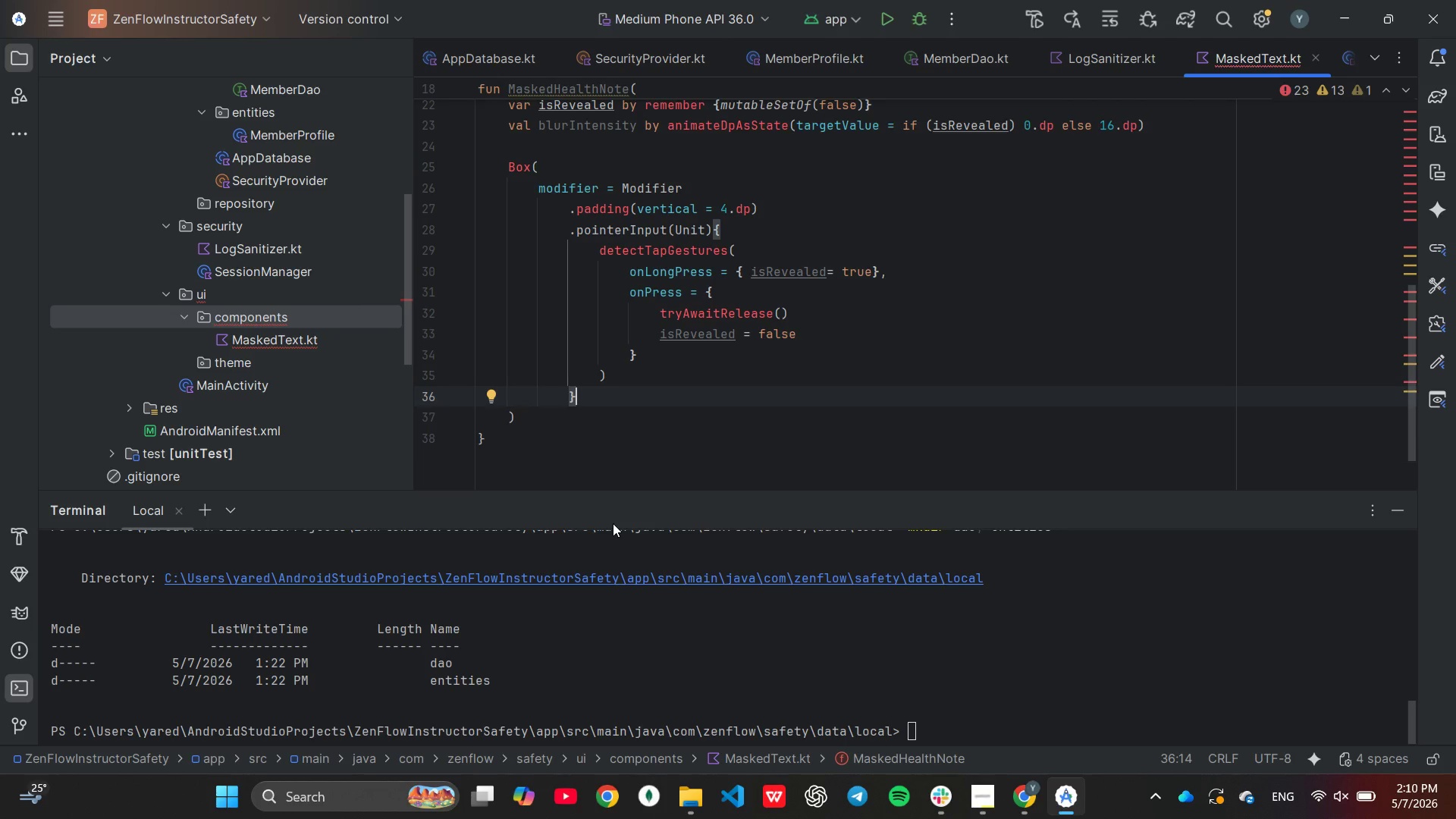 
key(ArrowDown)
 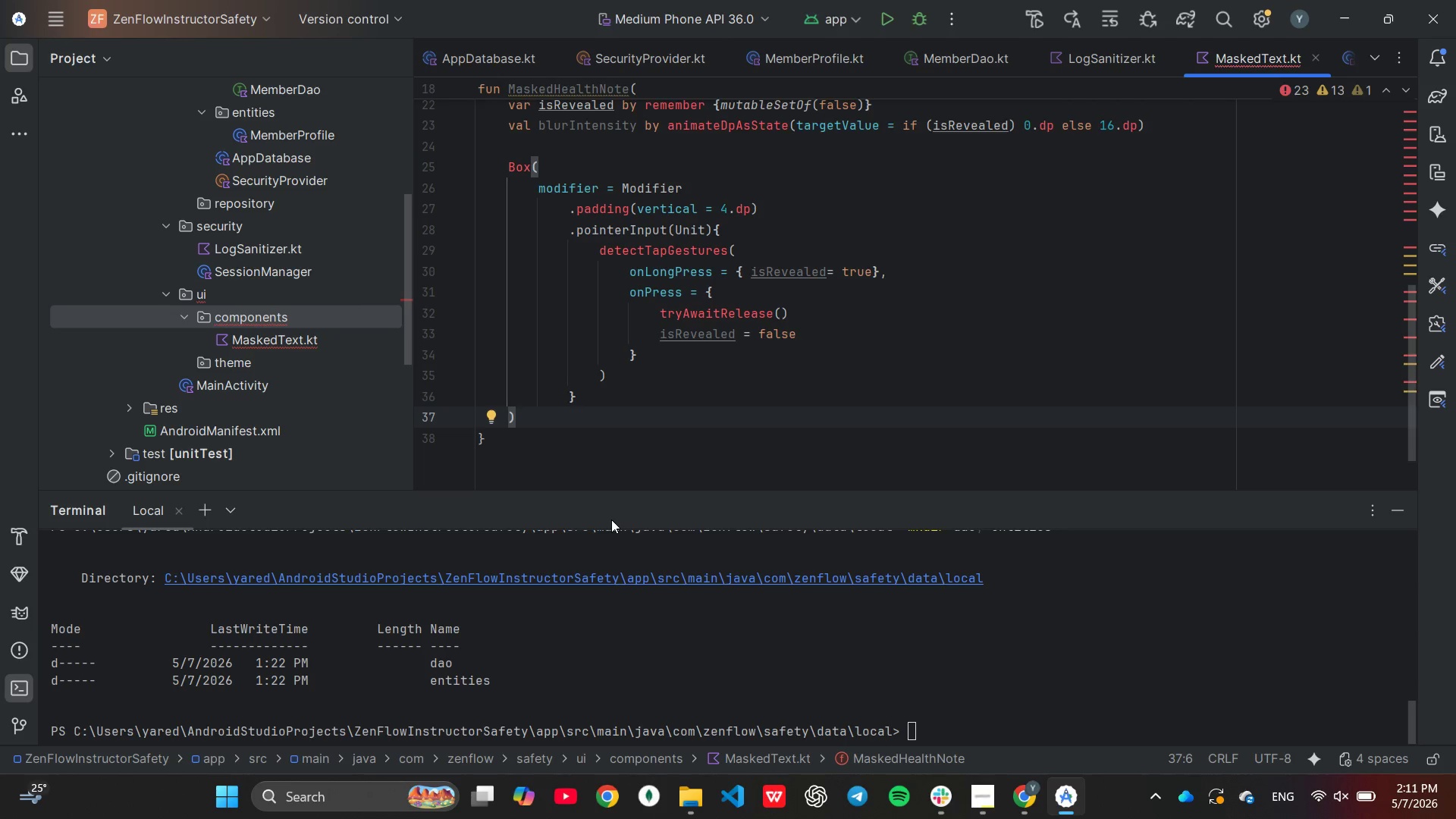 
key(Shift+ShiftRight)
 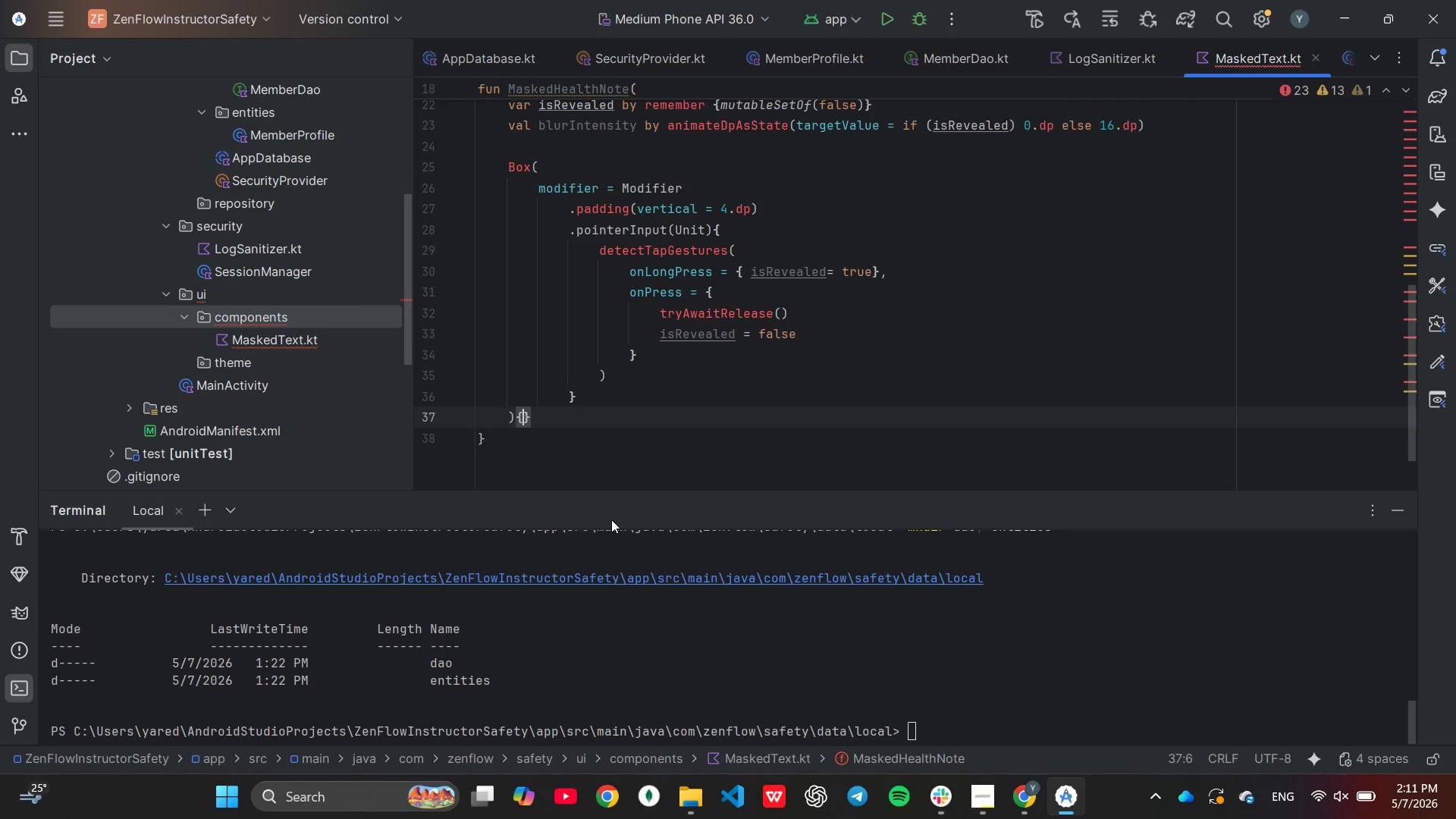 
key(Shift+BracketLeft)
 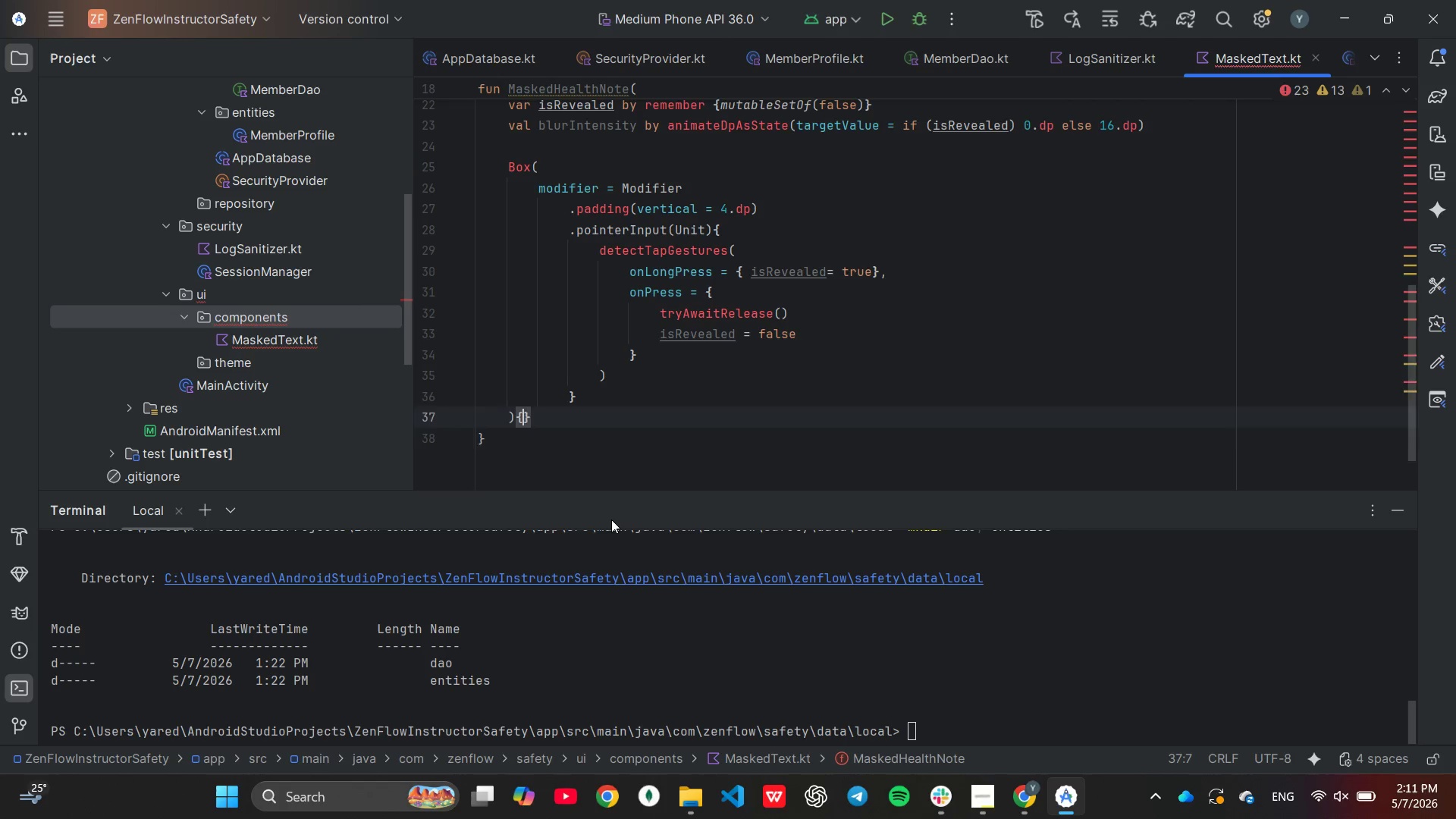 
key(Enter)
 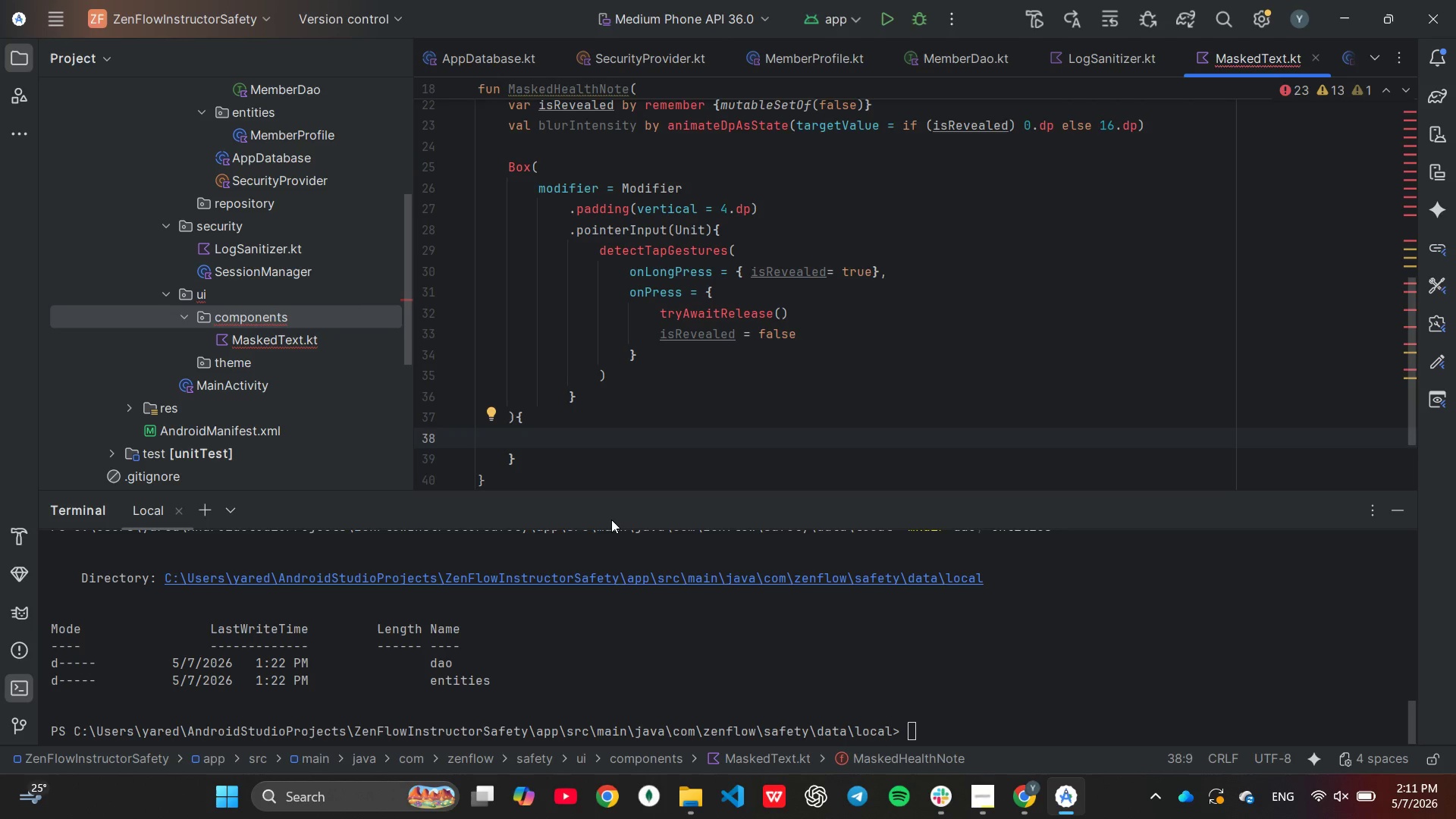 
type(Text()
 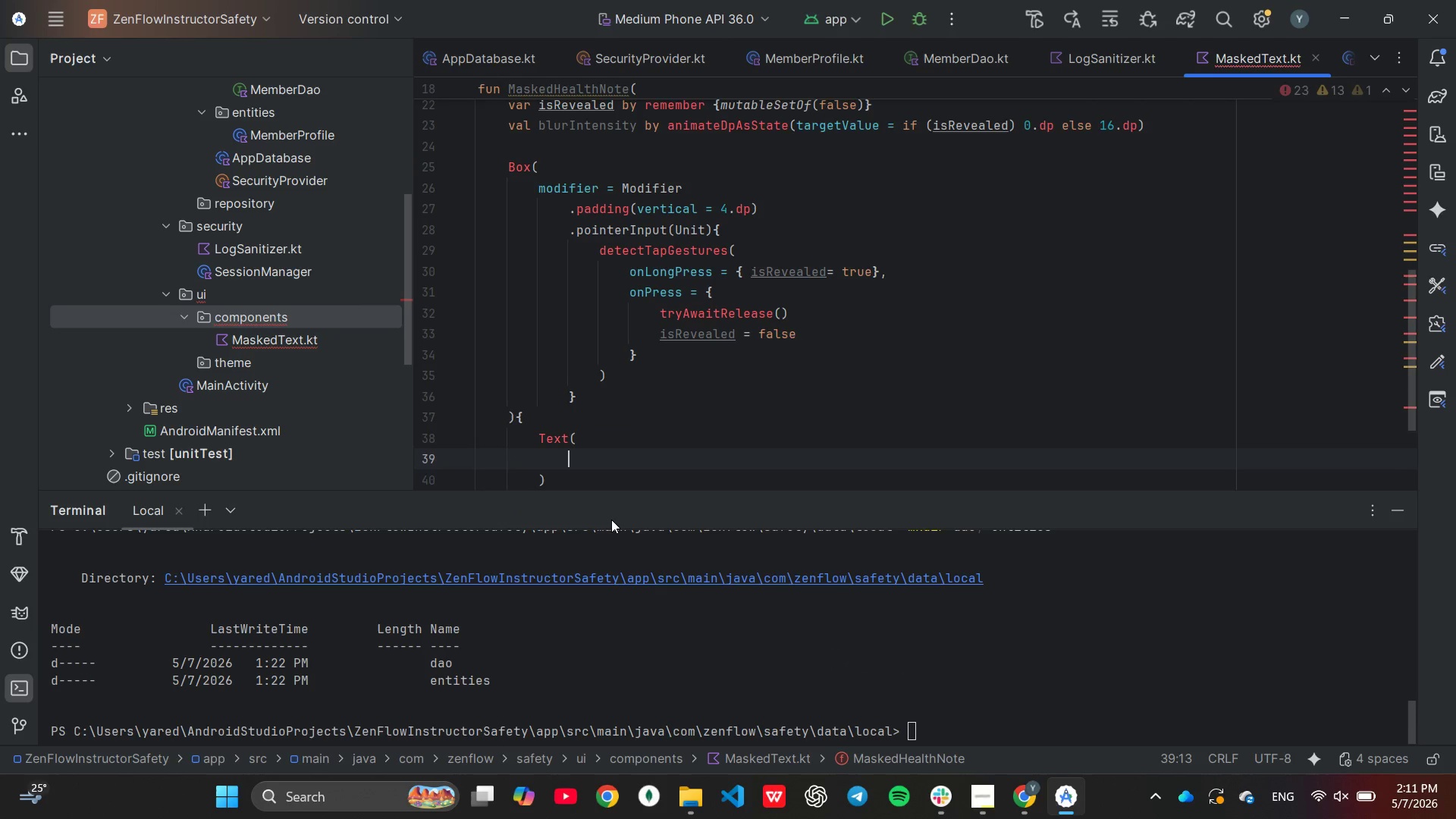 
 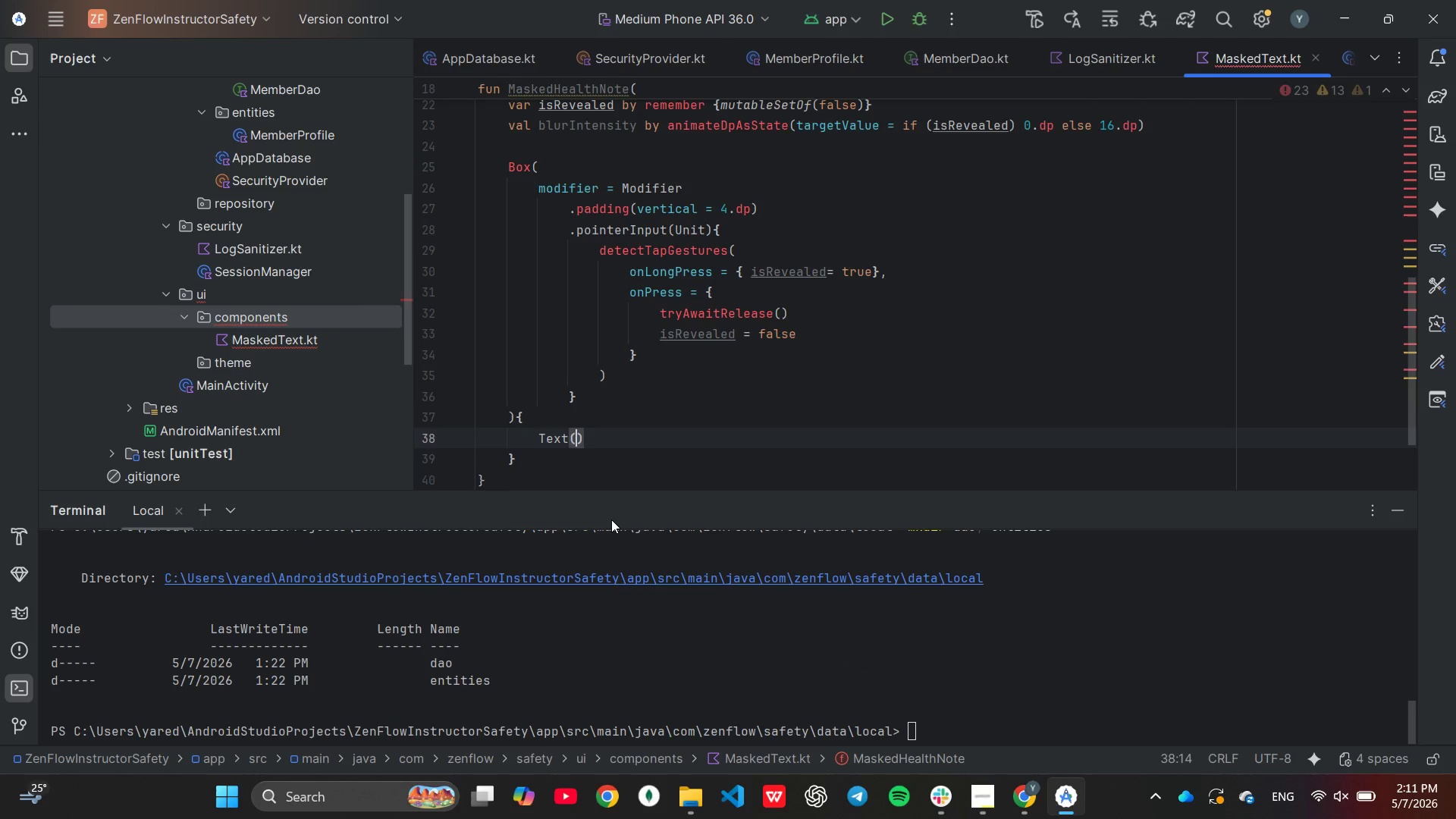 
key(Enter)
 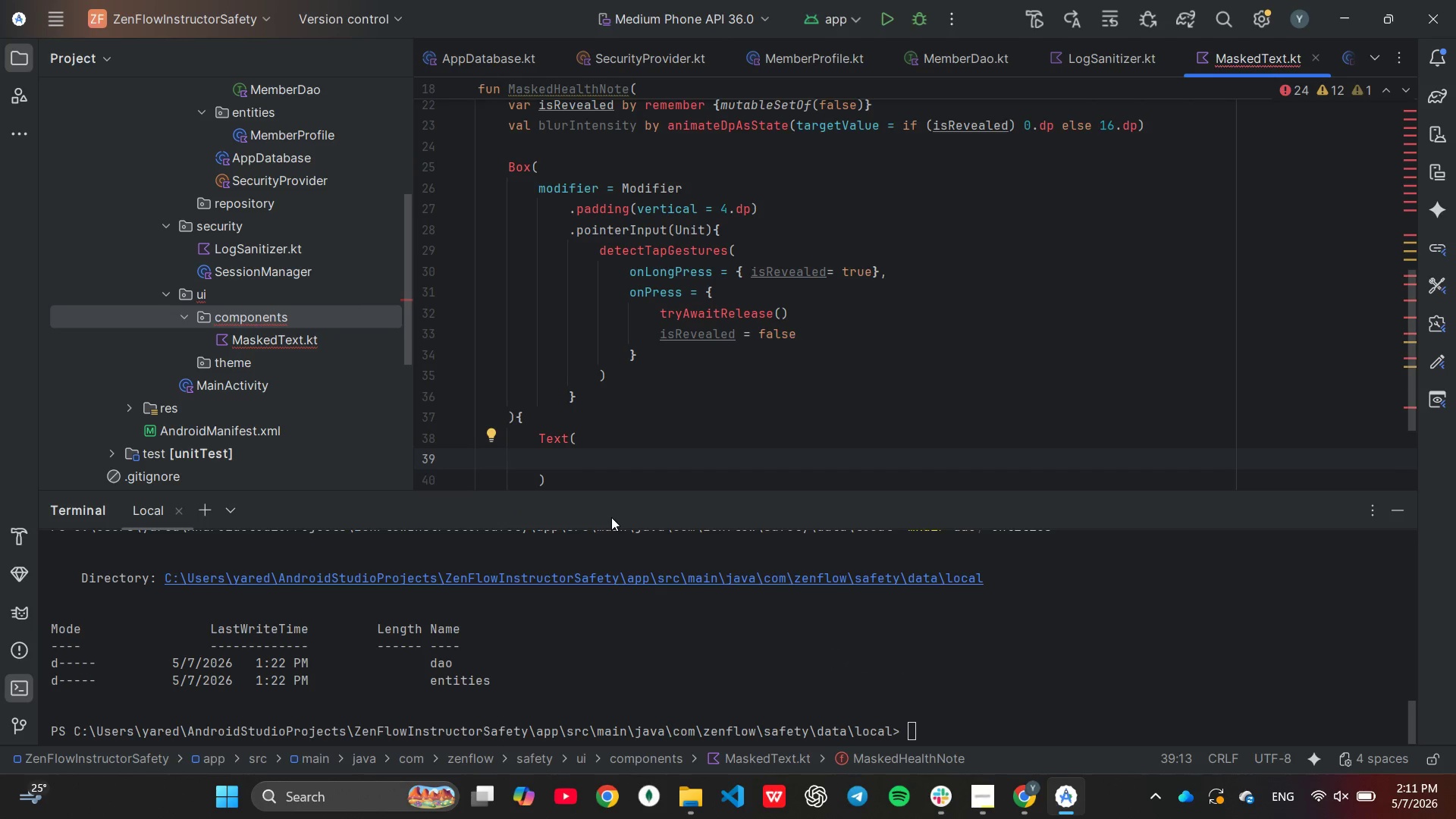 
type(text = "$L)
key(Backspace)
type(label:)
key(Tab)
key(Backspace)
key(Backspace)
 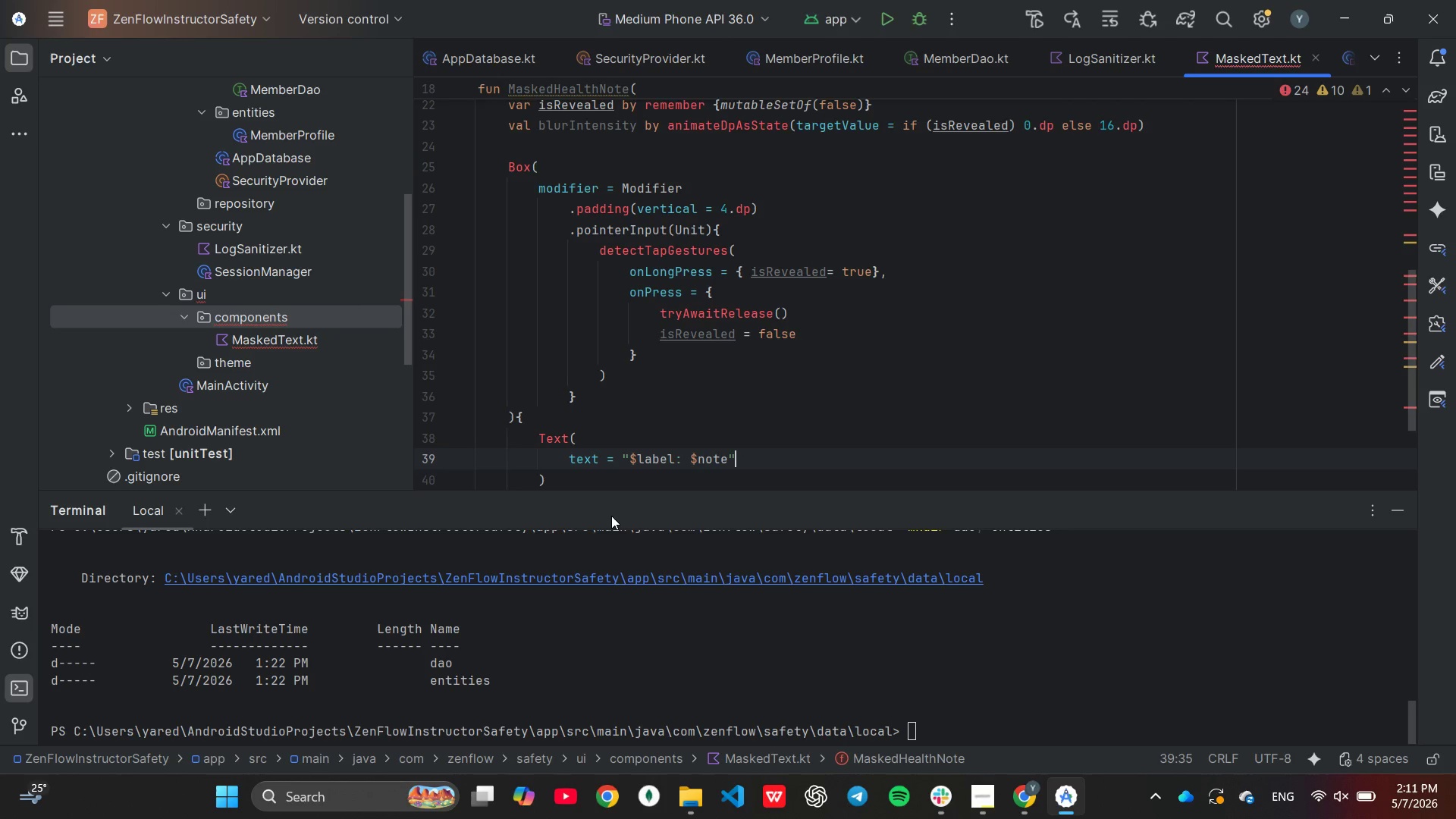 
 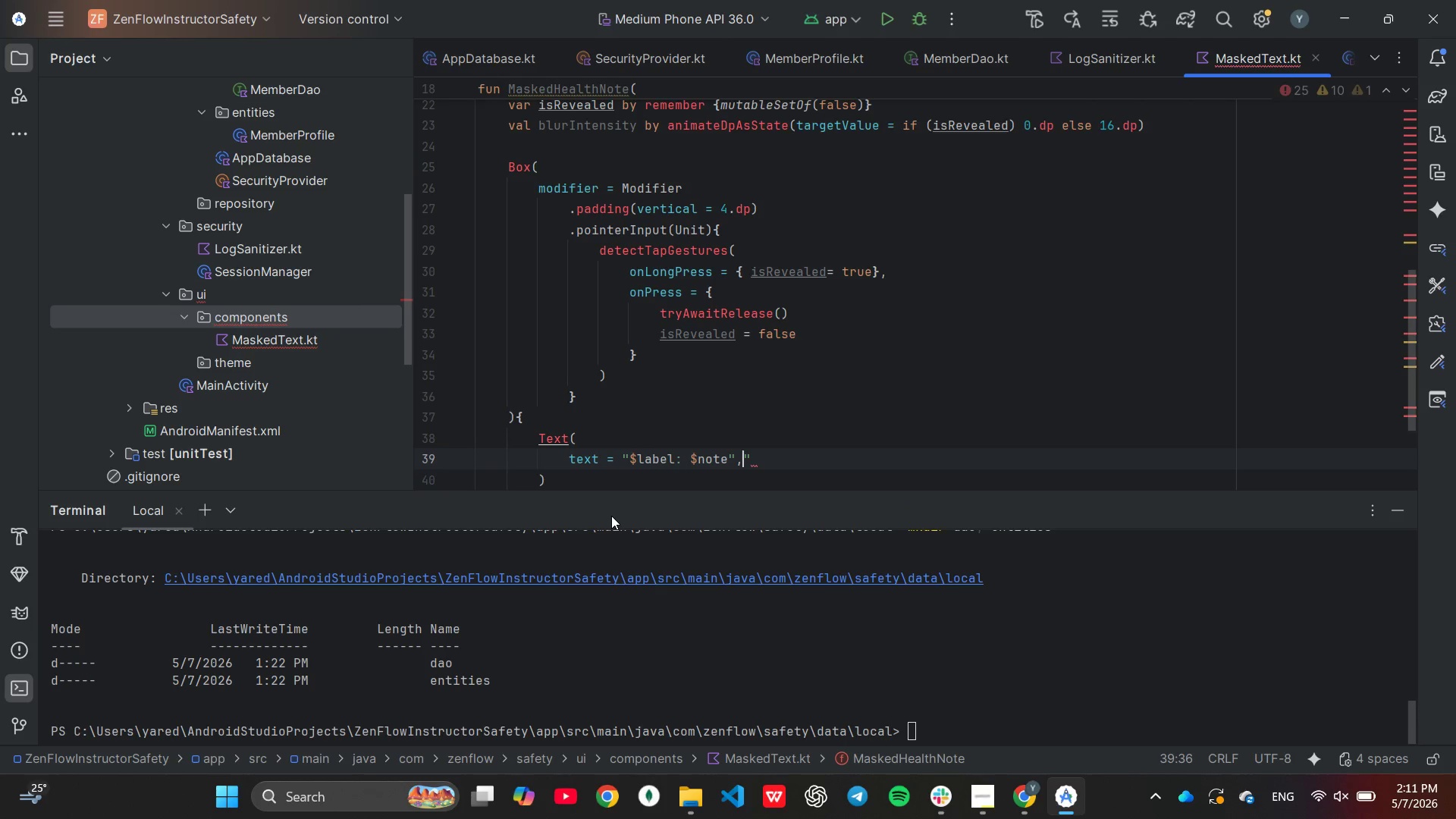 
key(ArrowRight)
 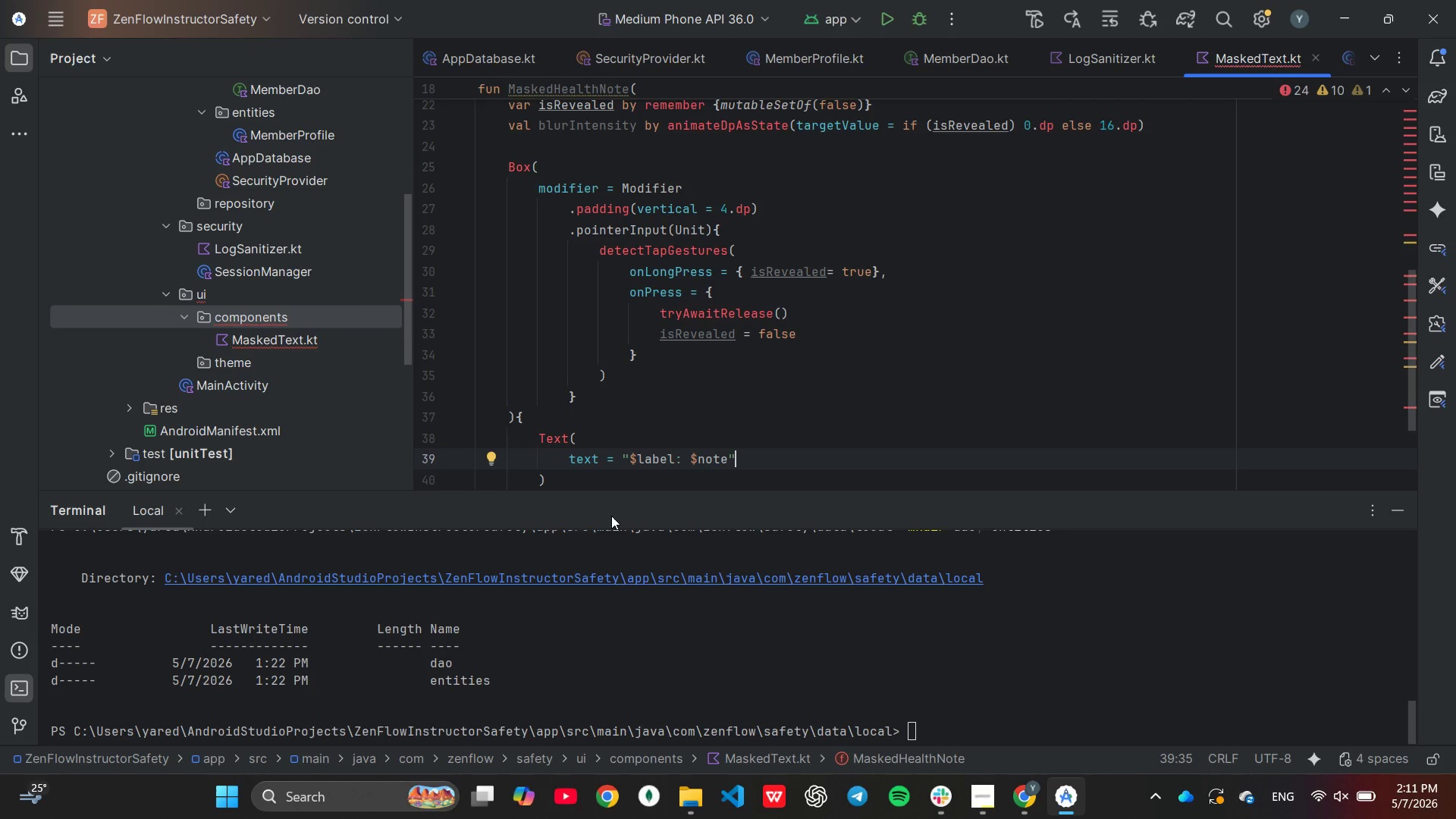 
key(Comma)
 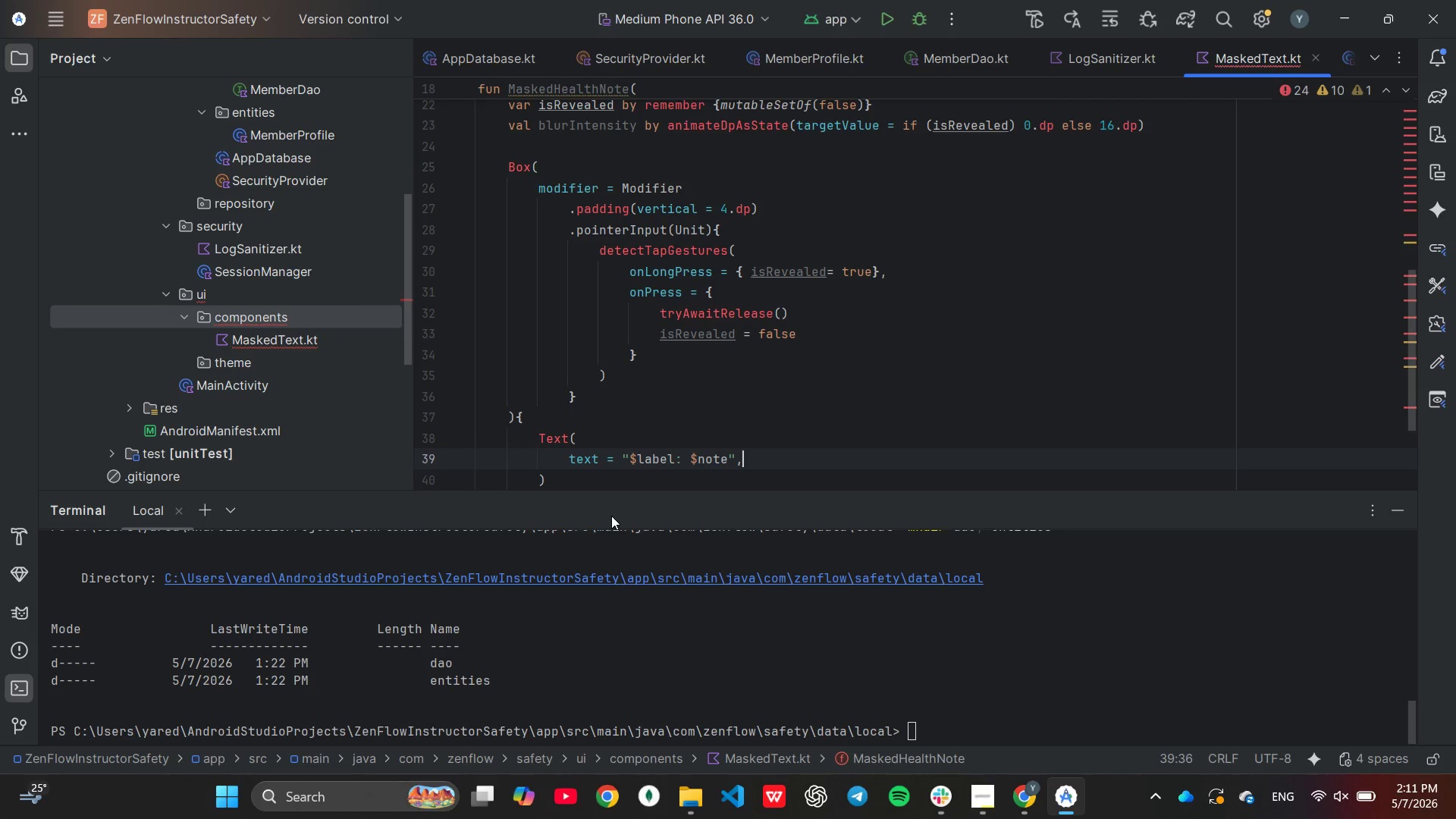 
key(Enter)
 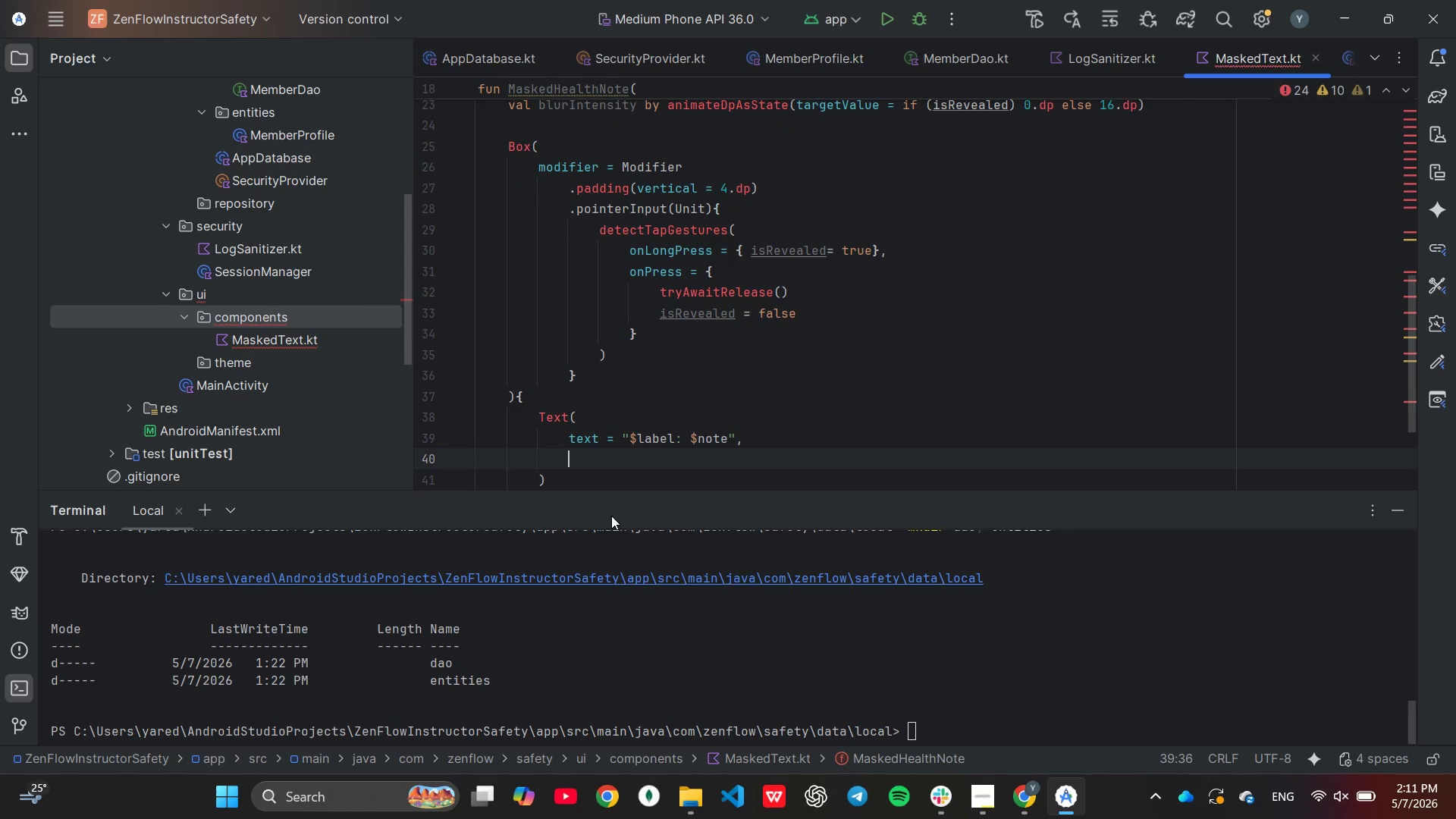 
type(modifier = Mod)
 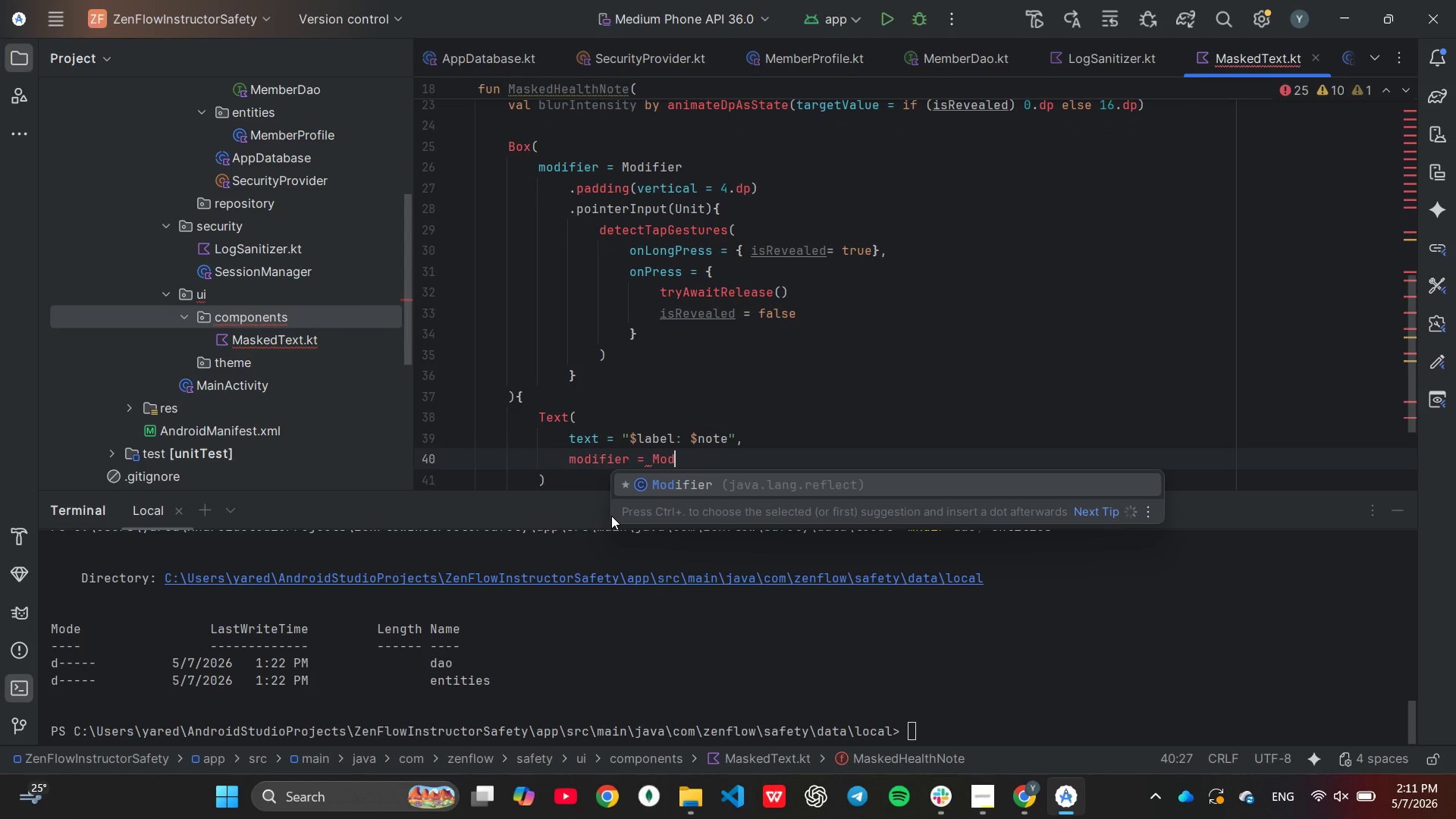 
key(Enter)
 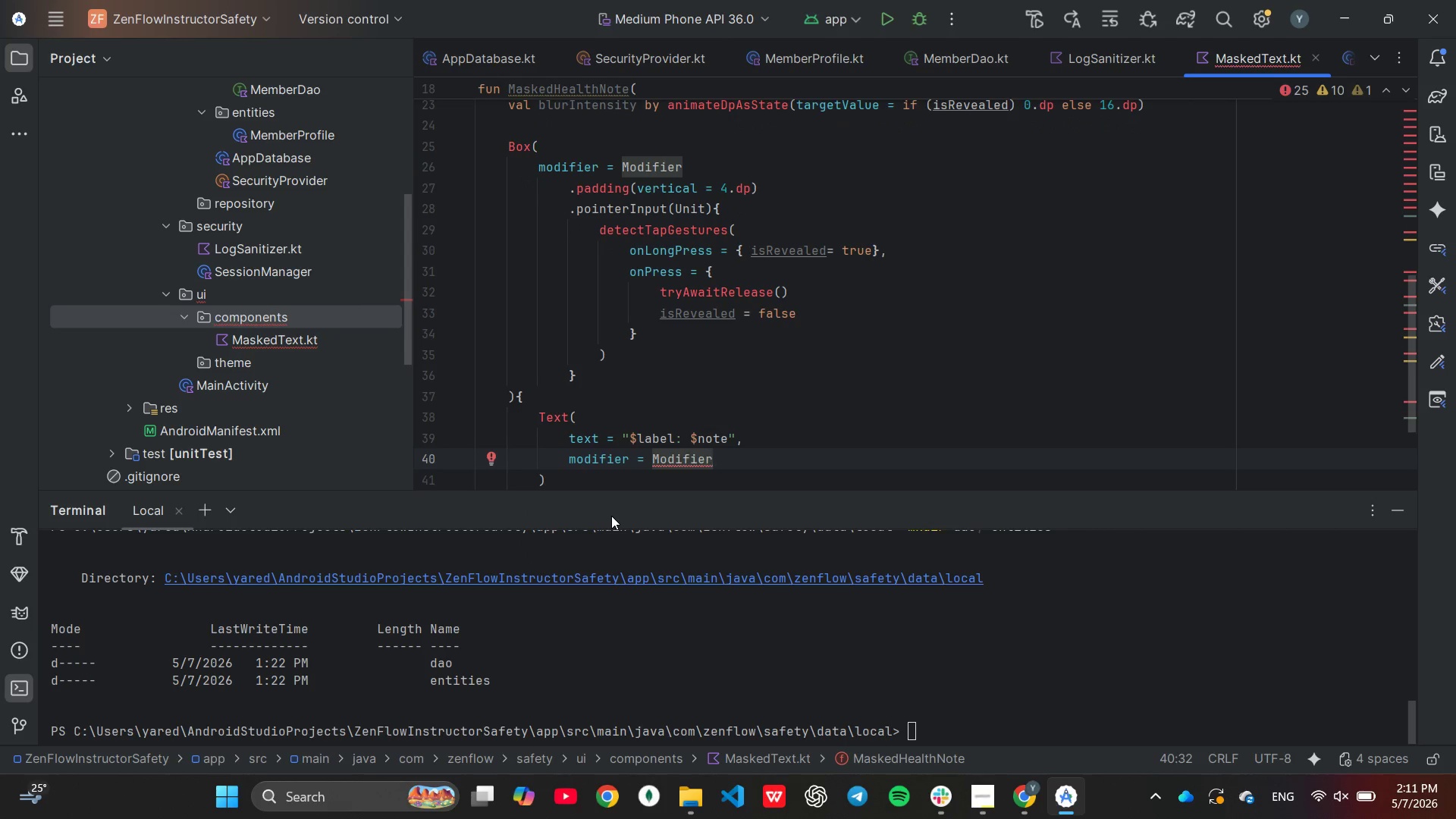 
type(/)
key(Backspace)
type(.blur)
 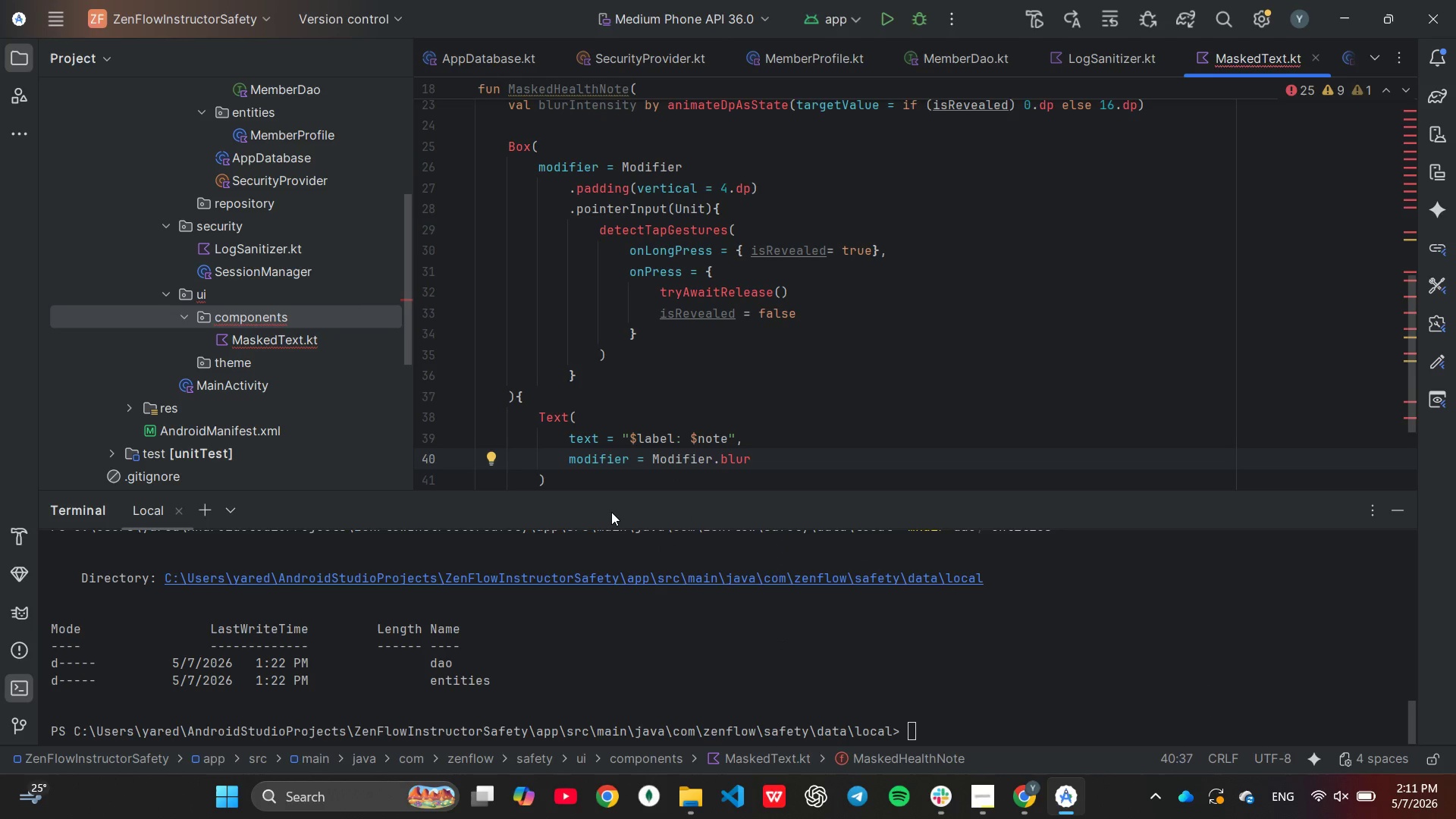 
wait(8.31)
 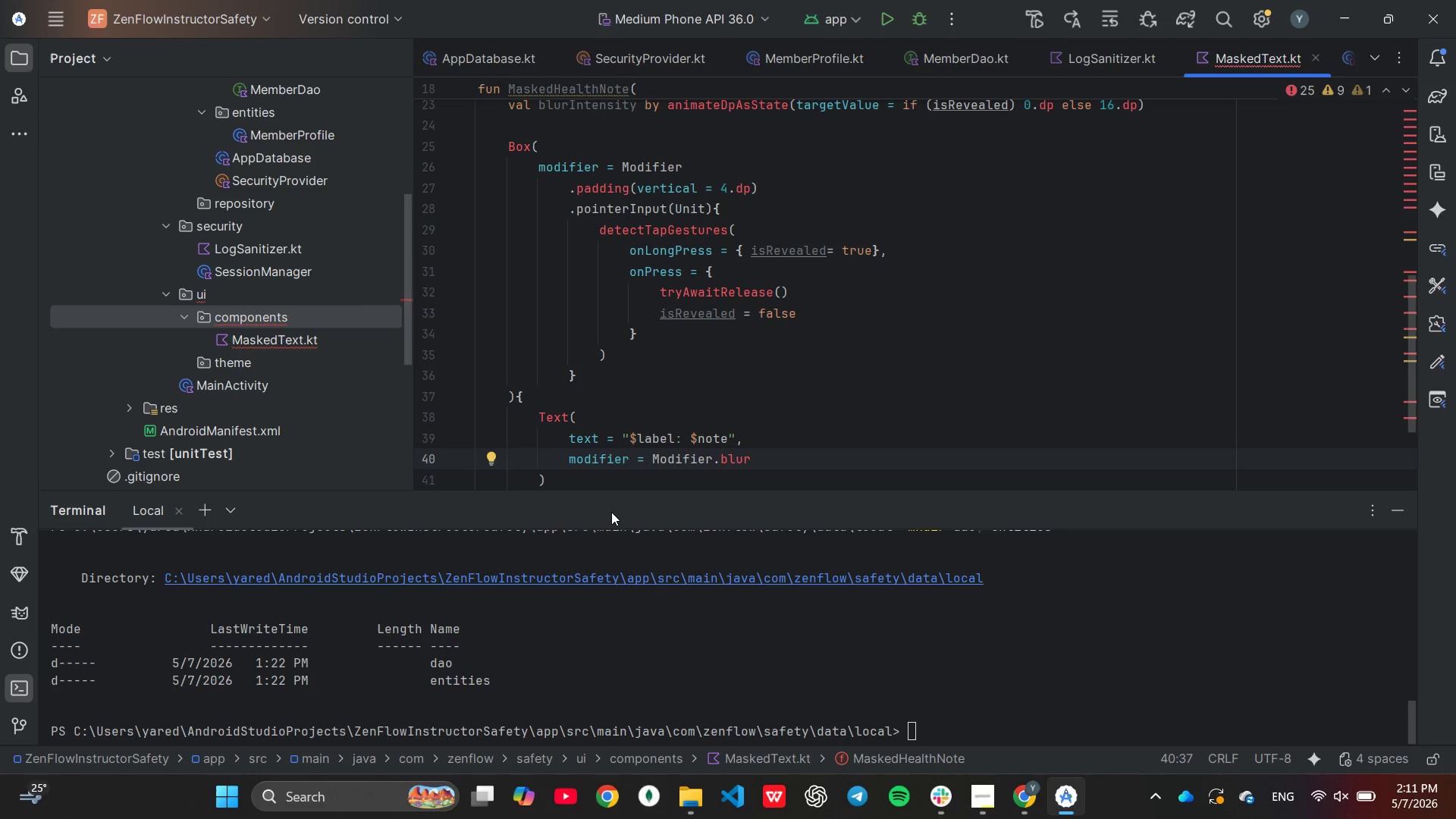 
type((blur)
 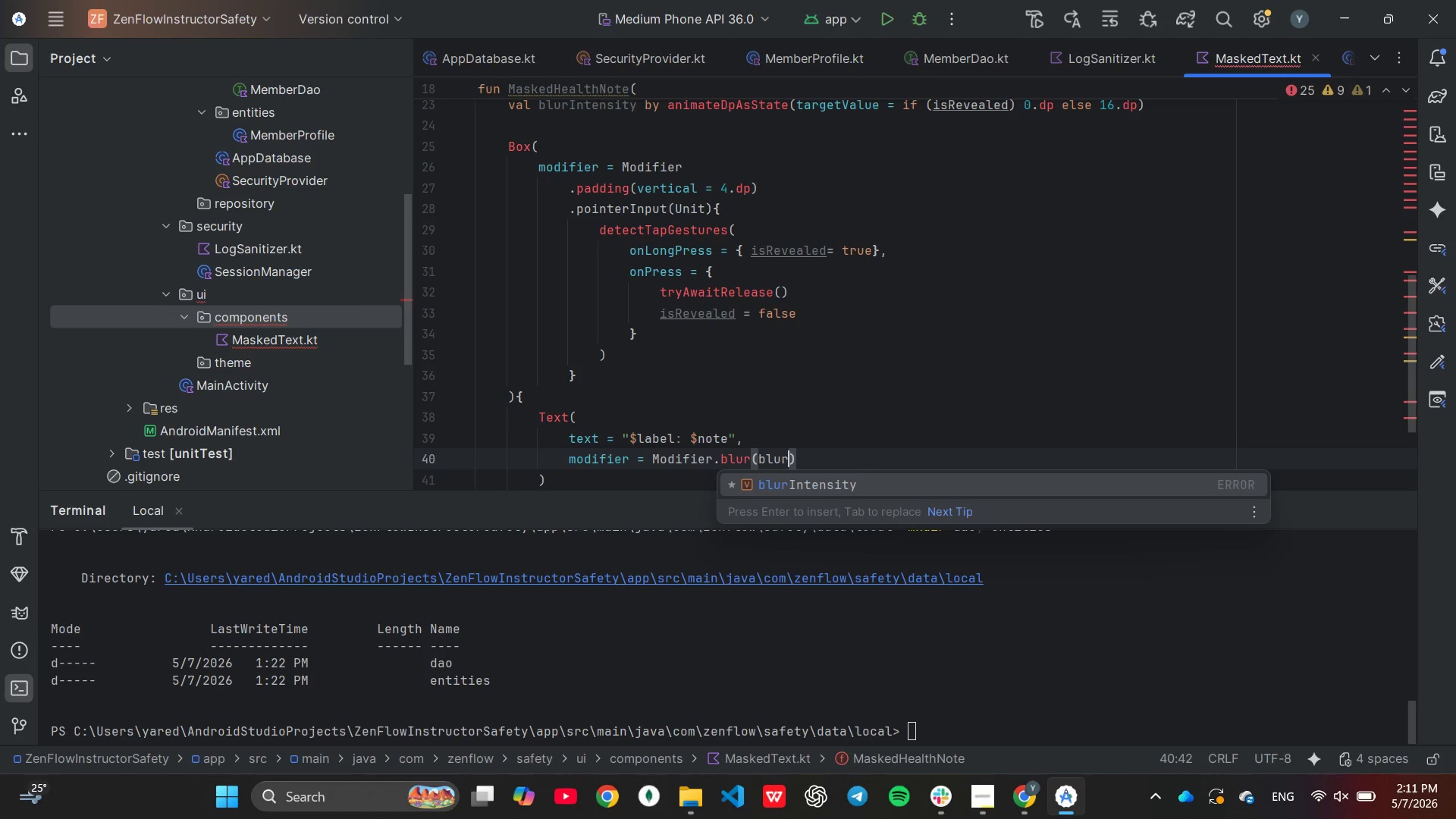 
key(Enter)
 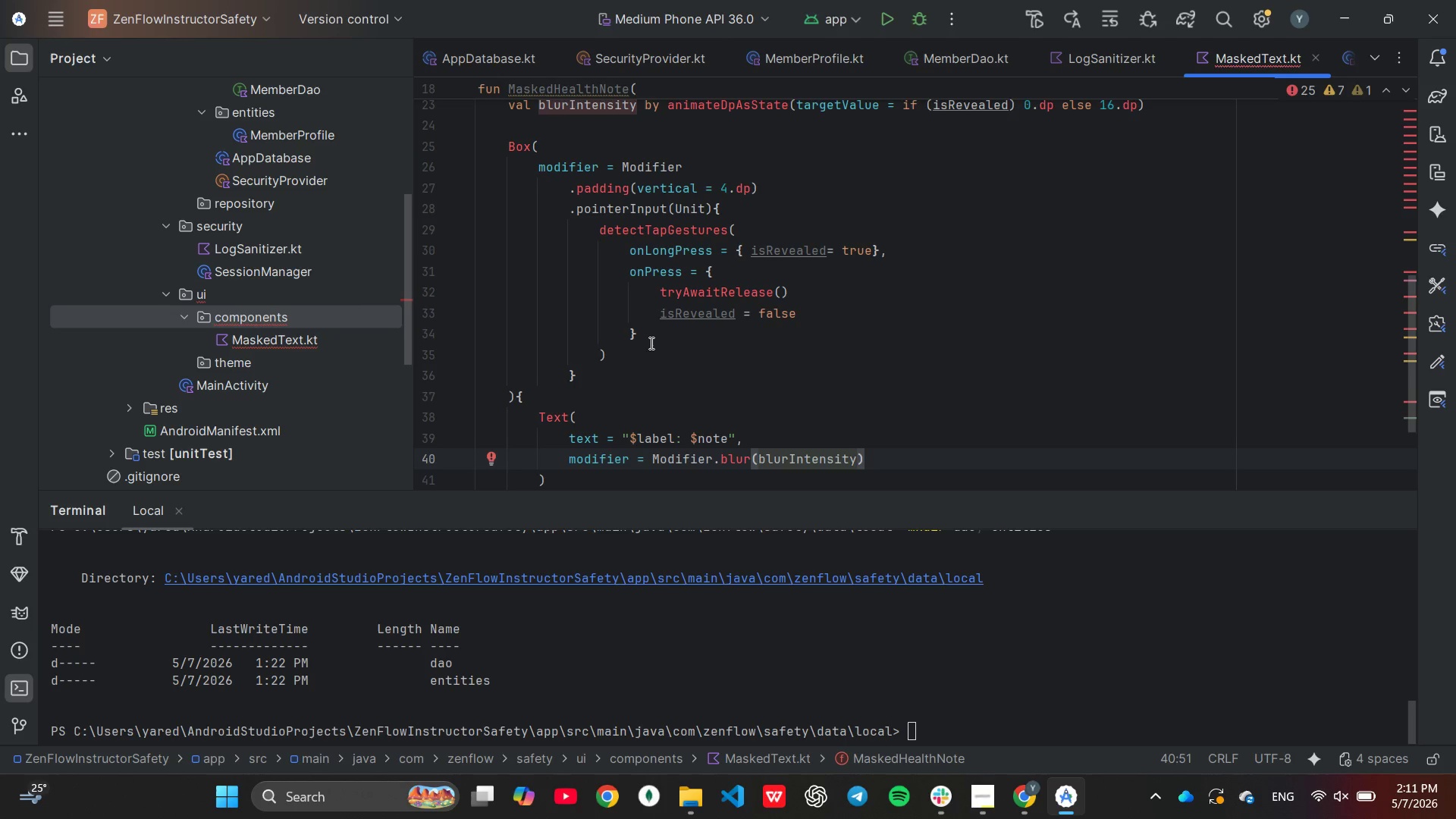 
key(ArrowRight)
 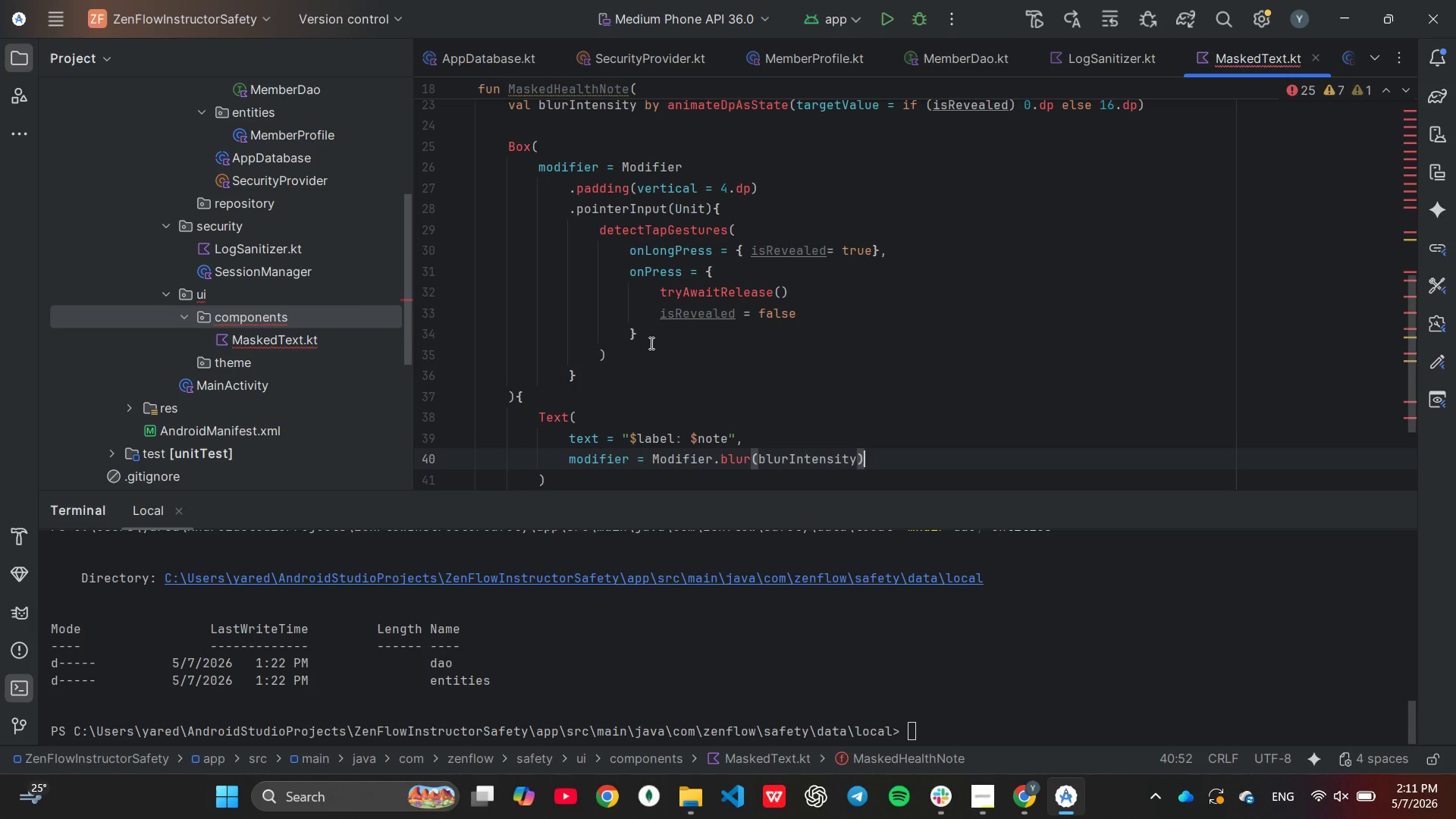 
key(Comma)
 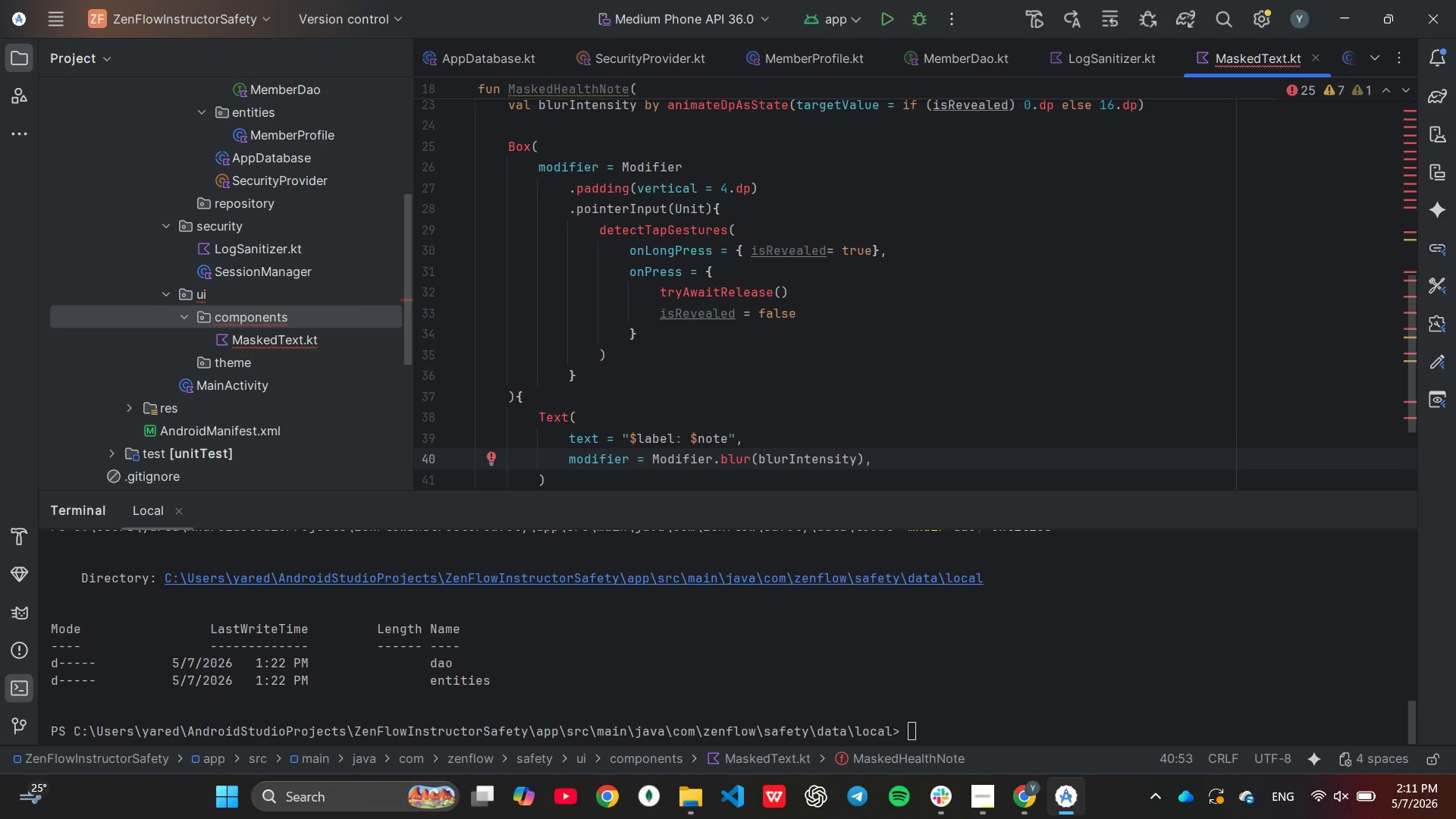 
key(Enter)
 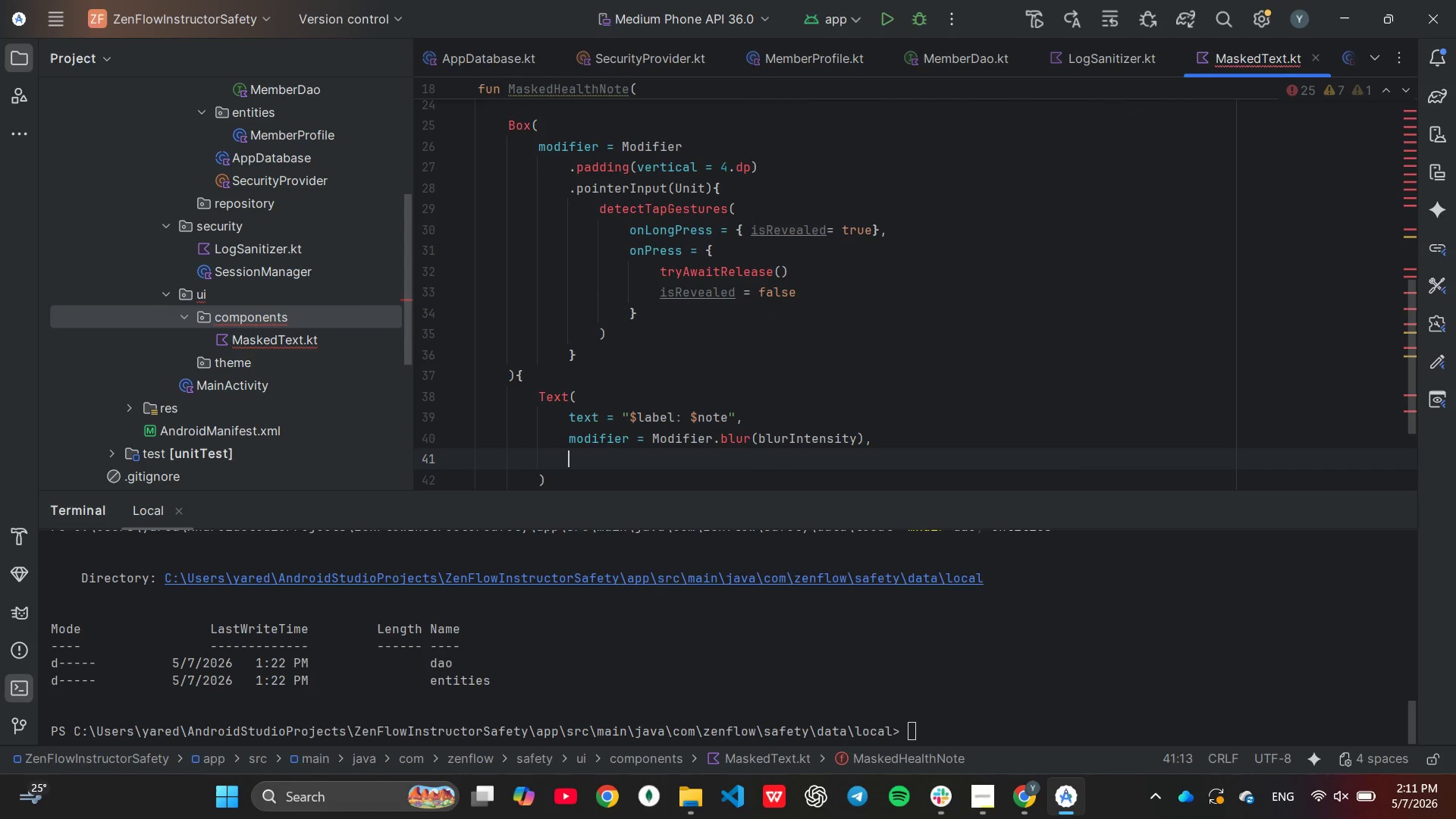 
type(fontSize = 14.dp)
key(Backspace)
key(Backspace)
type(sp)
 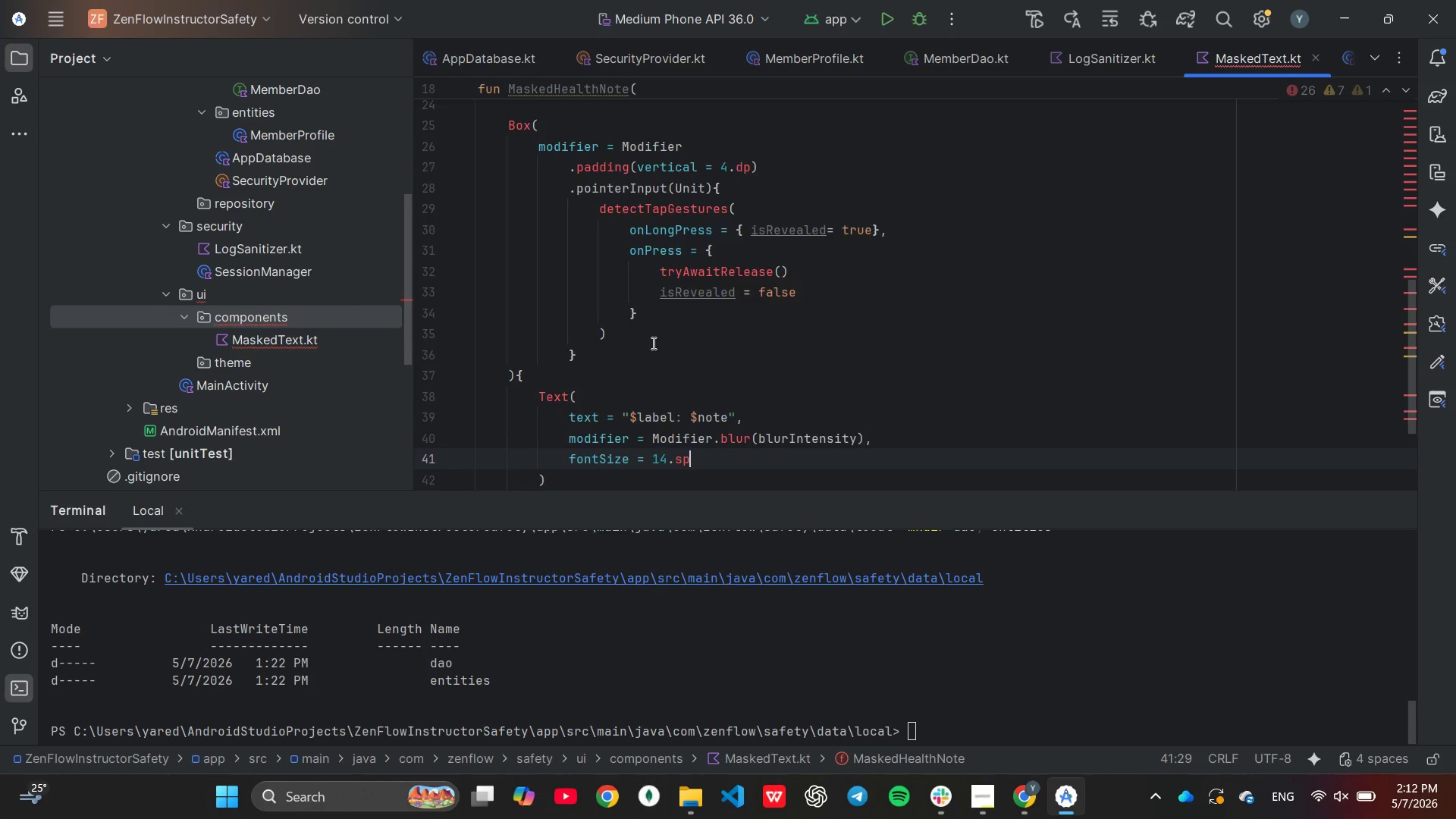 
key(Enter)
 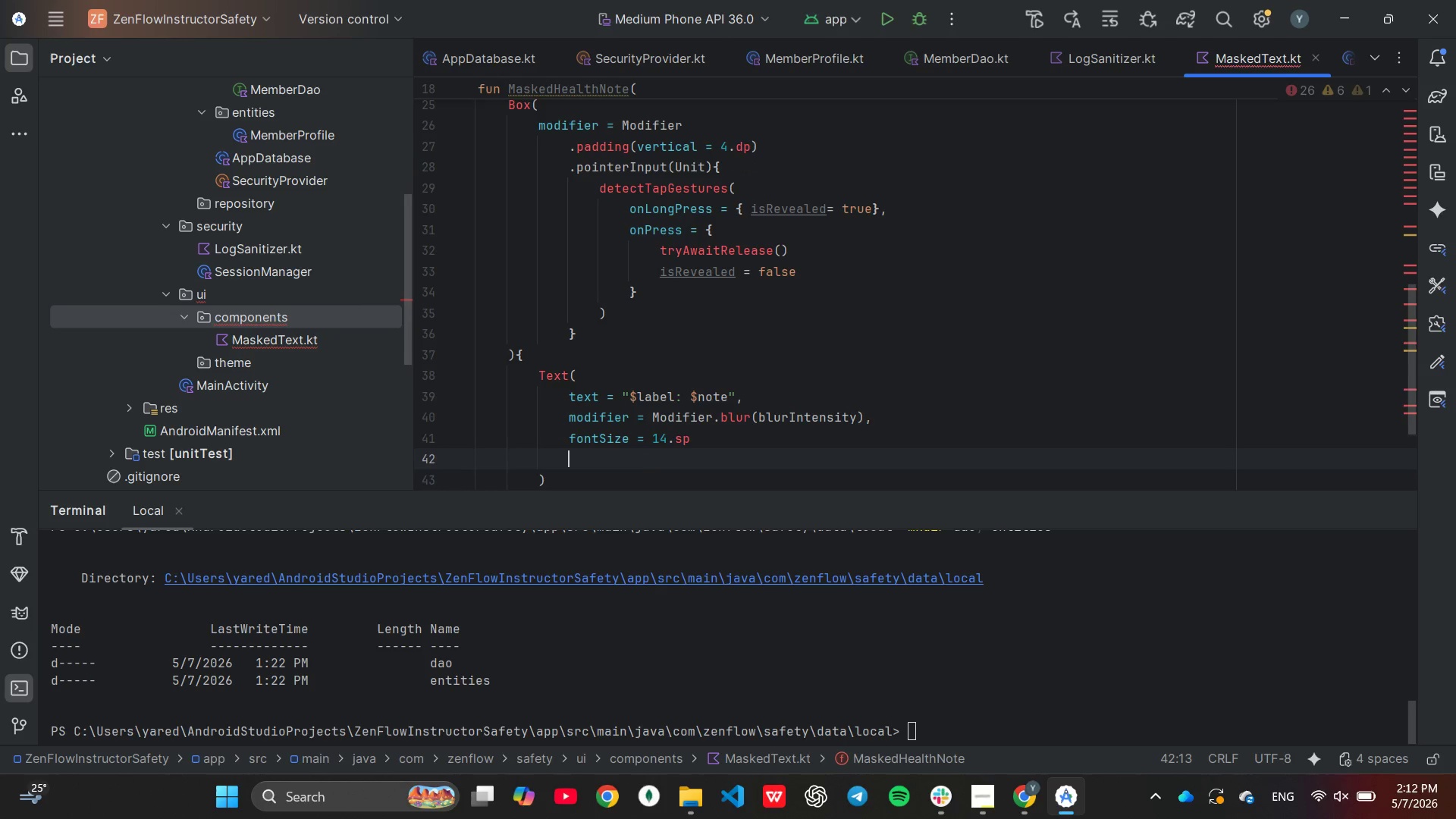 
key(Backspace)
 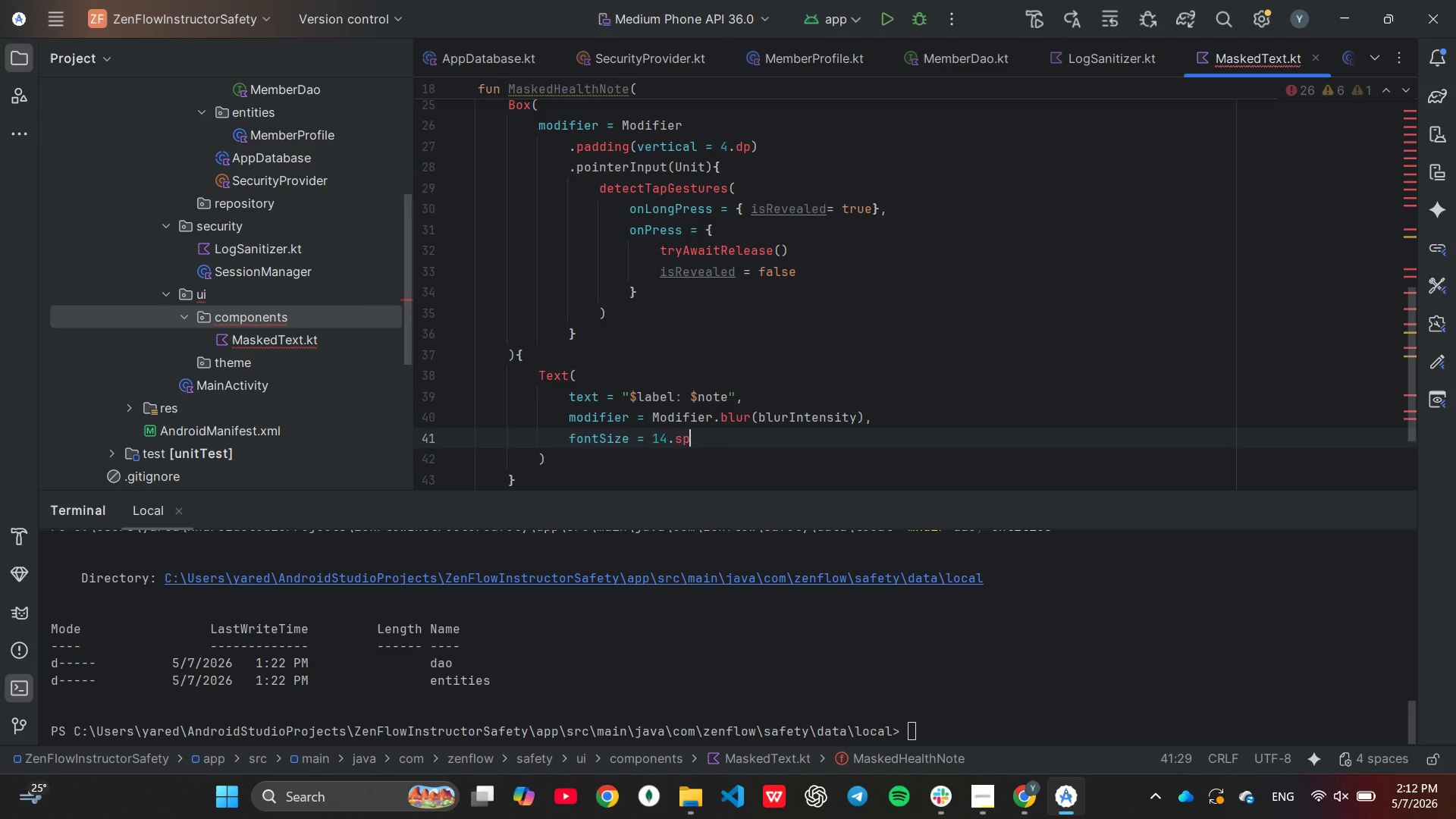 
key(Comma)
 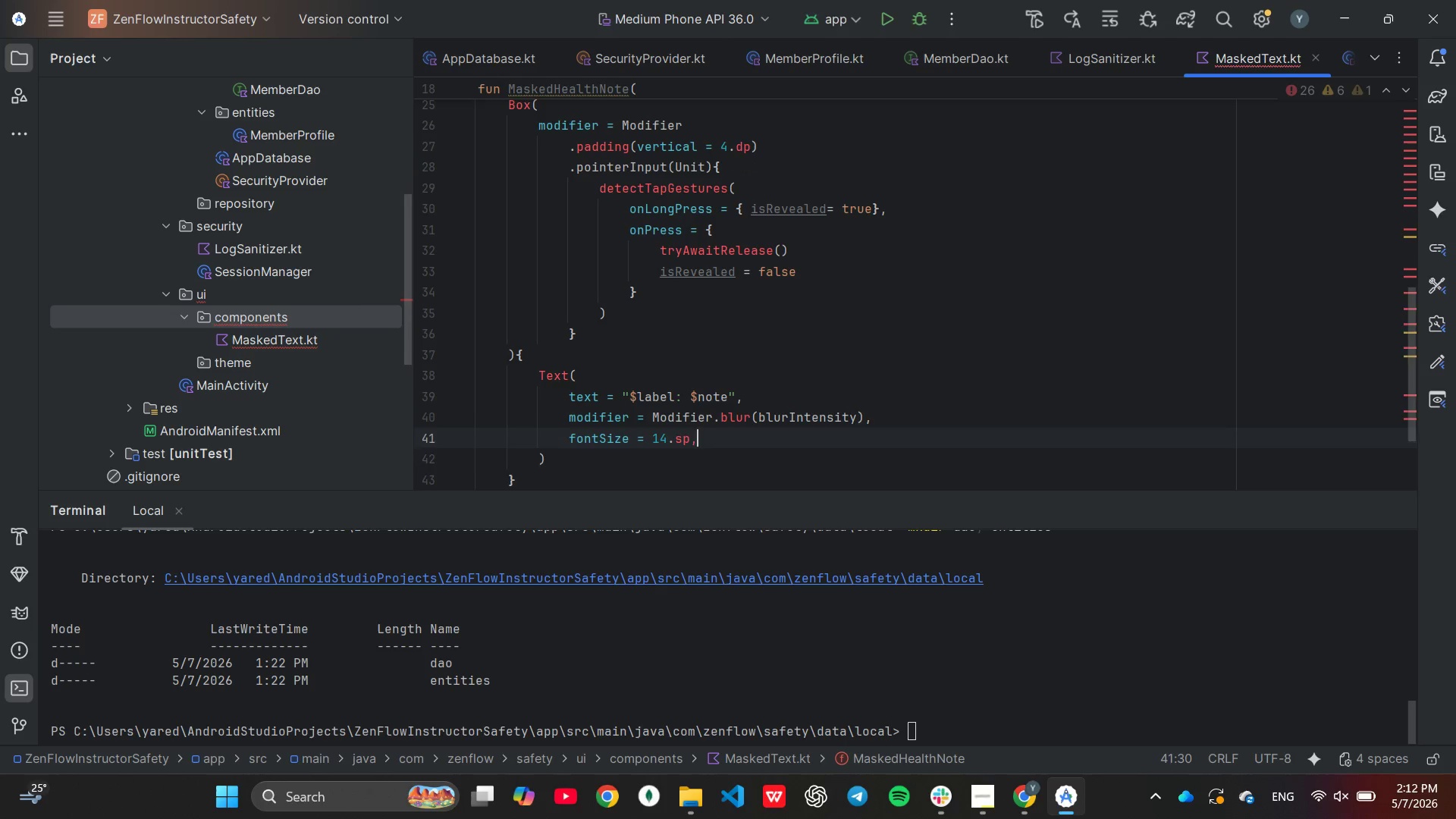 
key(Enter)
 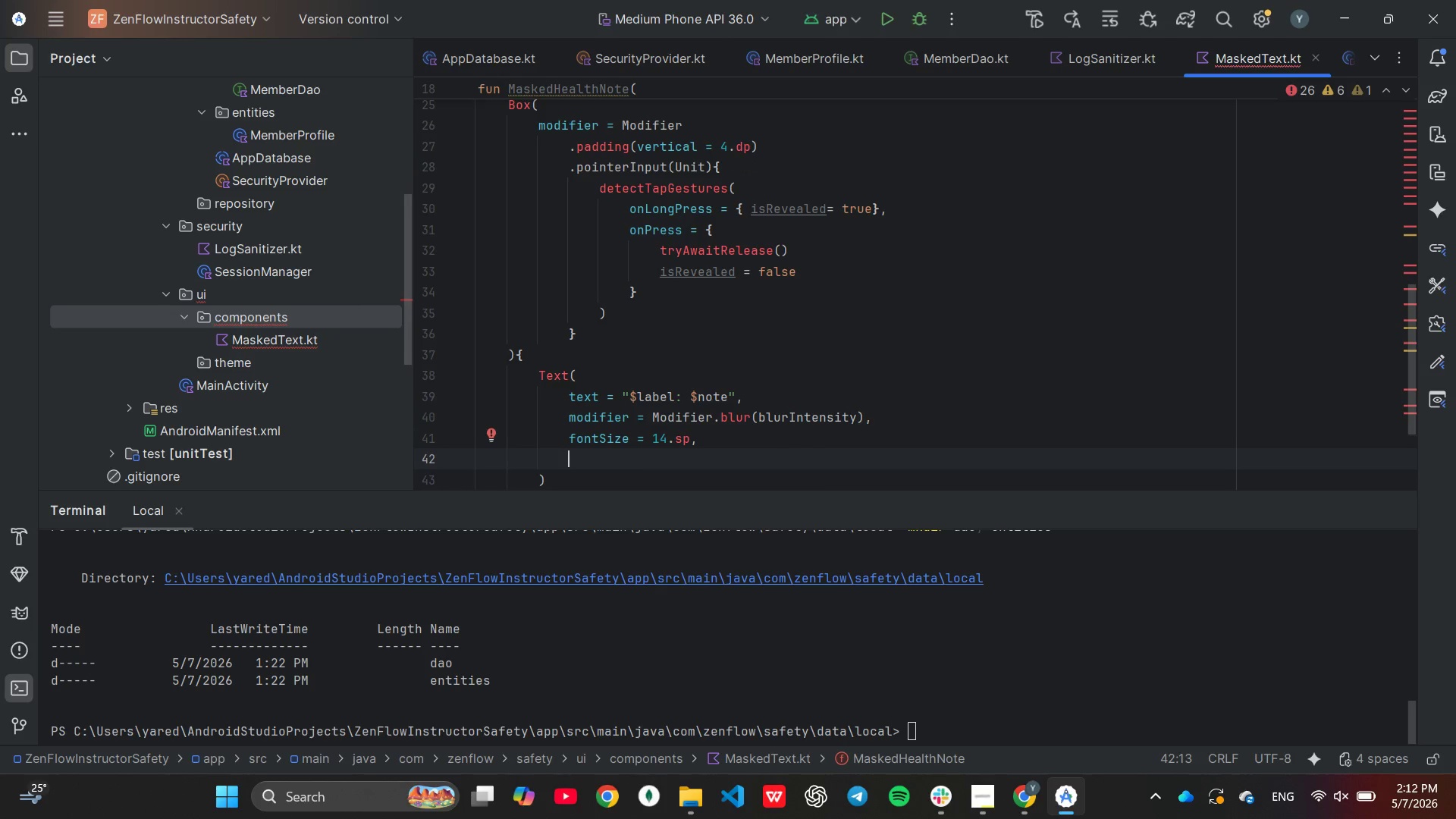 
type(color = if)
key(Tab)
 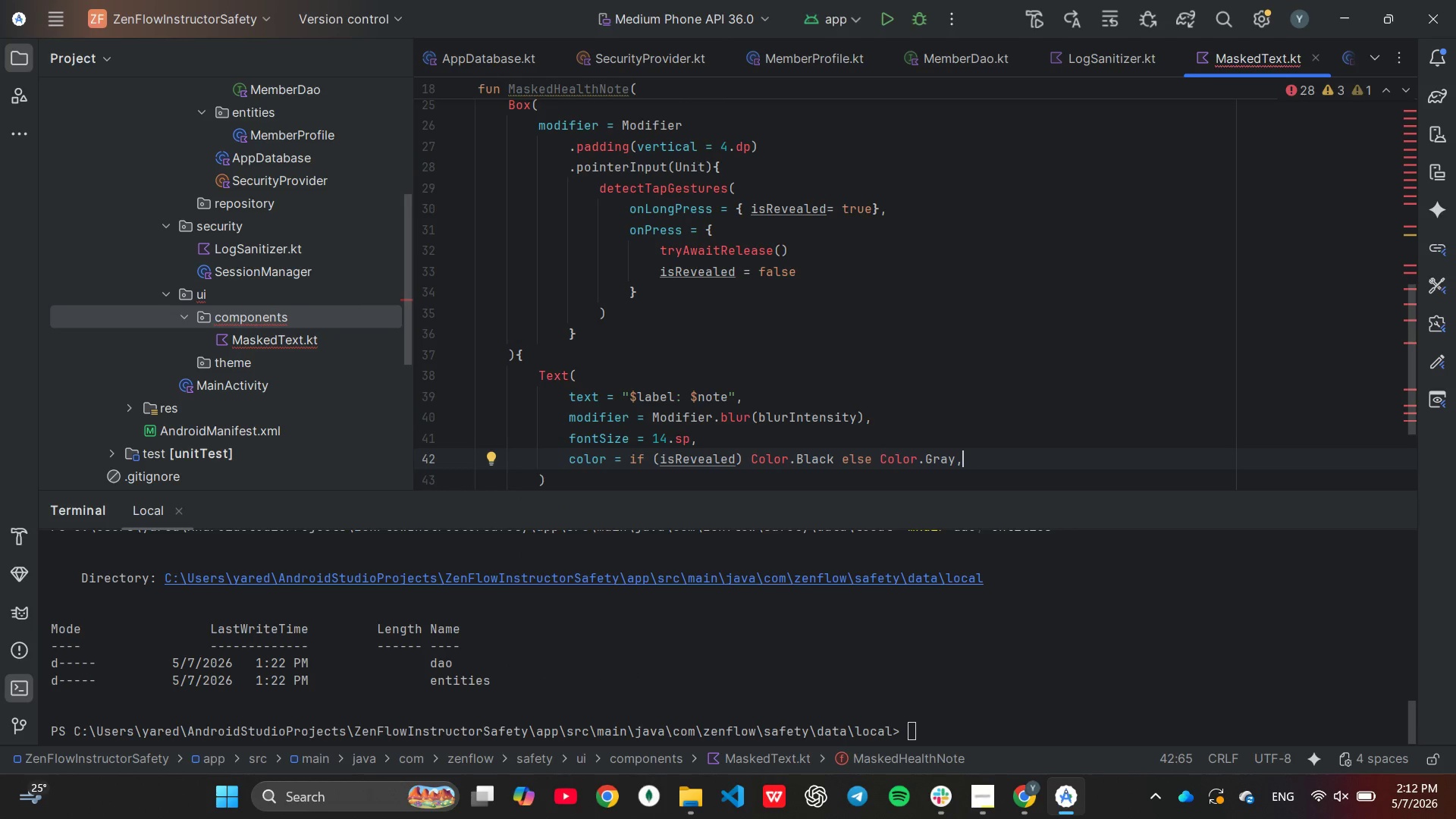 
wait(5.09)
 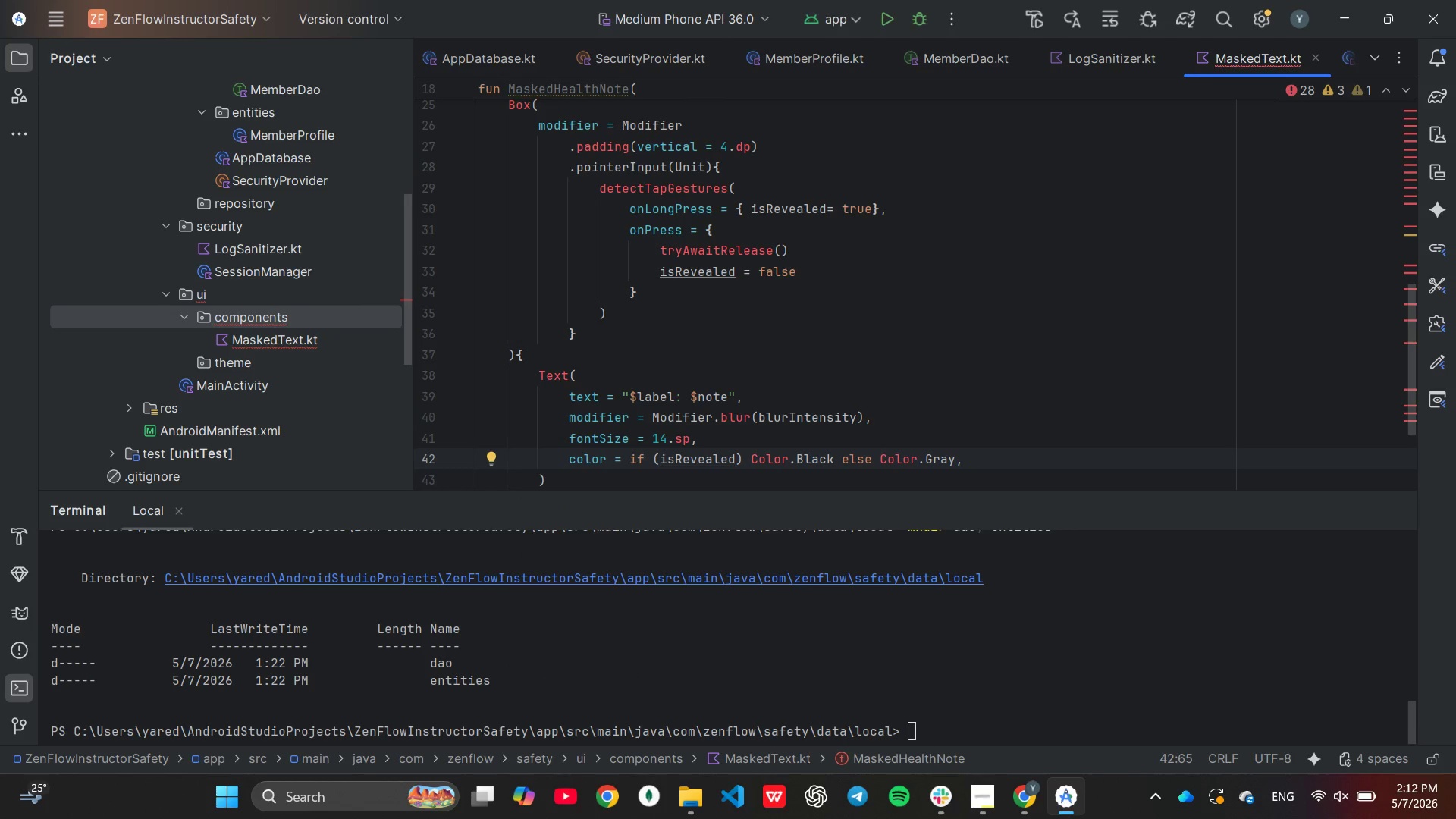 
key(Enter)
 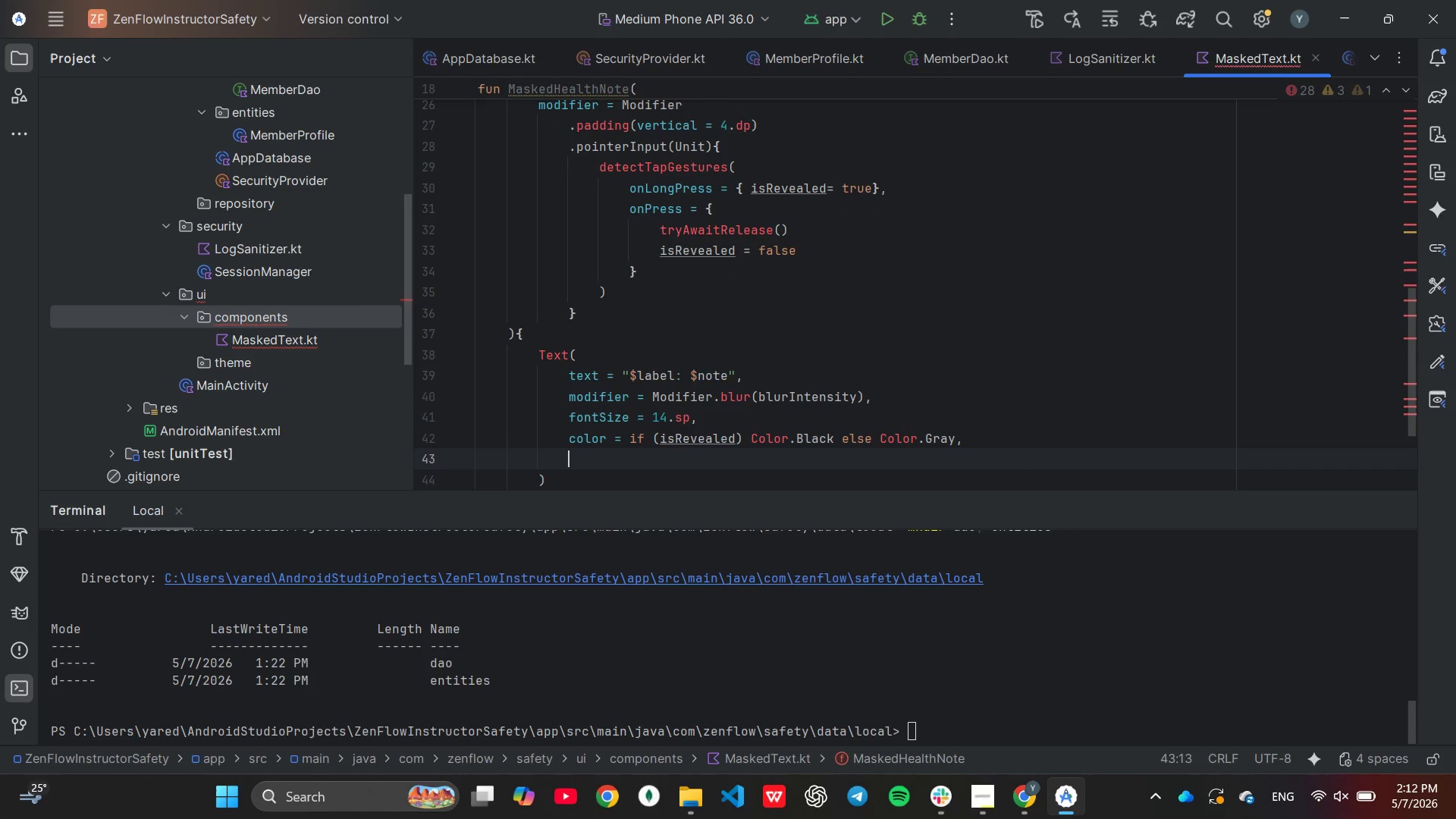 
type(fontWeight = )
key(Tab)
 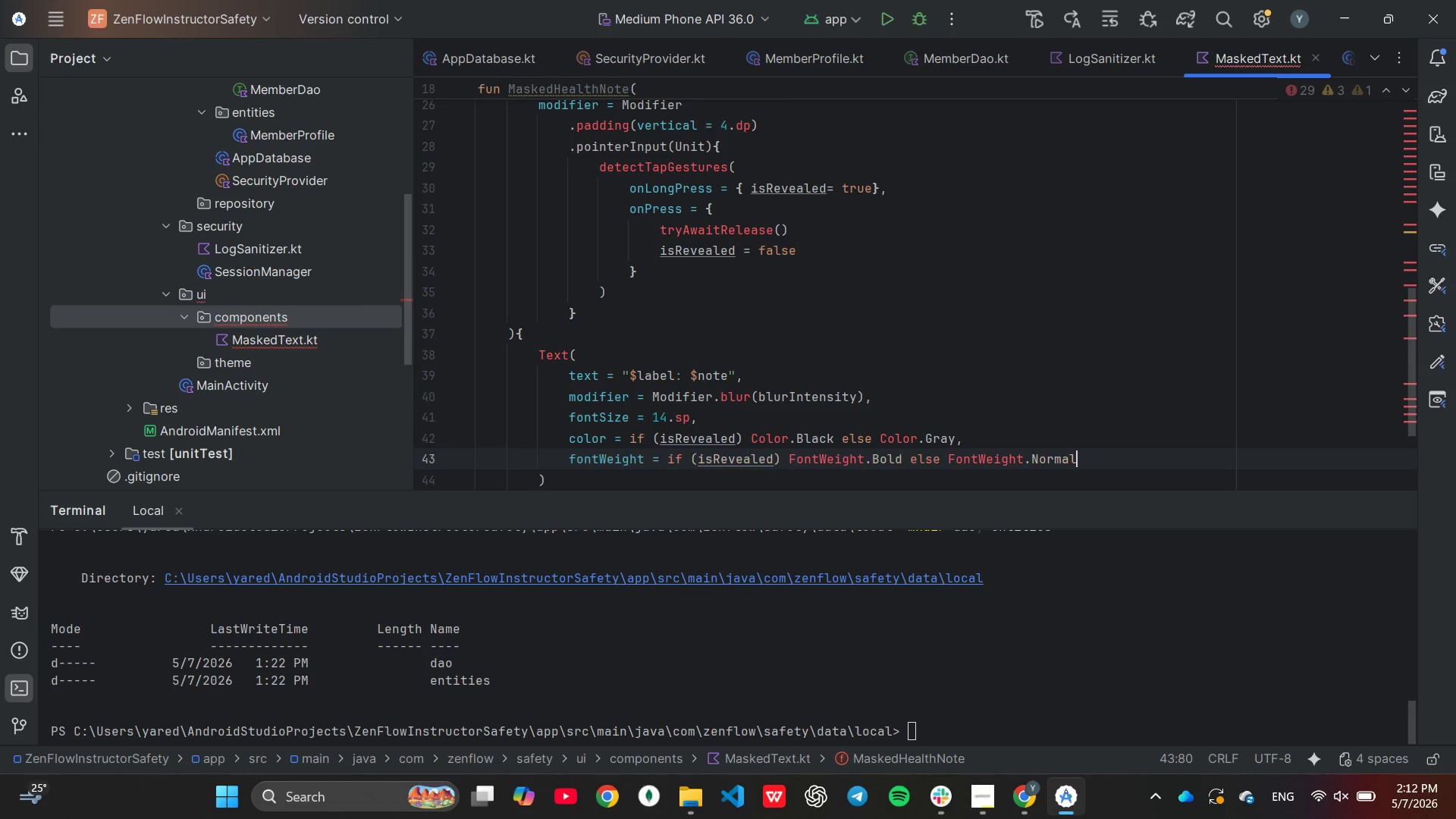 
wait(6.38)
 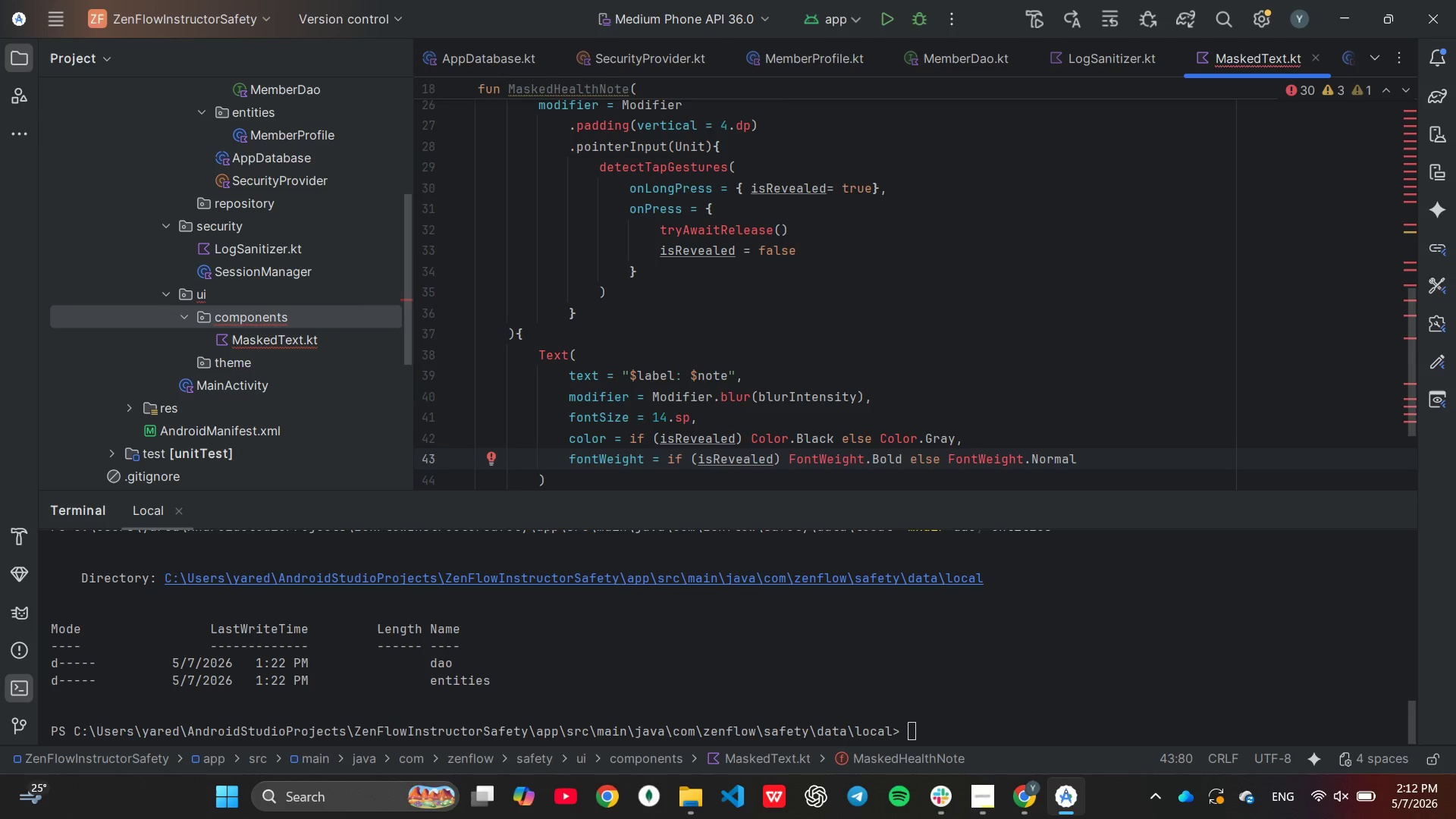 
scroll: coordinate [614, 234], scroll_direction: down, amount: 3.0
 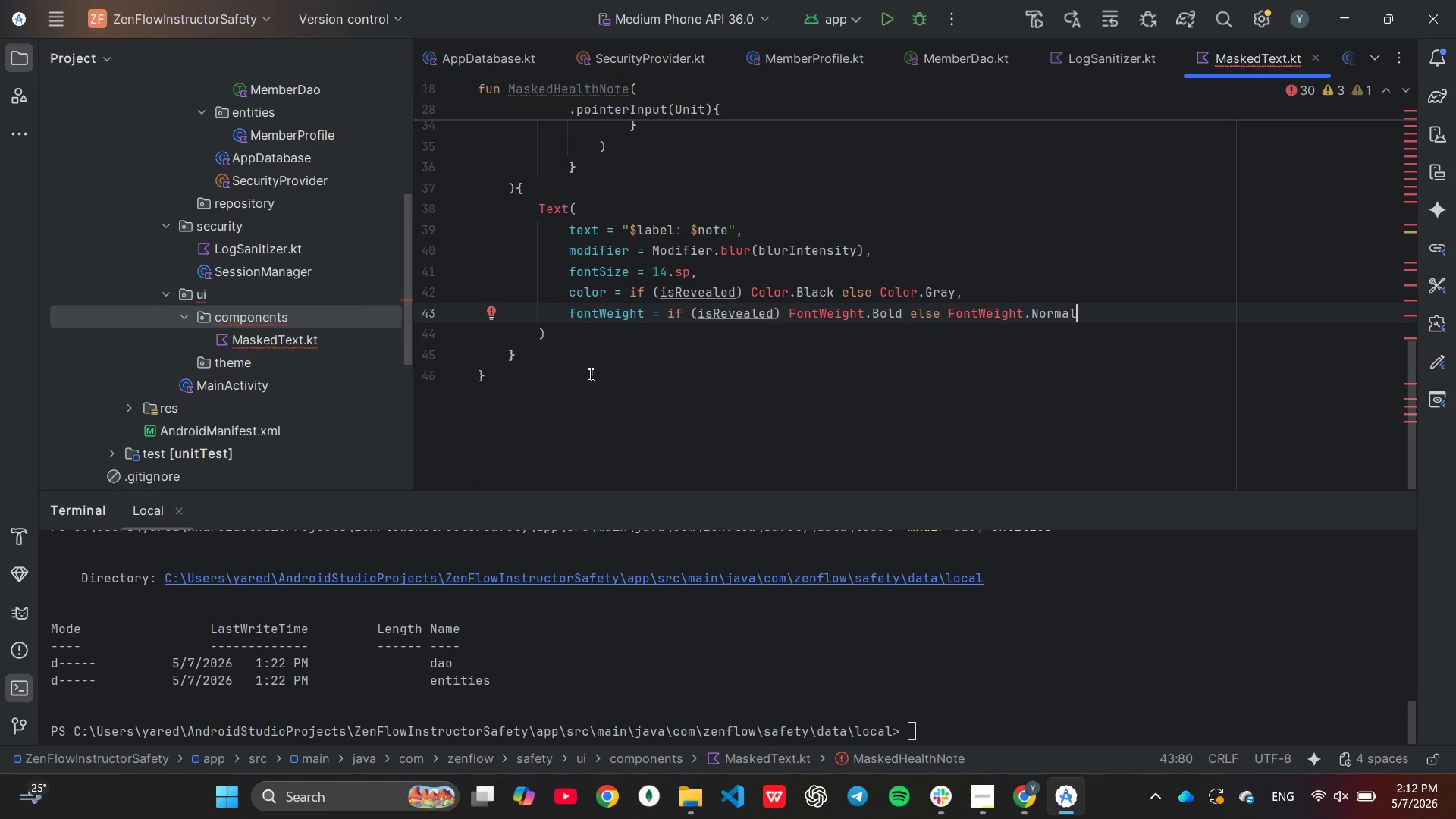 
left_click([589, 378])
 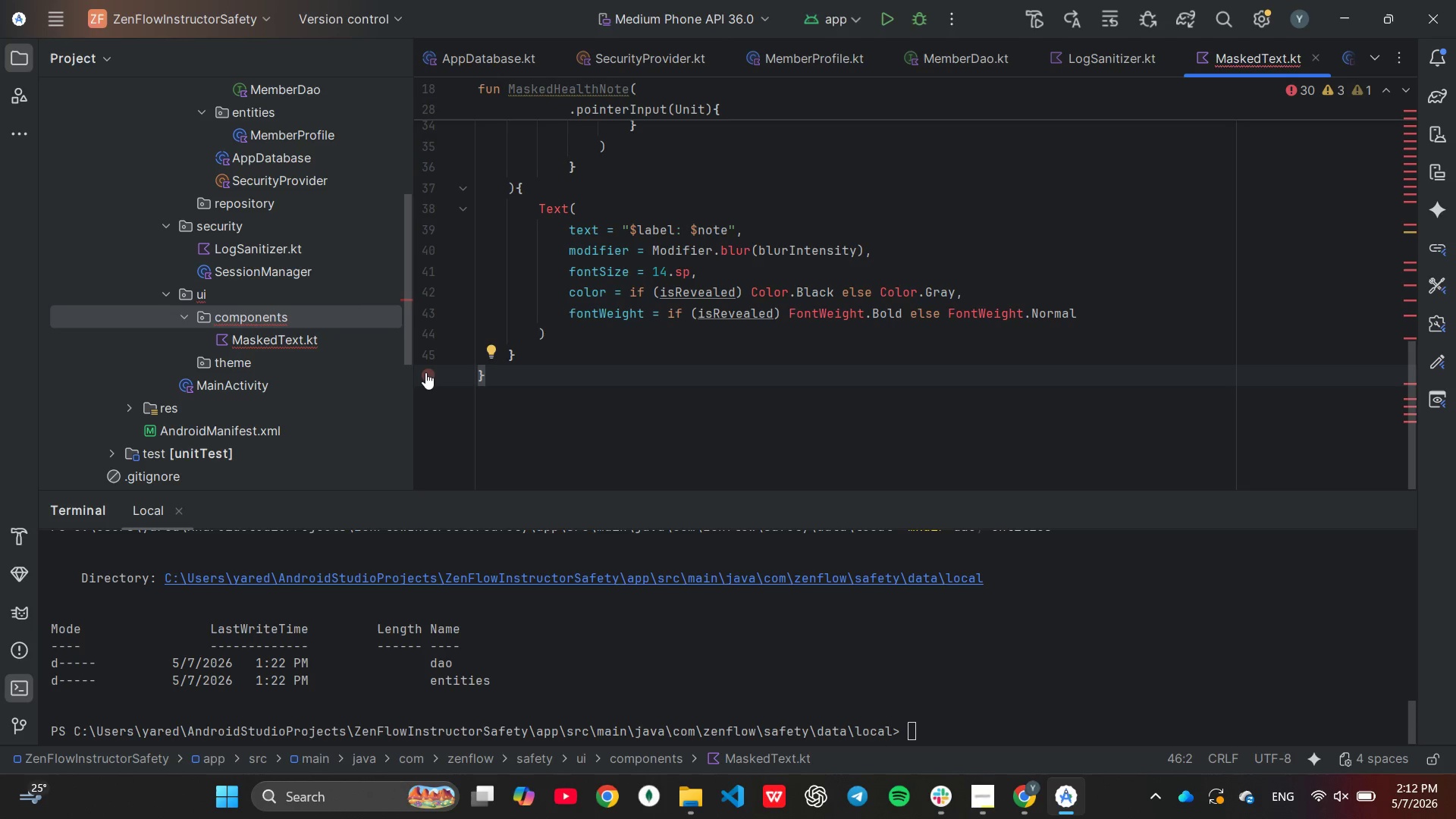 
wait(18.31)
 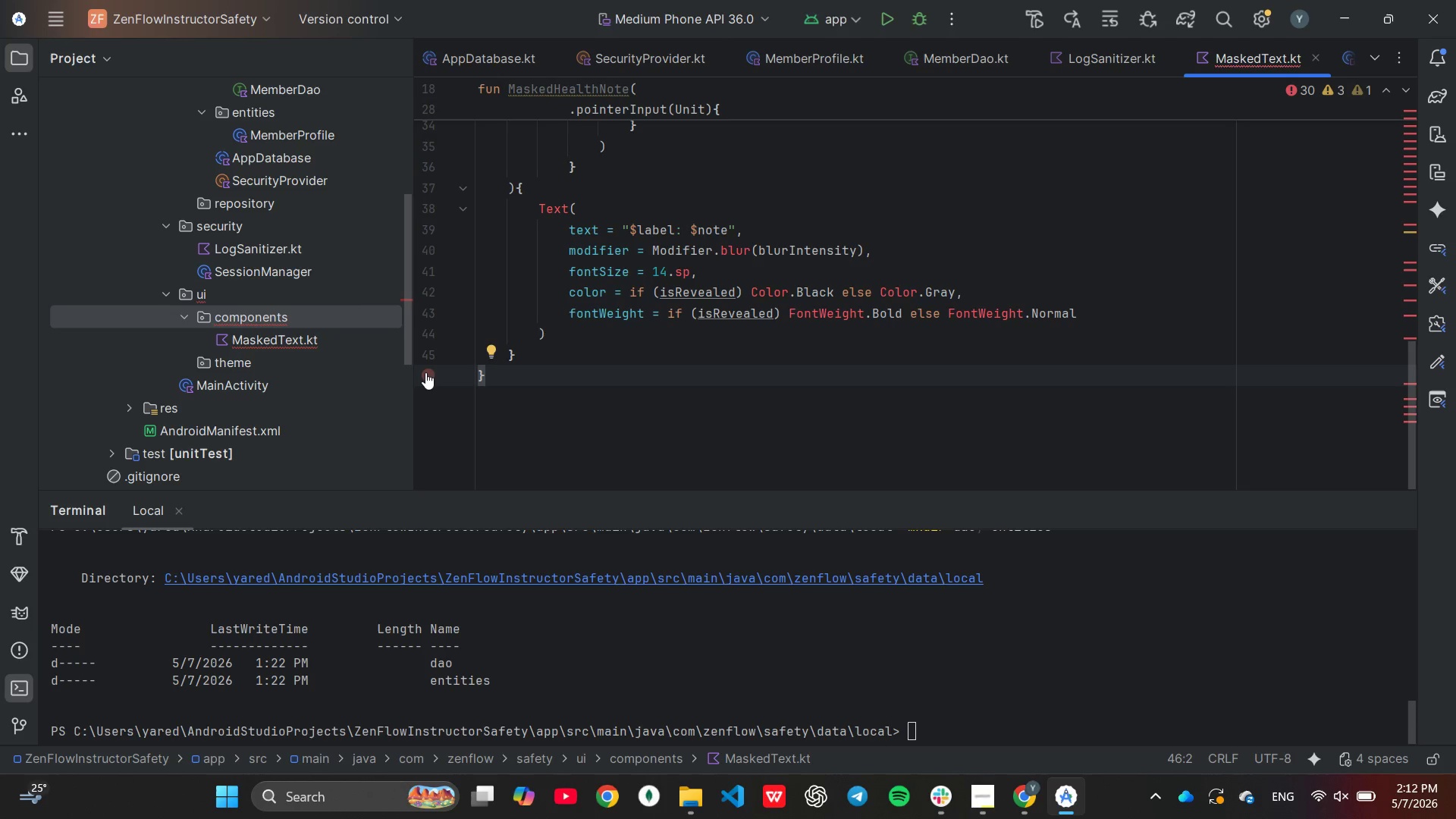 
right_click([218, 291])
 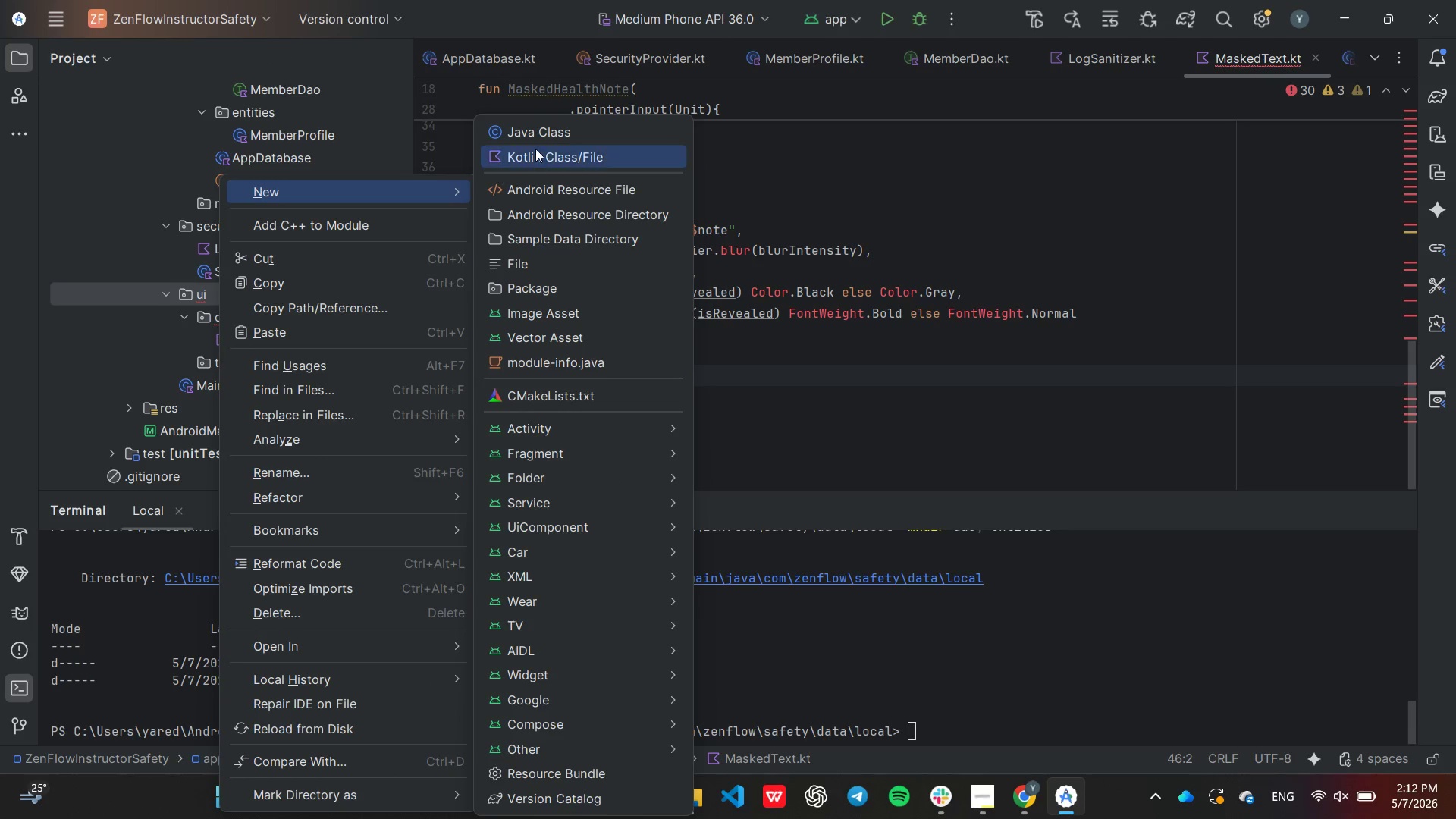 
left_click([536, 149])
 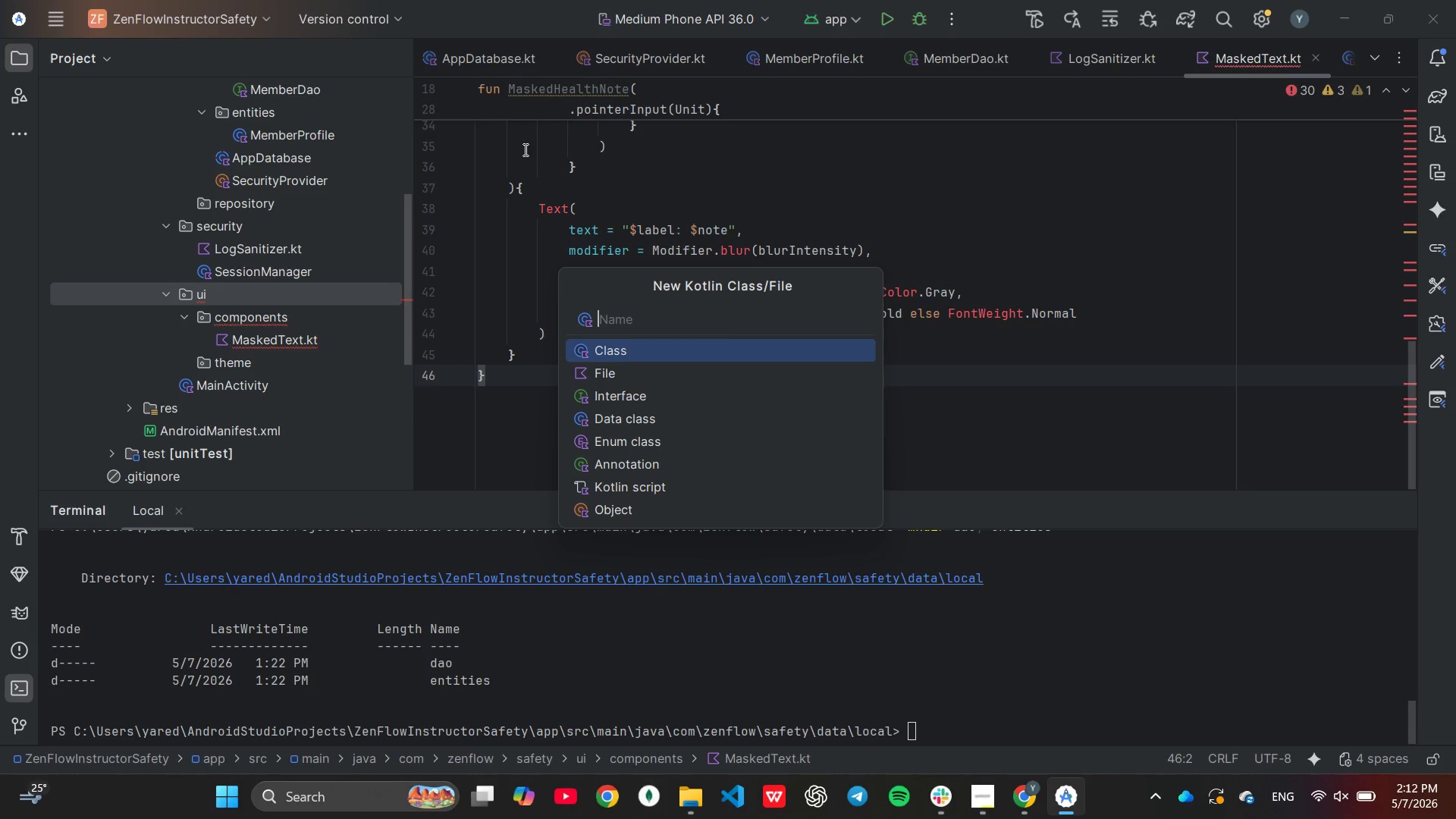 
type(Memebe)
key(Backspace)
type(re)
key(Backspace)
key(Backspace)
type(erListScreen)
 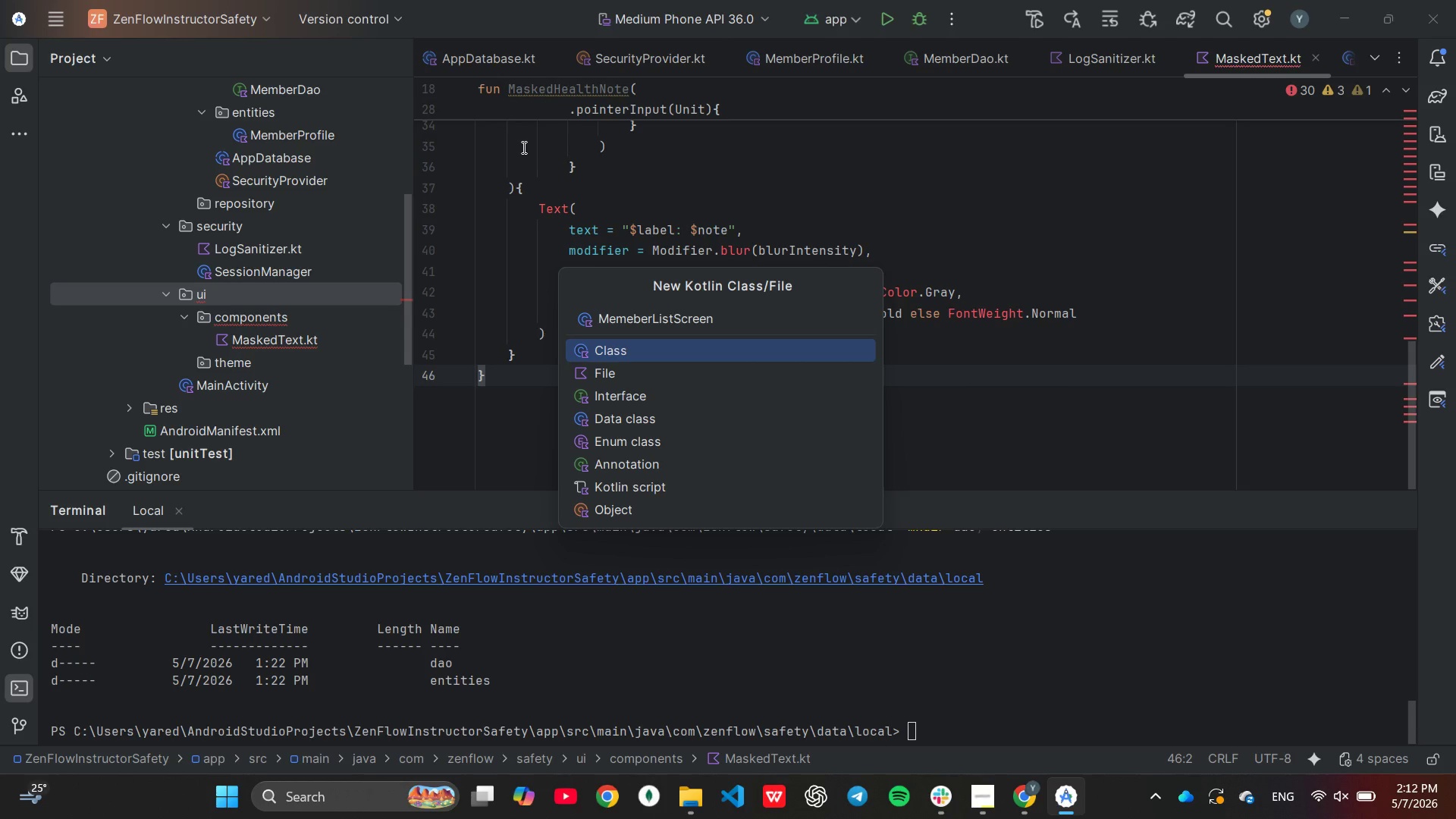 
hold_key(key=ArrowLeft, duration=0.55)
 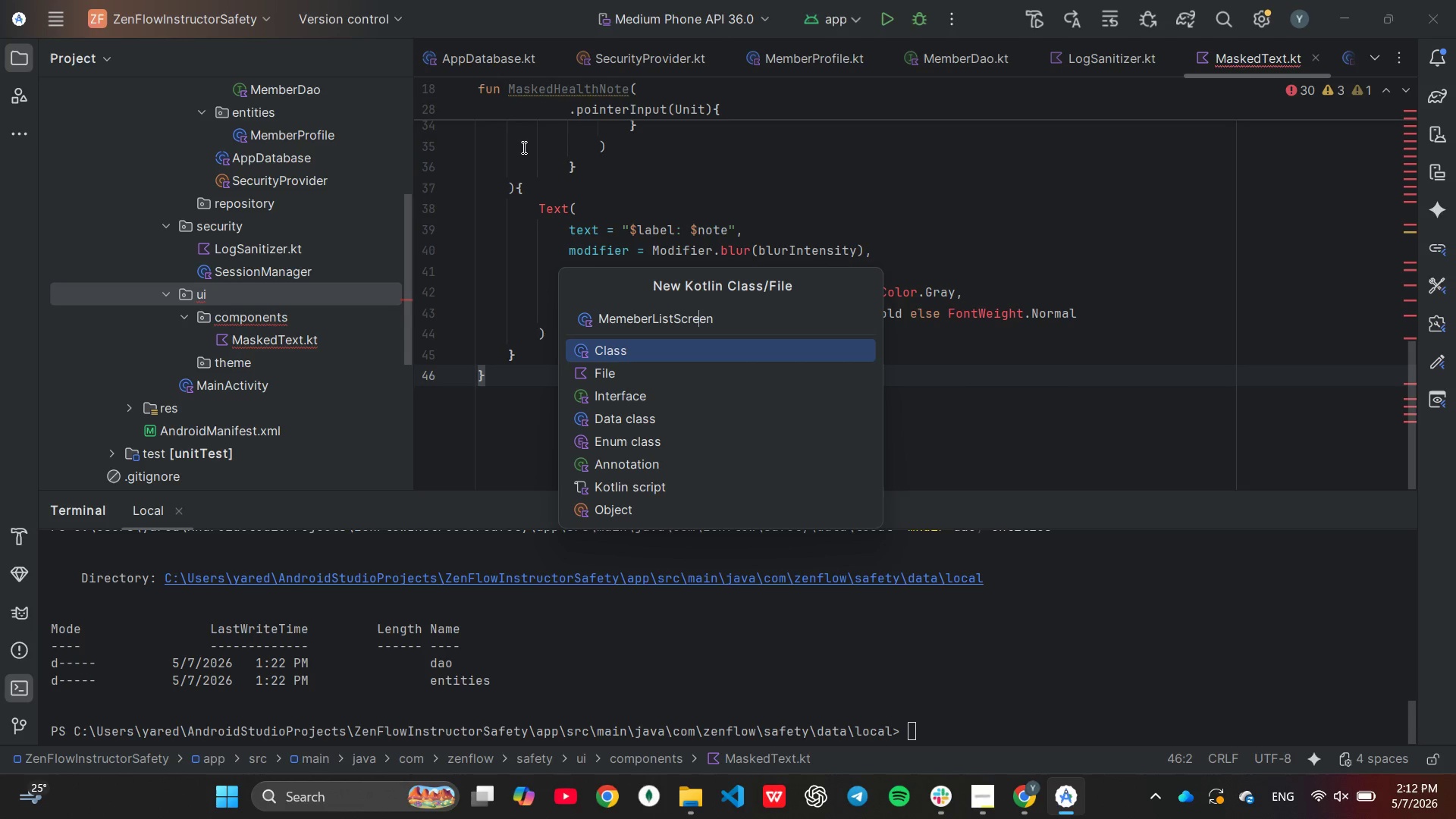 
key(ArrowLeft)
 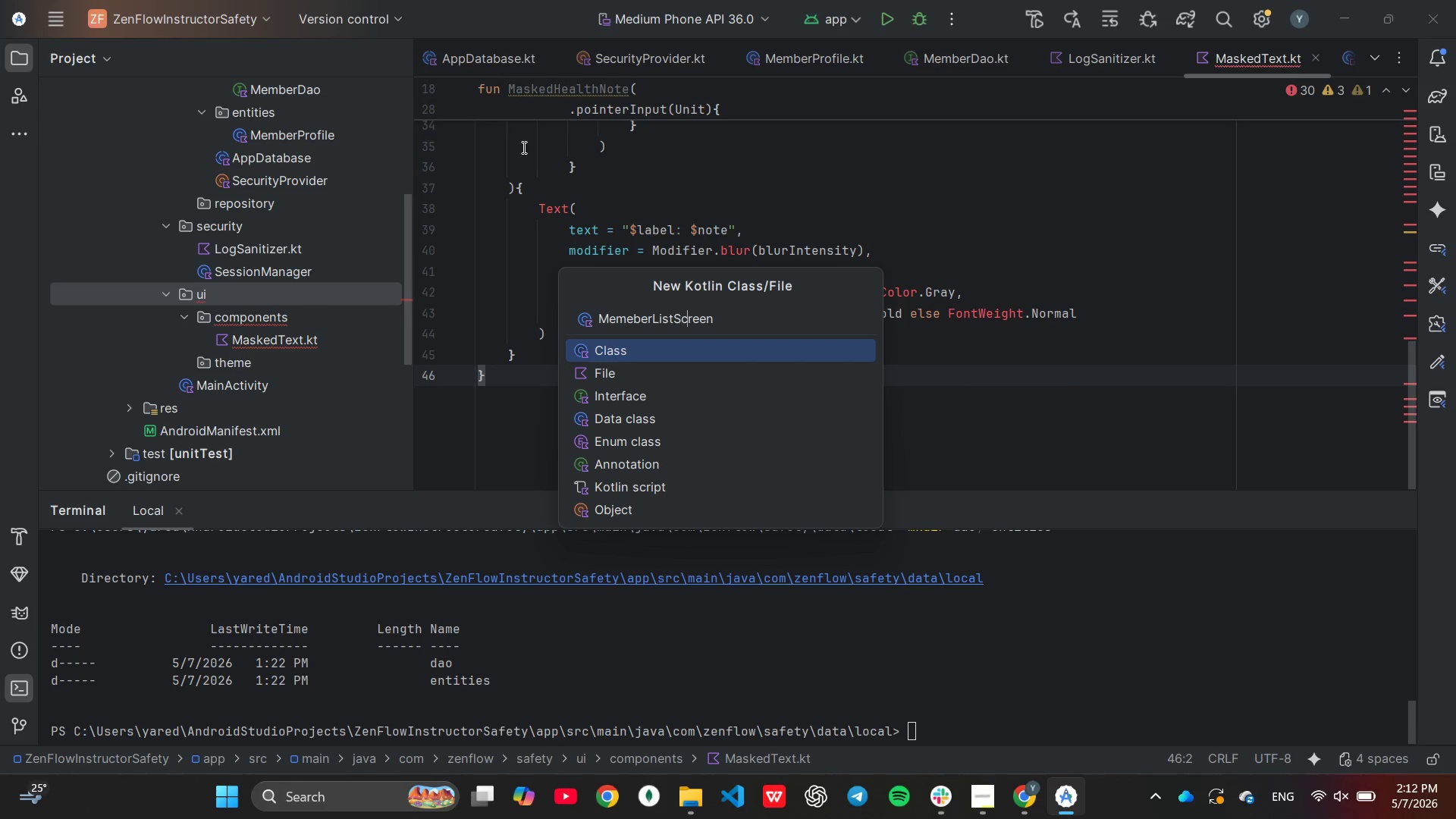 
key(ArrowLeft)
 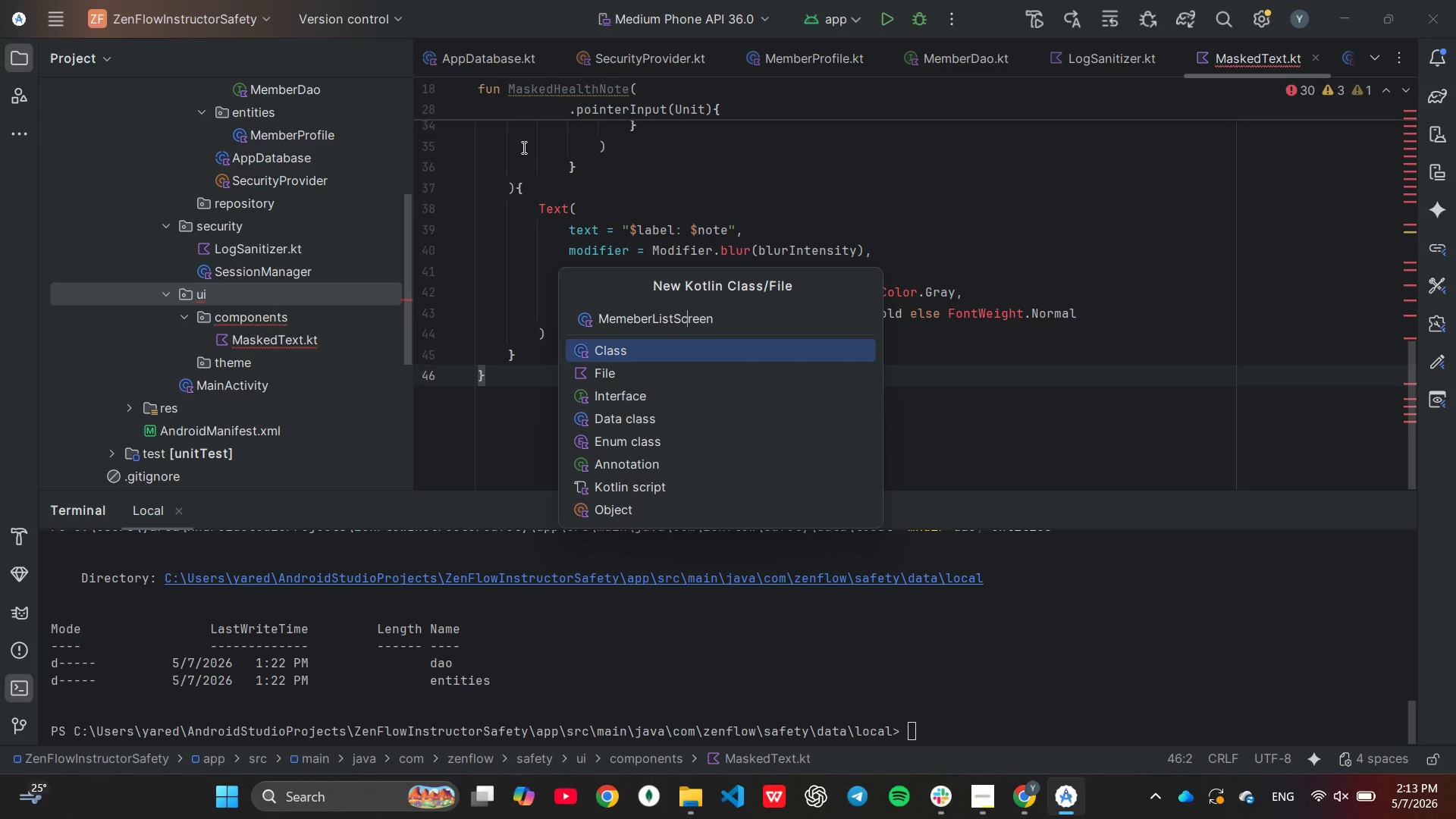 
key(ArrowLeft)
 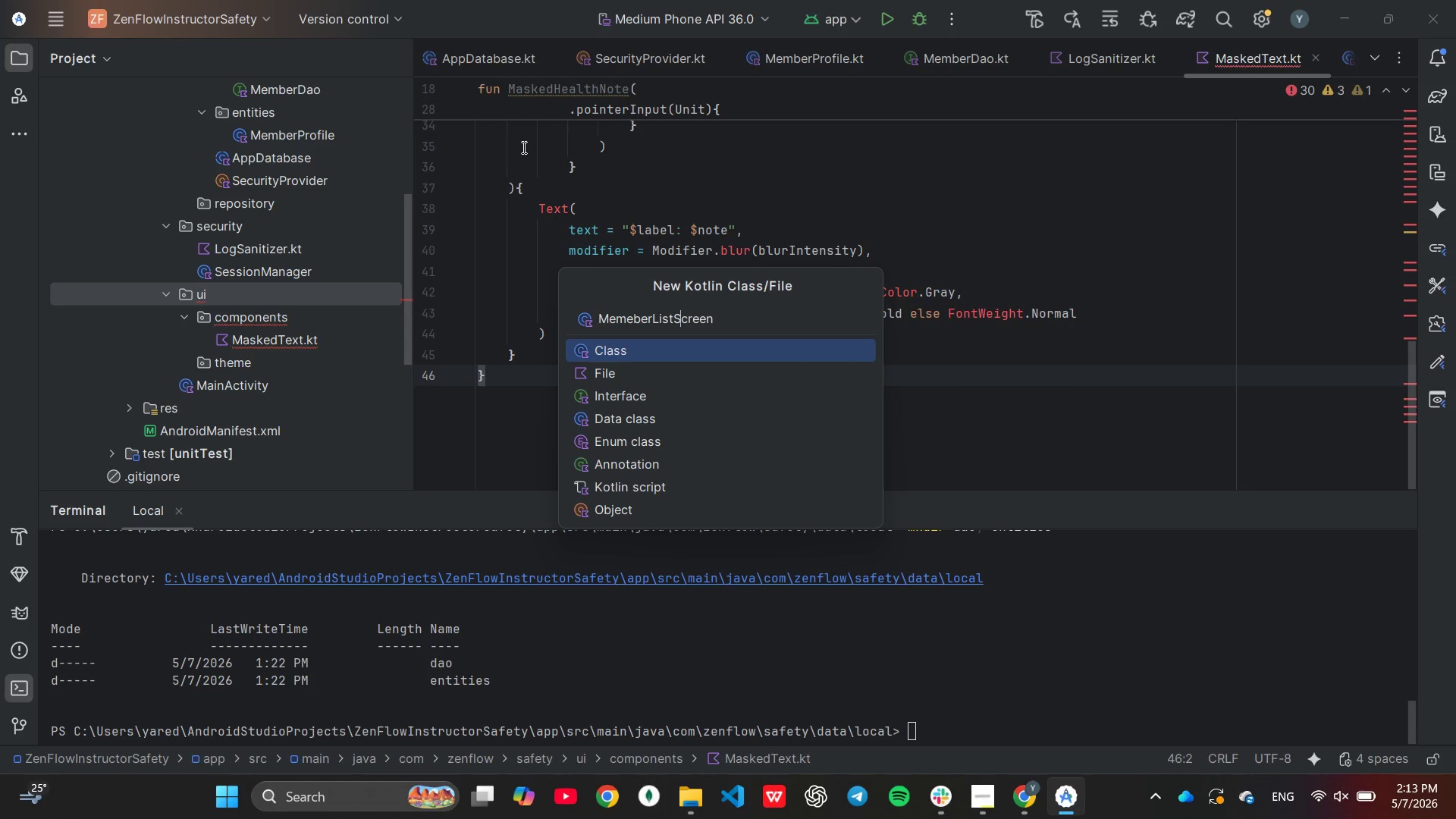 
key(ArrowLeft)
 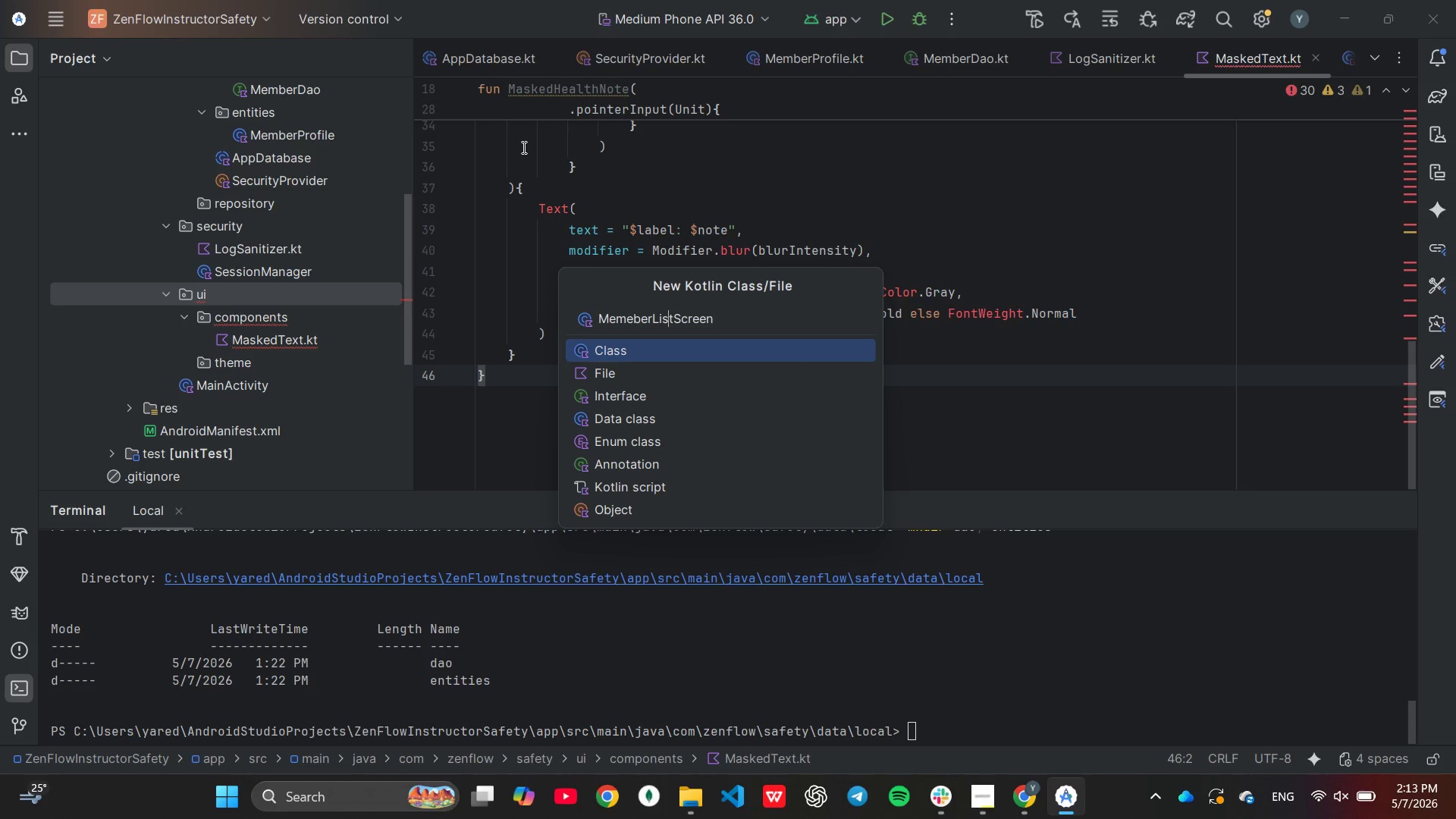 
key(ArrowLeft)
 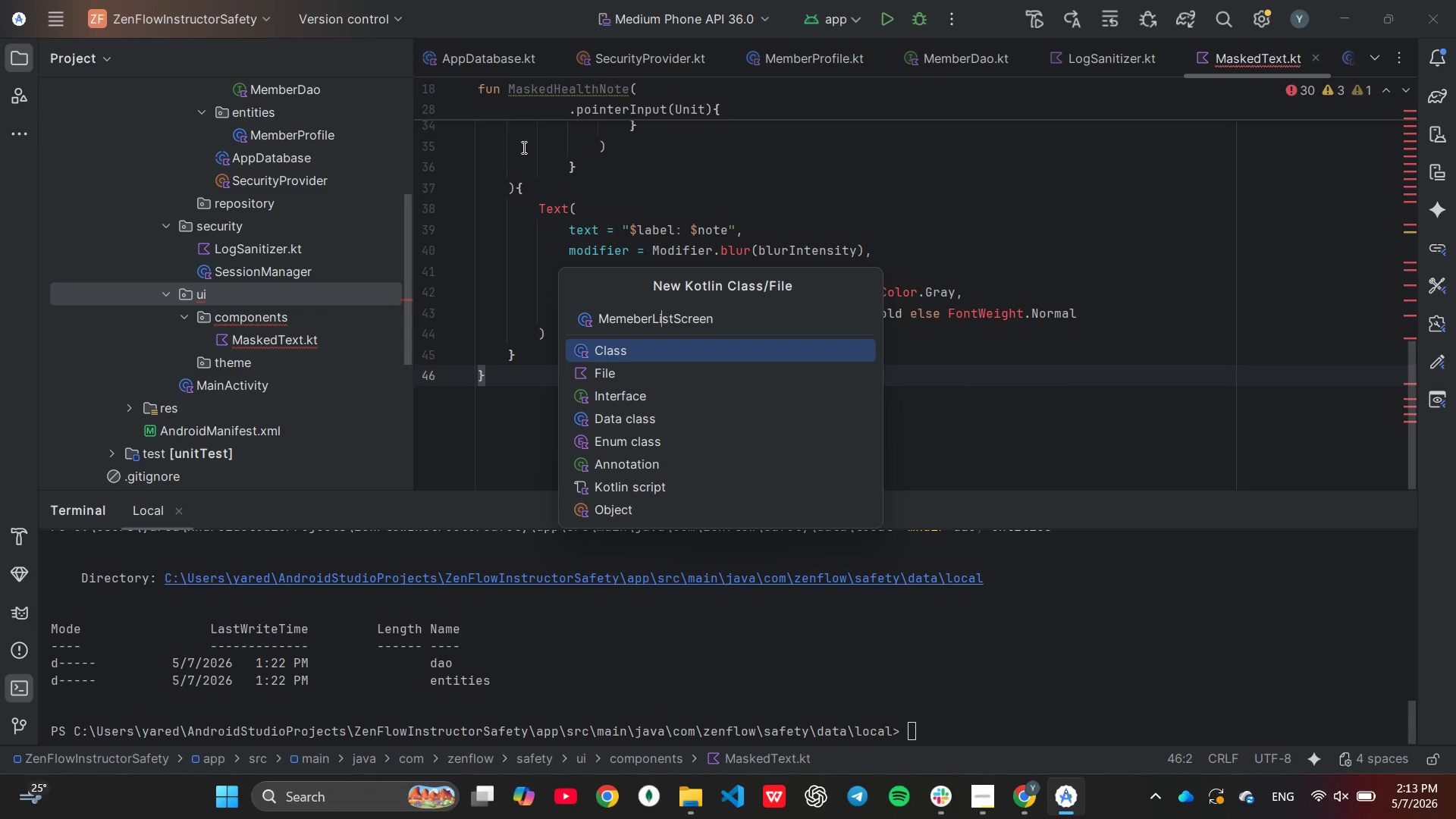 
key(ArrowLeft)
 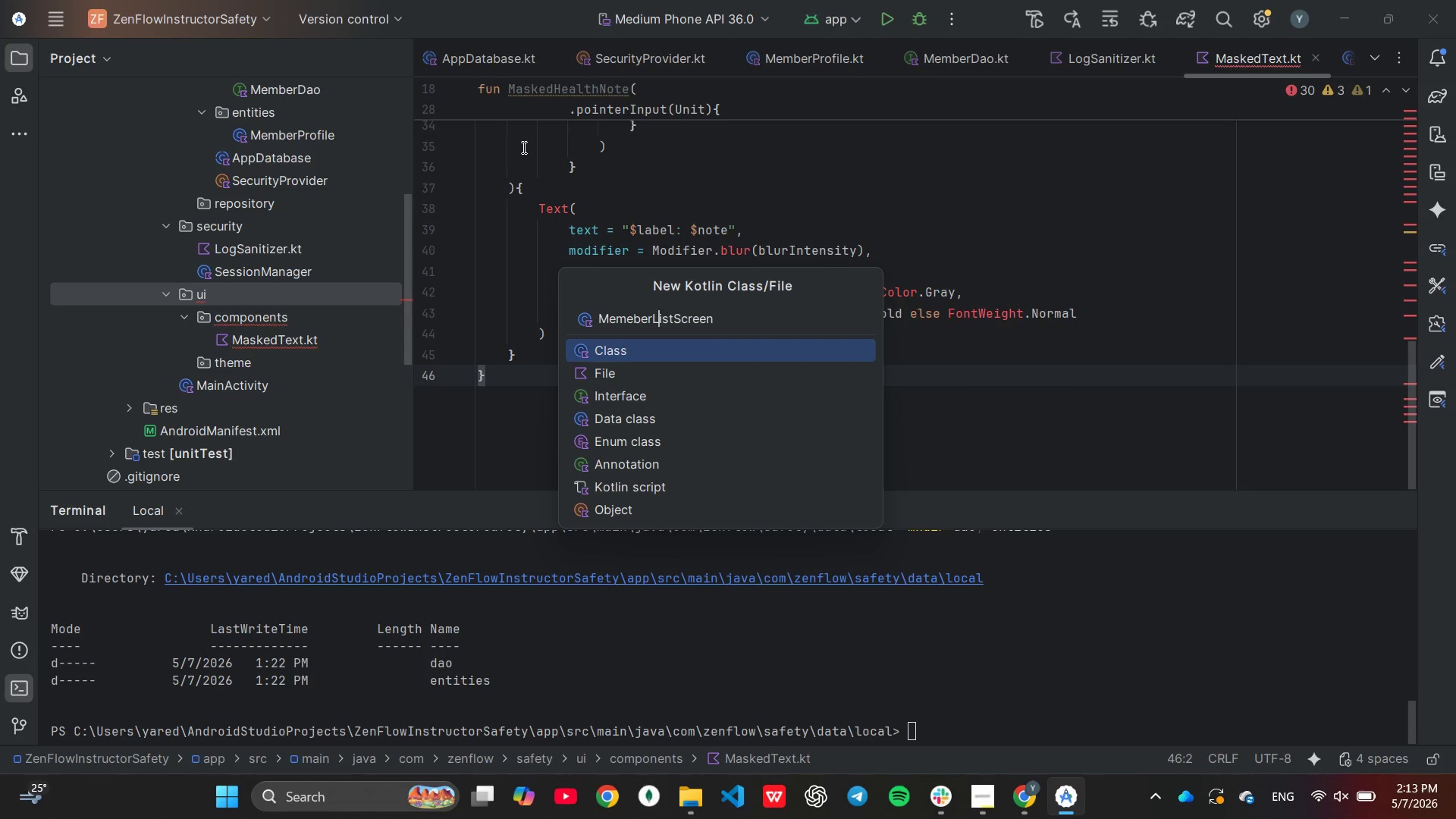 
key(ArrowLeft)
 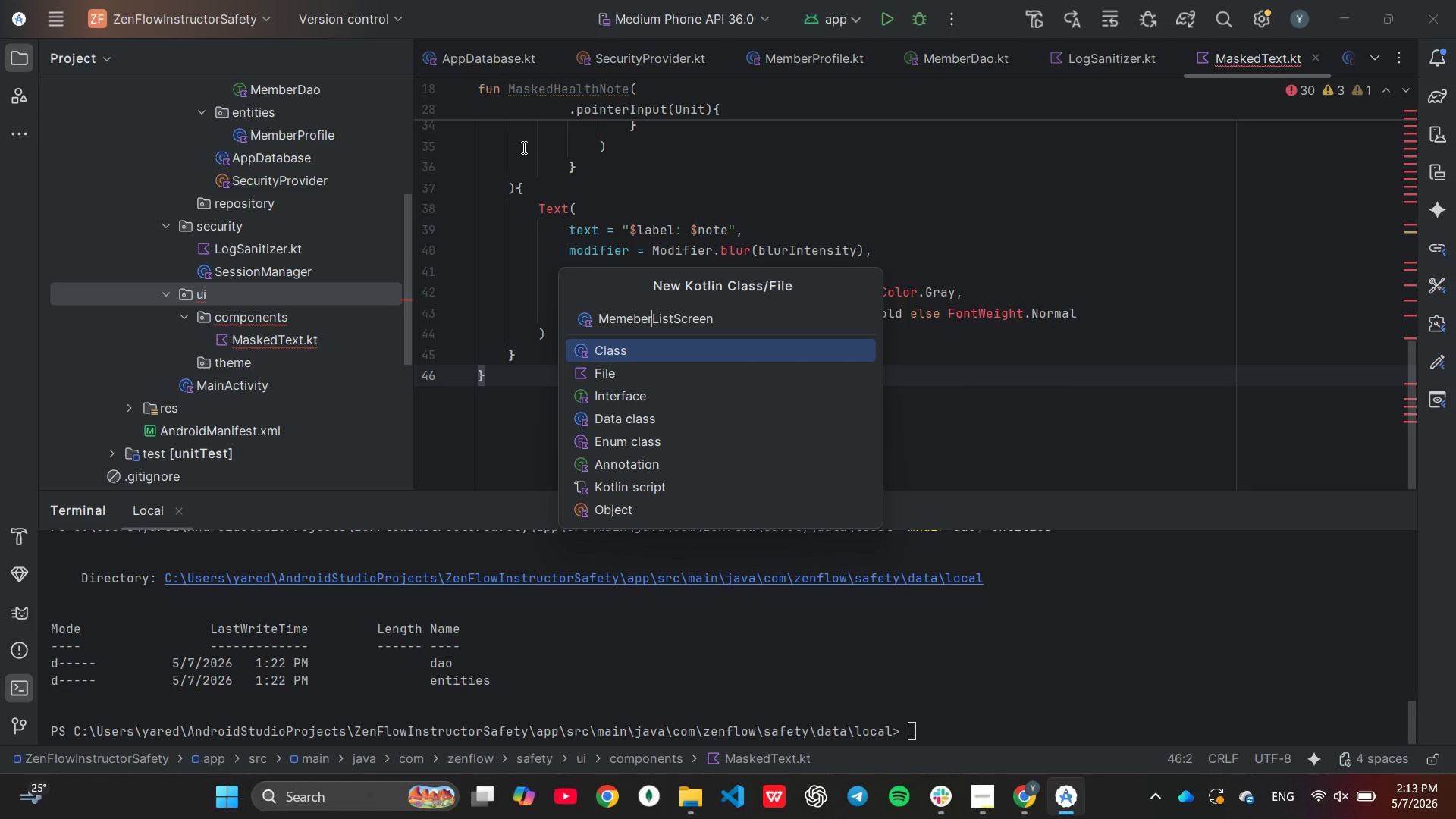 
key(ArrowLeft)
 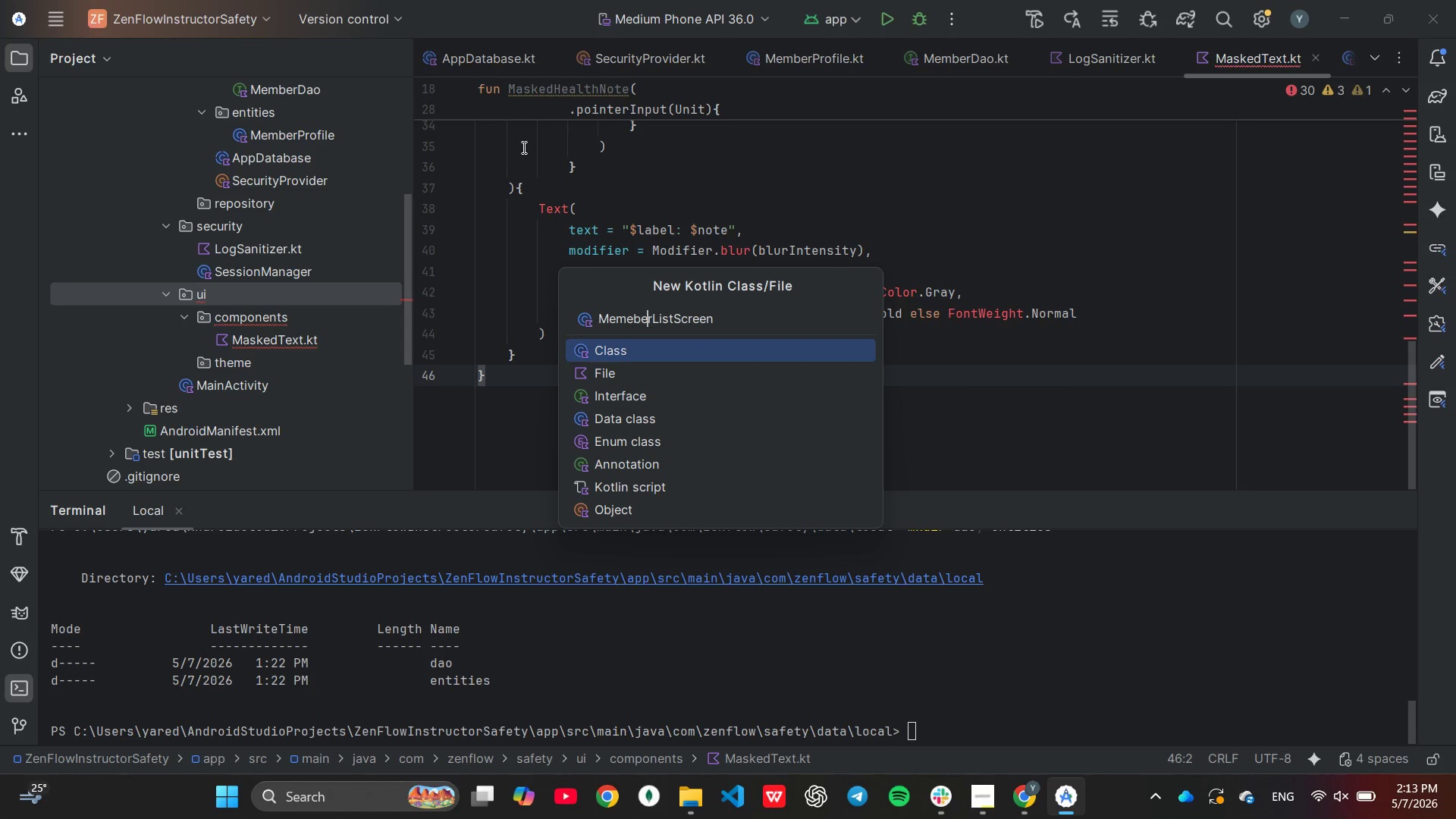 
key(ArrowLeft)
 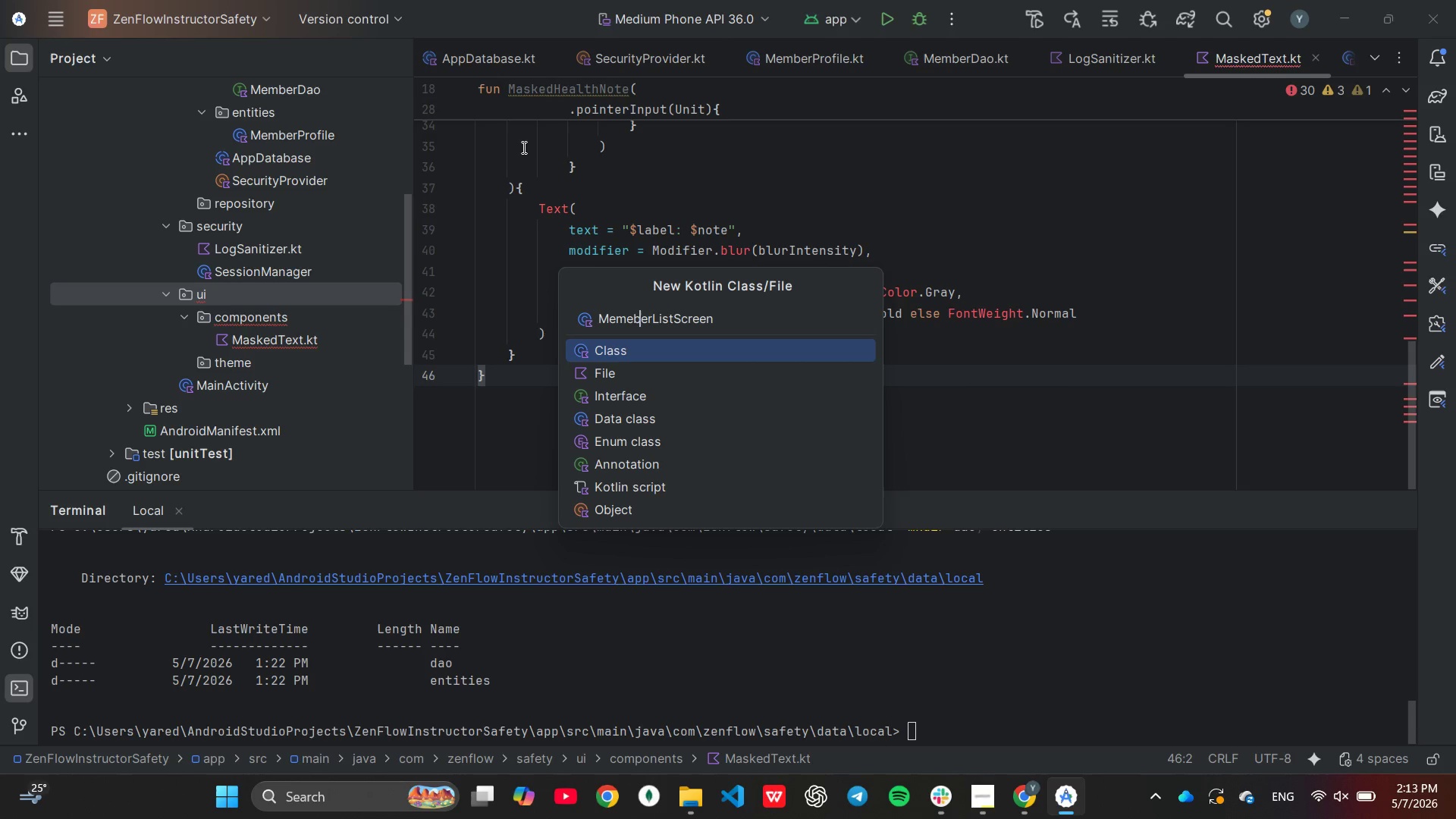 
key(ArrowLeft)
 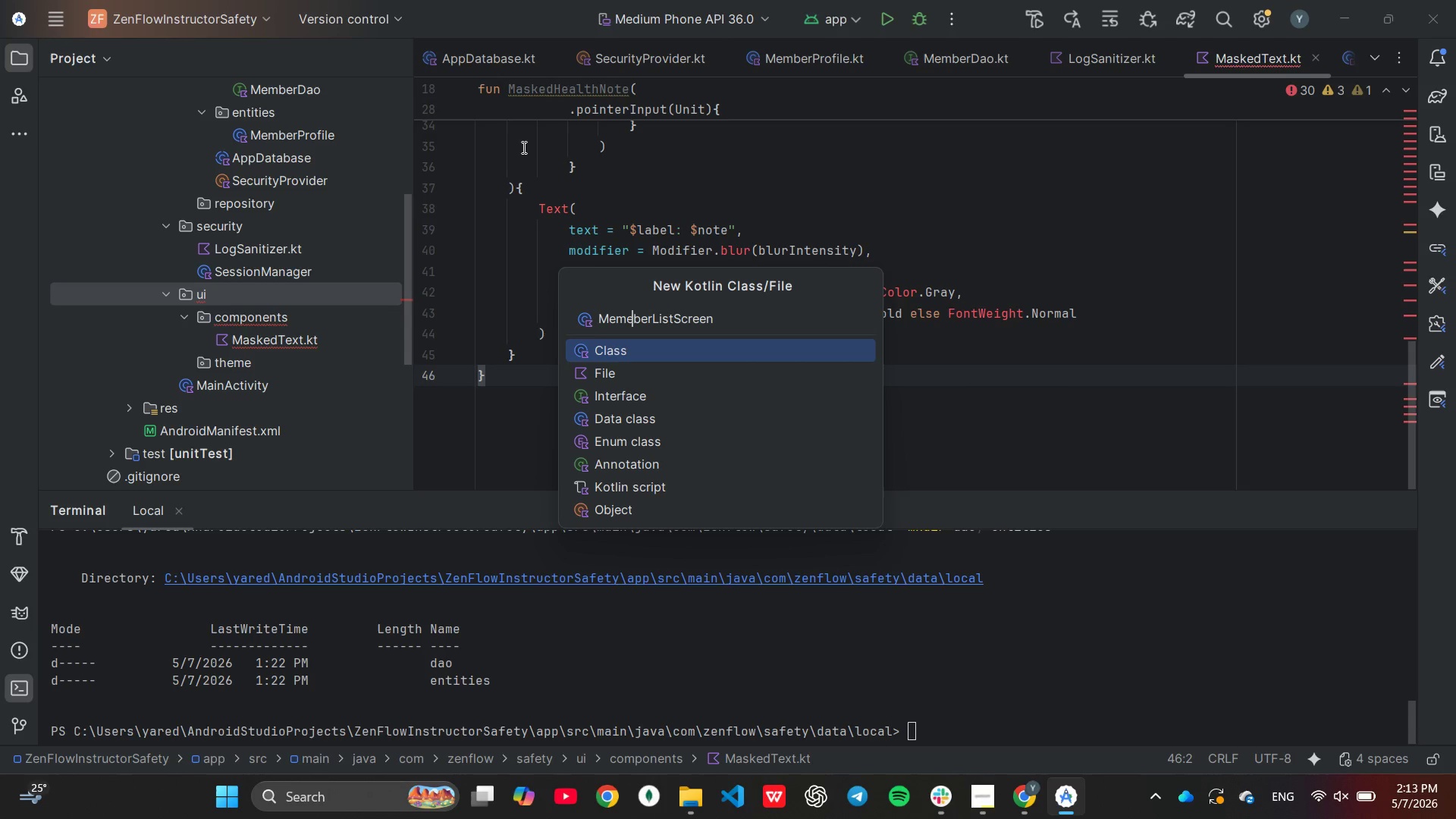 
key(ArrowLeft)
 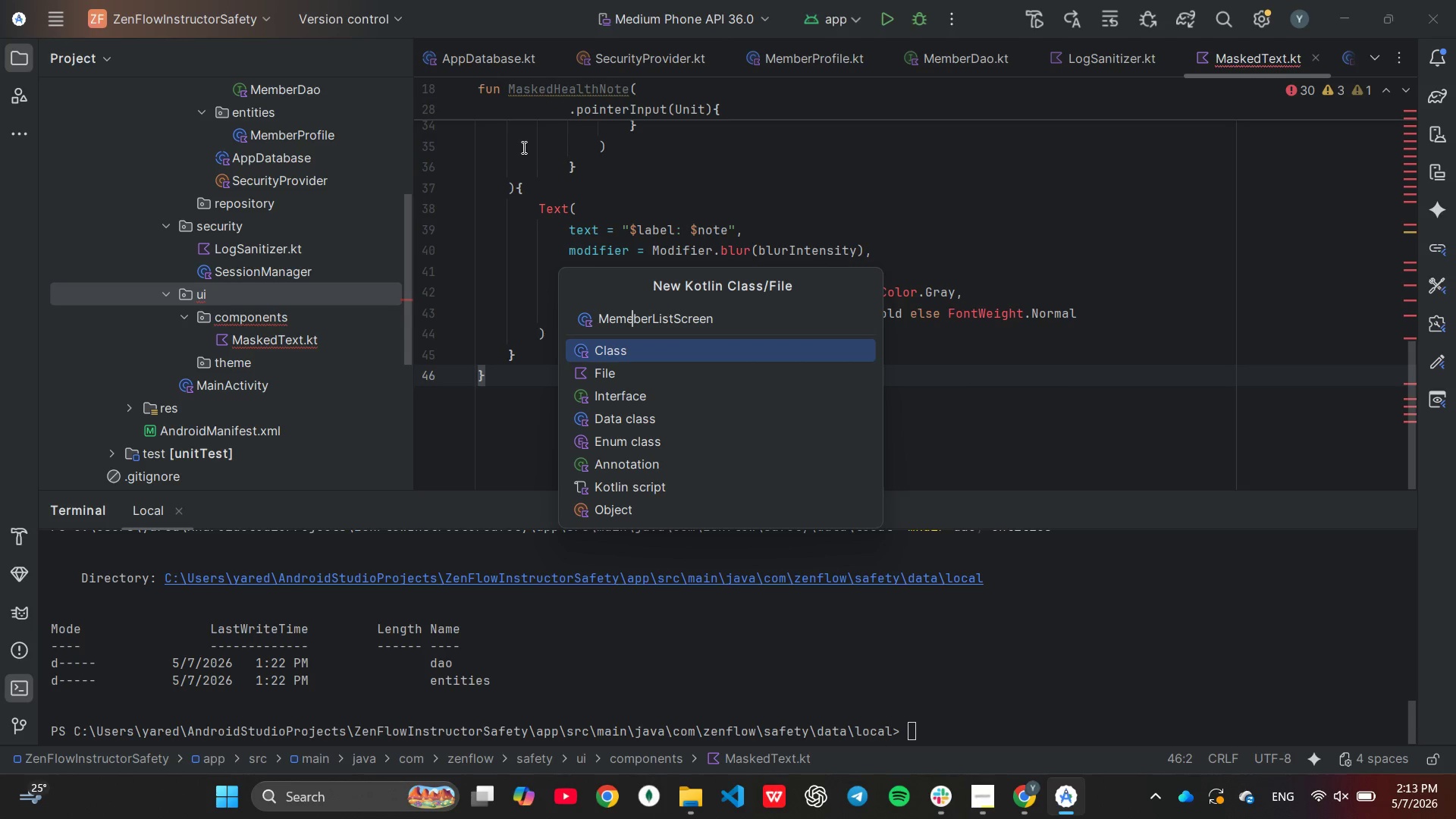 
key(Backspace)
 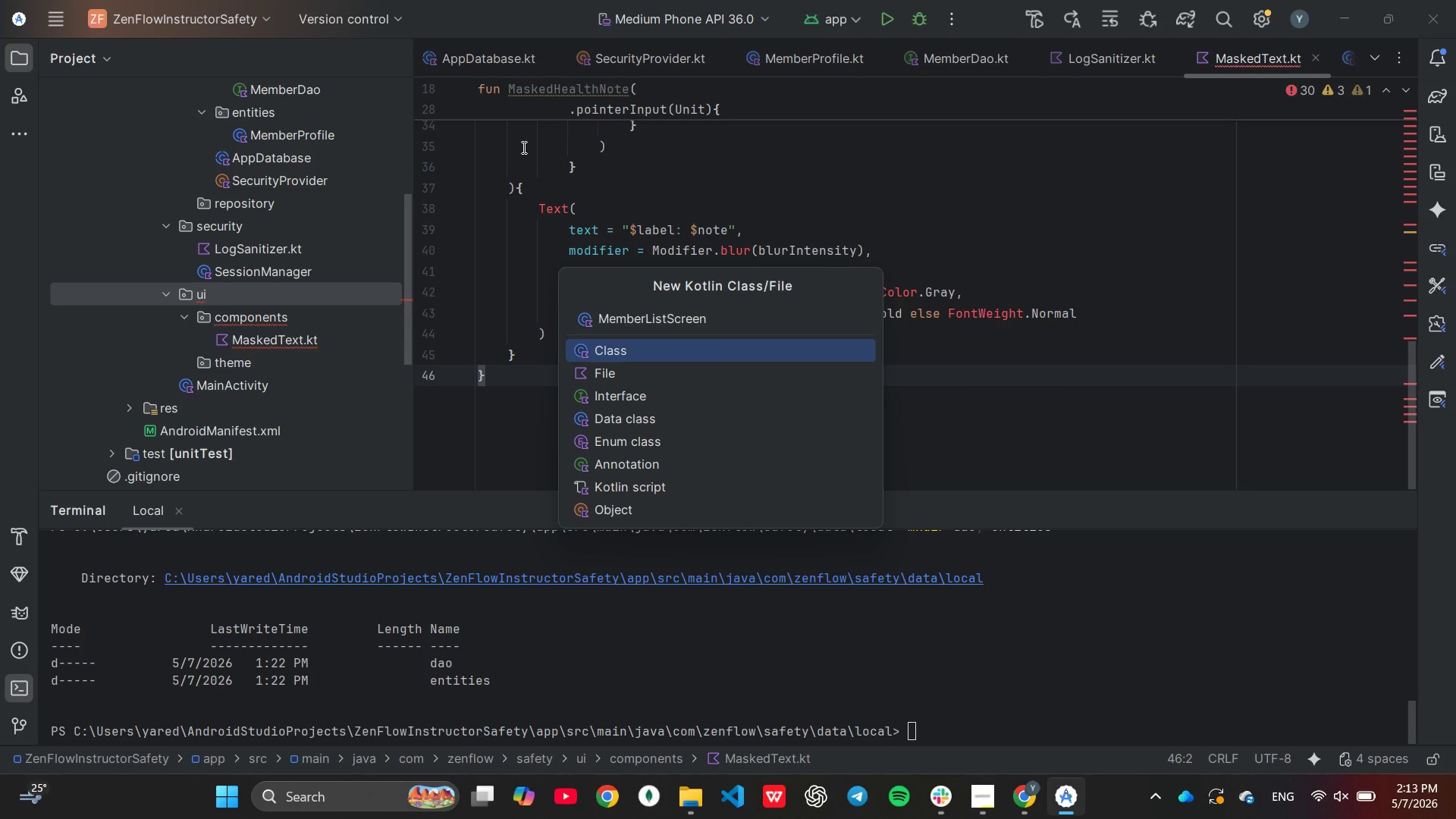 
key(End)
 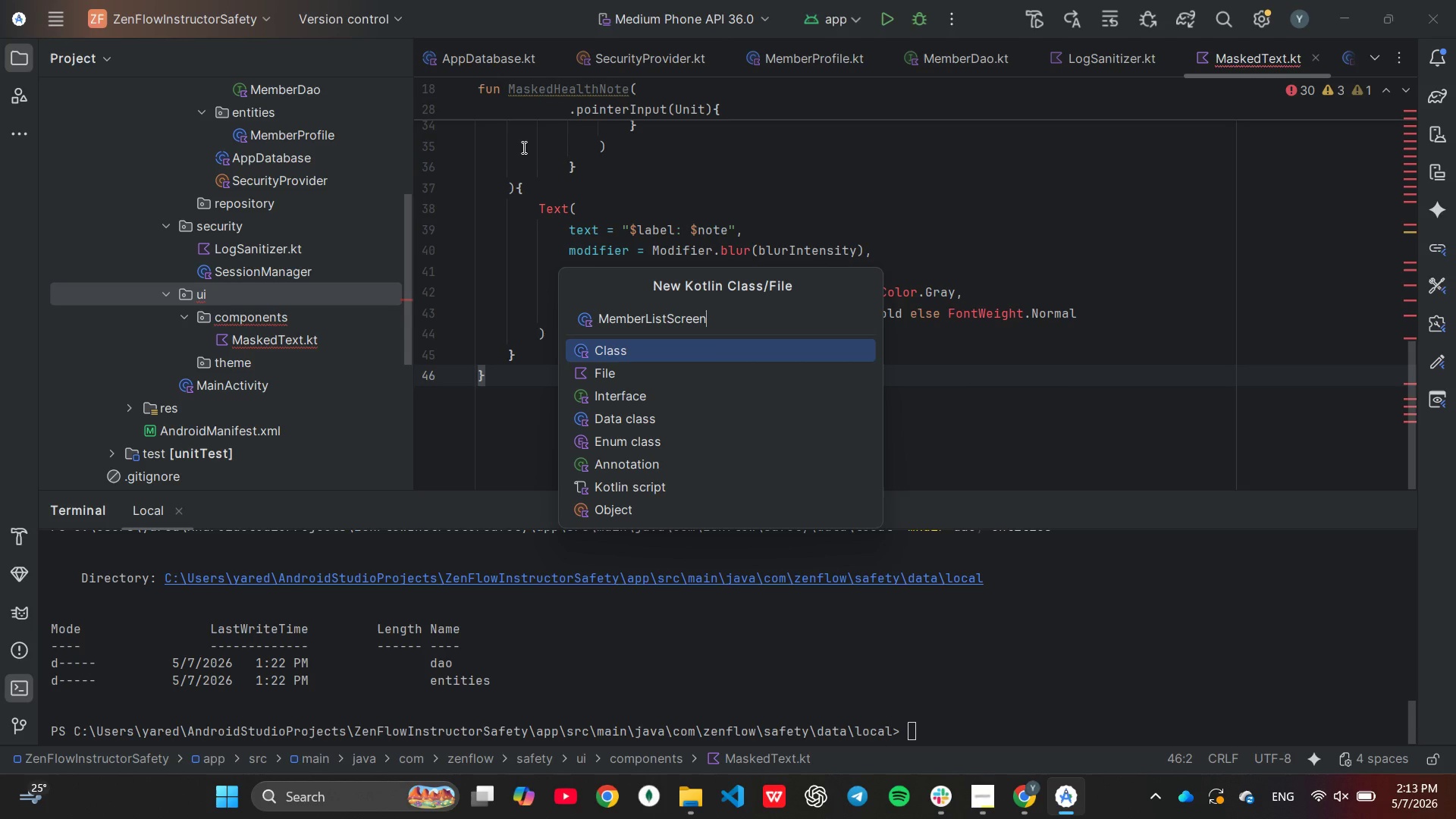 
key(Enter)
 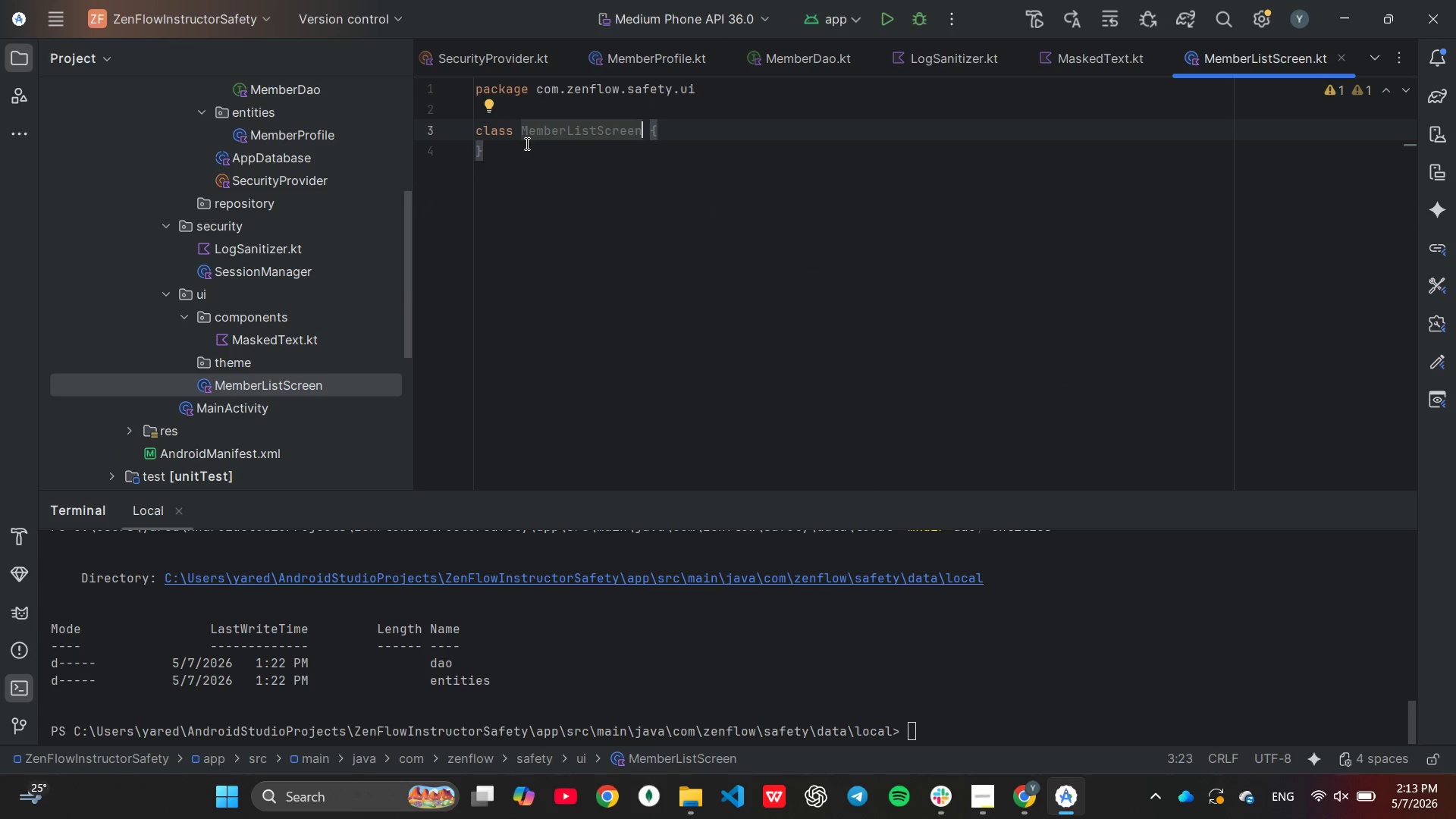 
left_click([533, 107])
 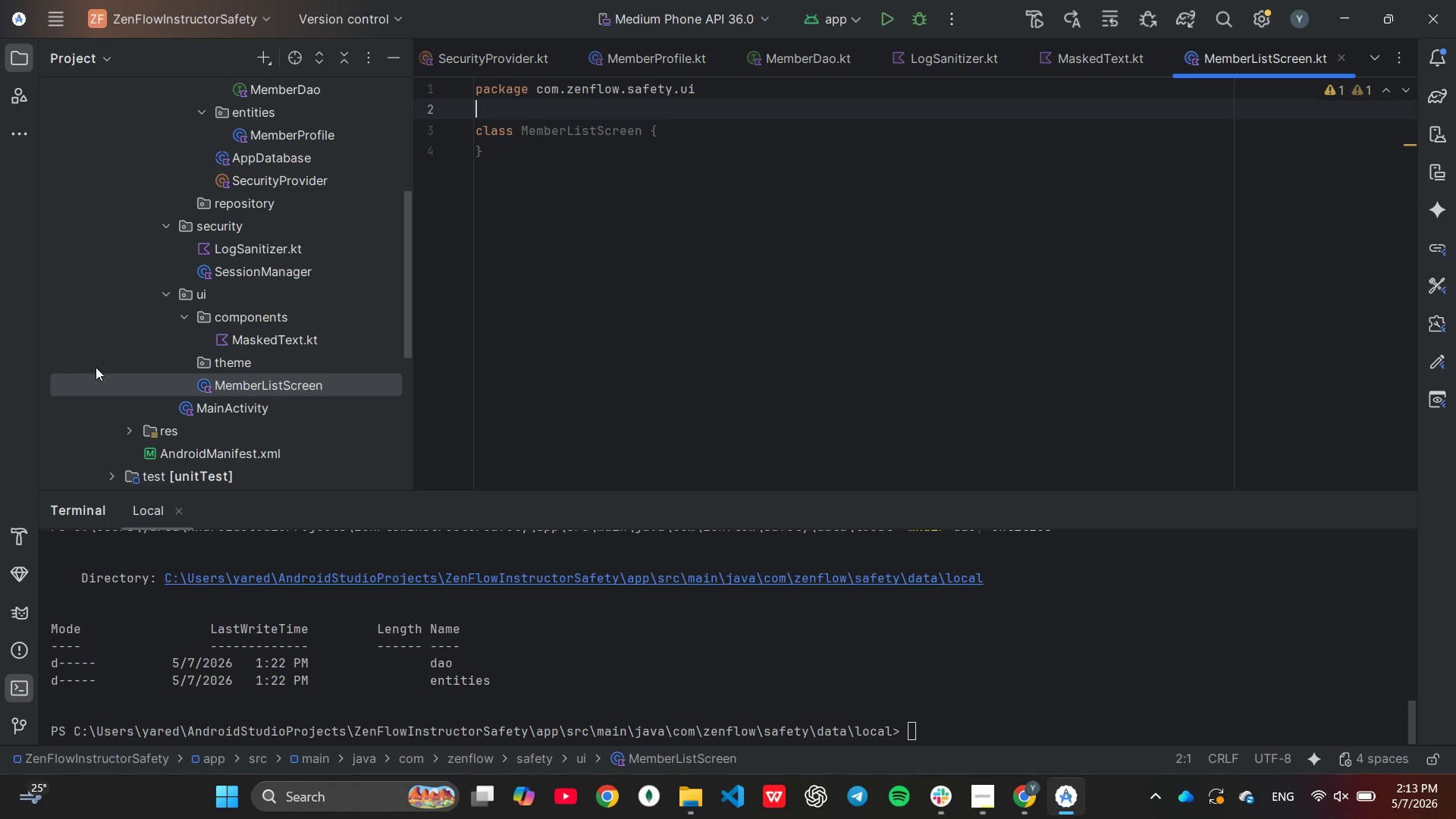 
left_click([246, 336])
 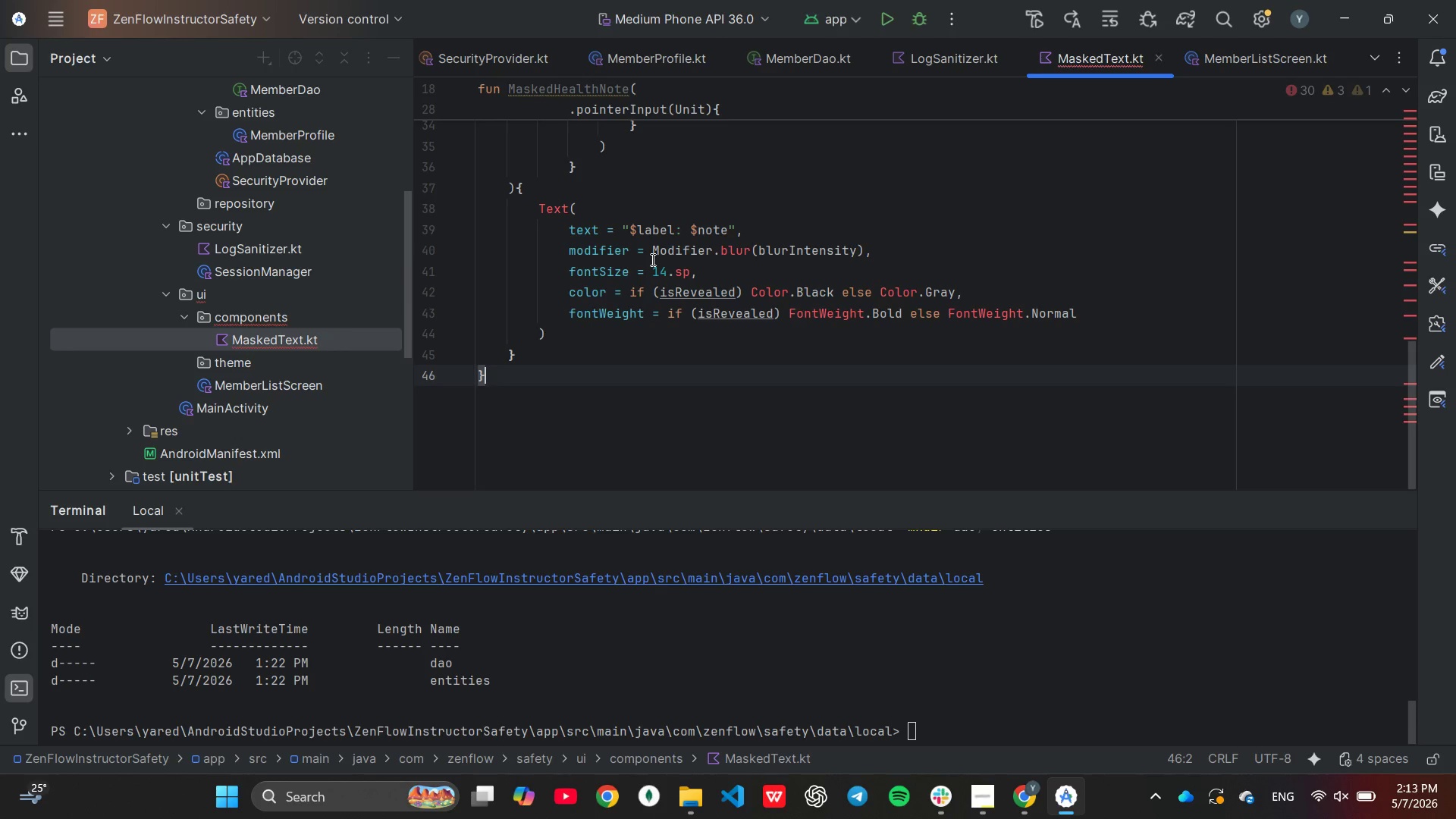 
scroll: coordinate [651, 259], scroll_direction: up, amount: 16.0
 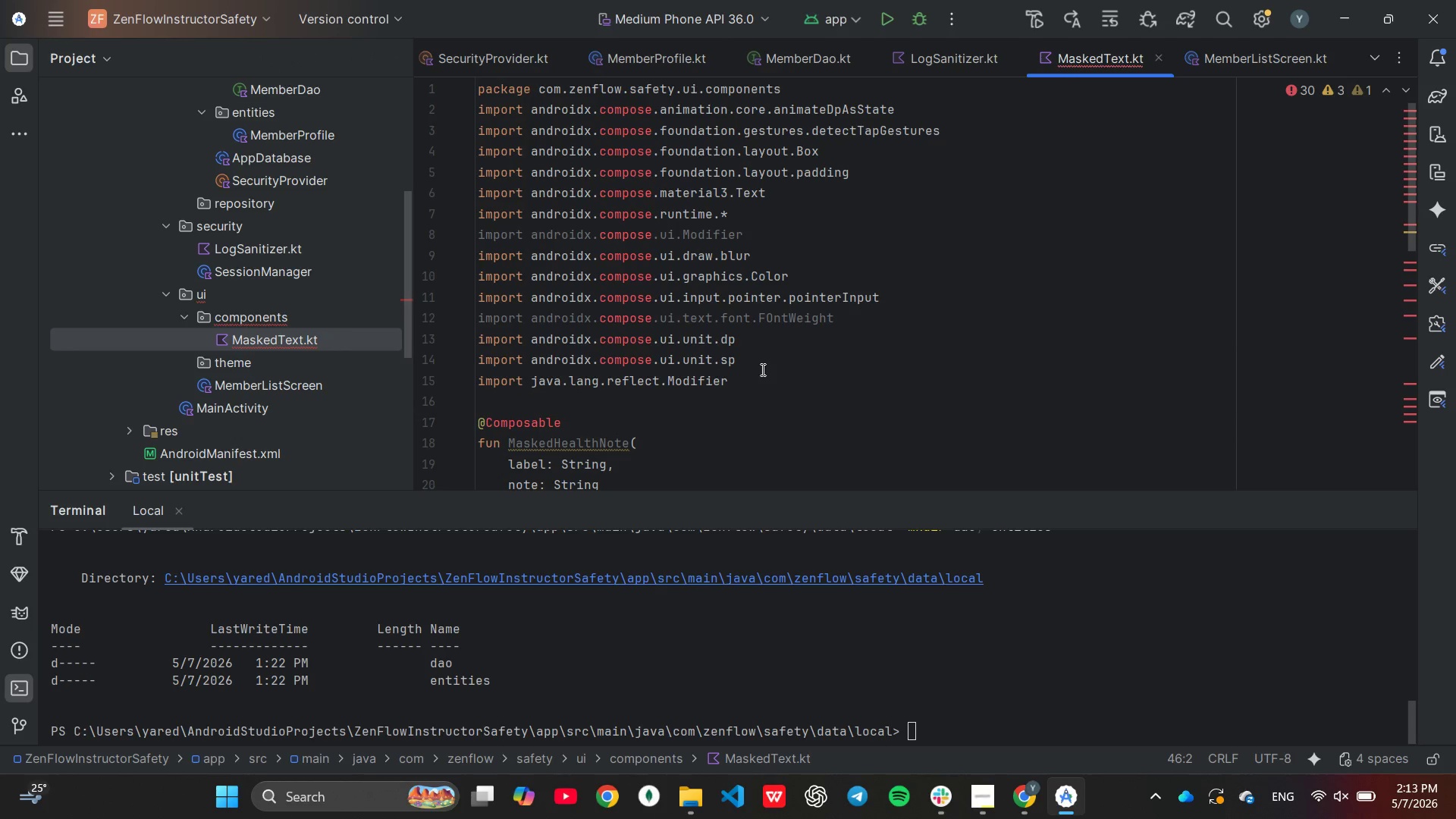 
left_click_drag(start_coordinate=[761, 359], to_coordinate=[470, 105])
 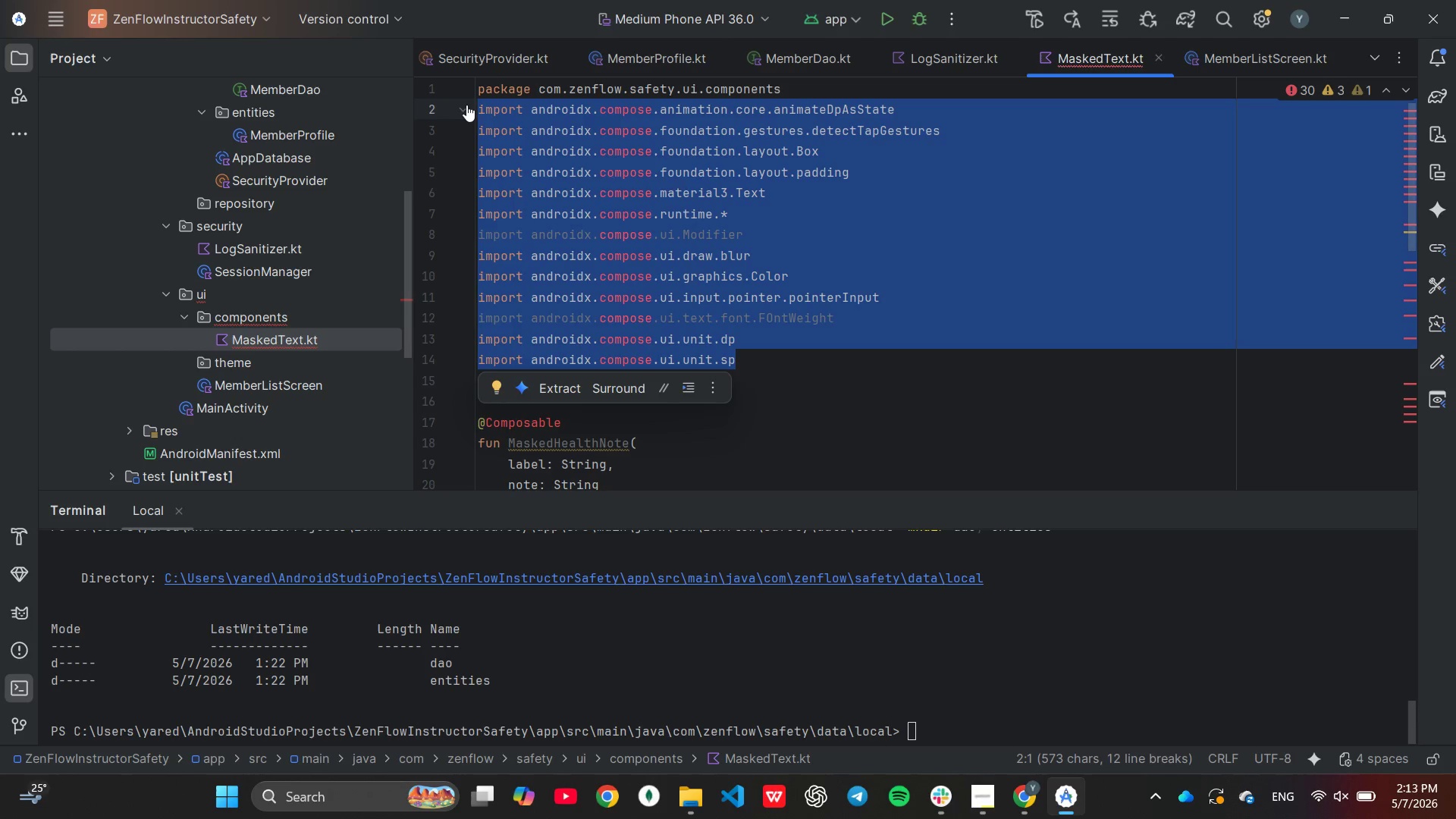 
key(Control+ControlLeft)
 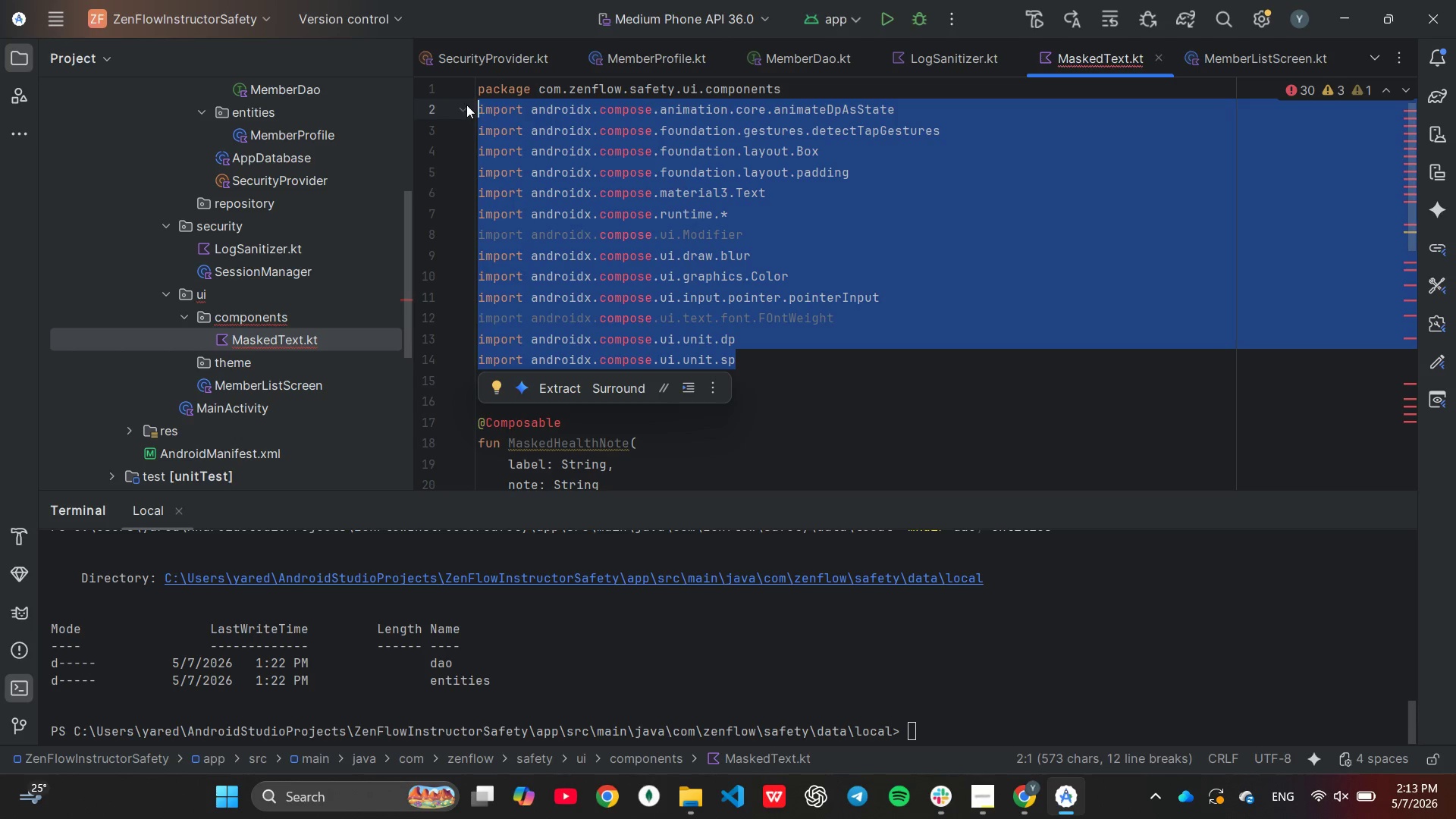 
key(Control+C)
 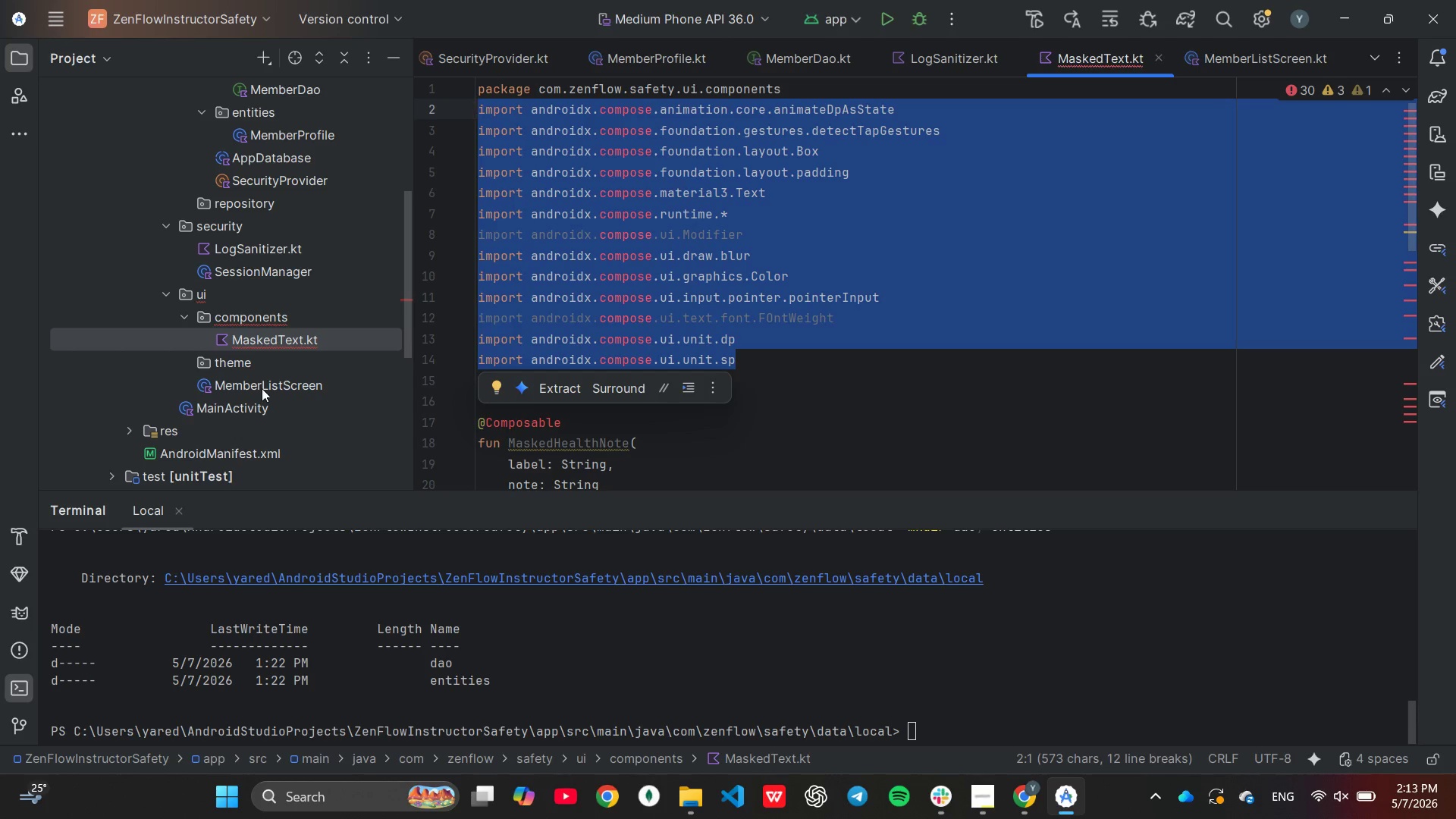 
double_click([262, 388])
 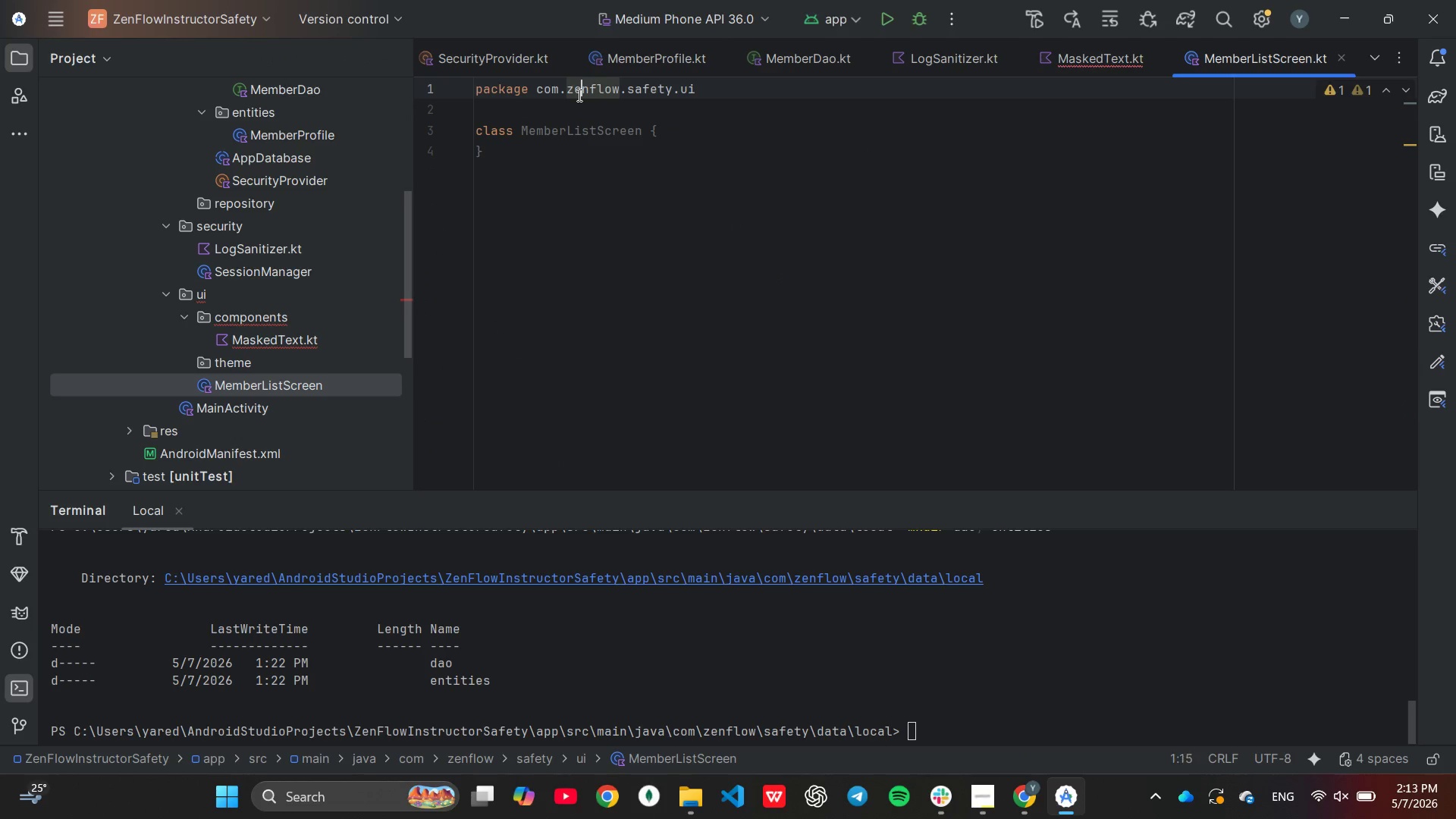 
left_click([575, 103])
 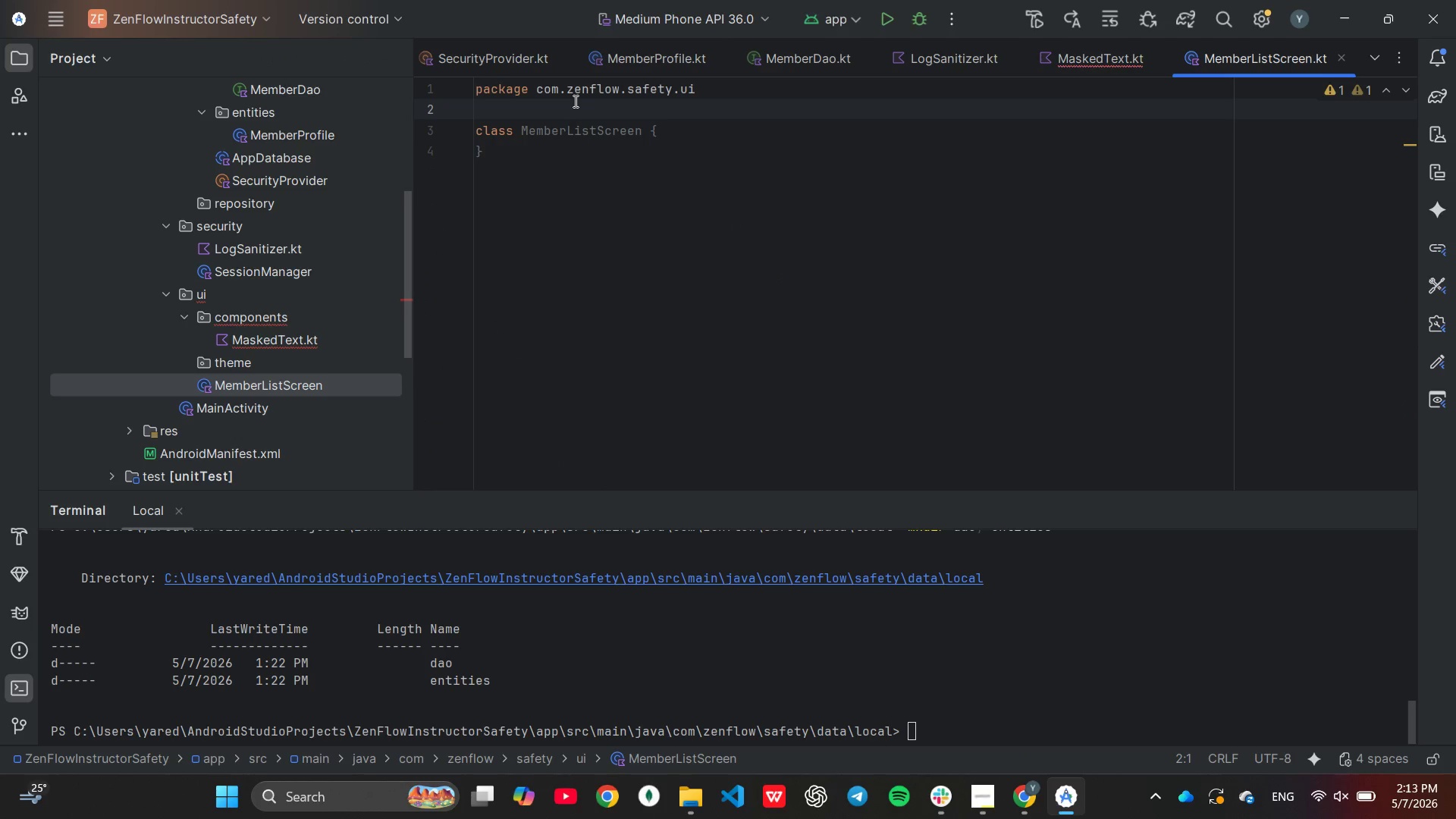 
key(Control+ControlLeft)
 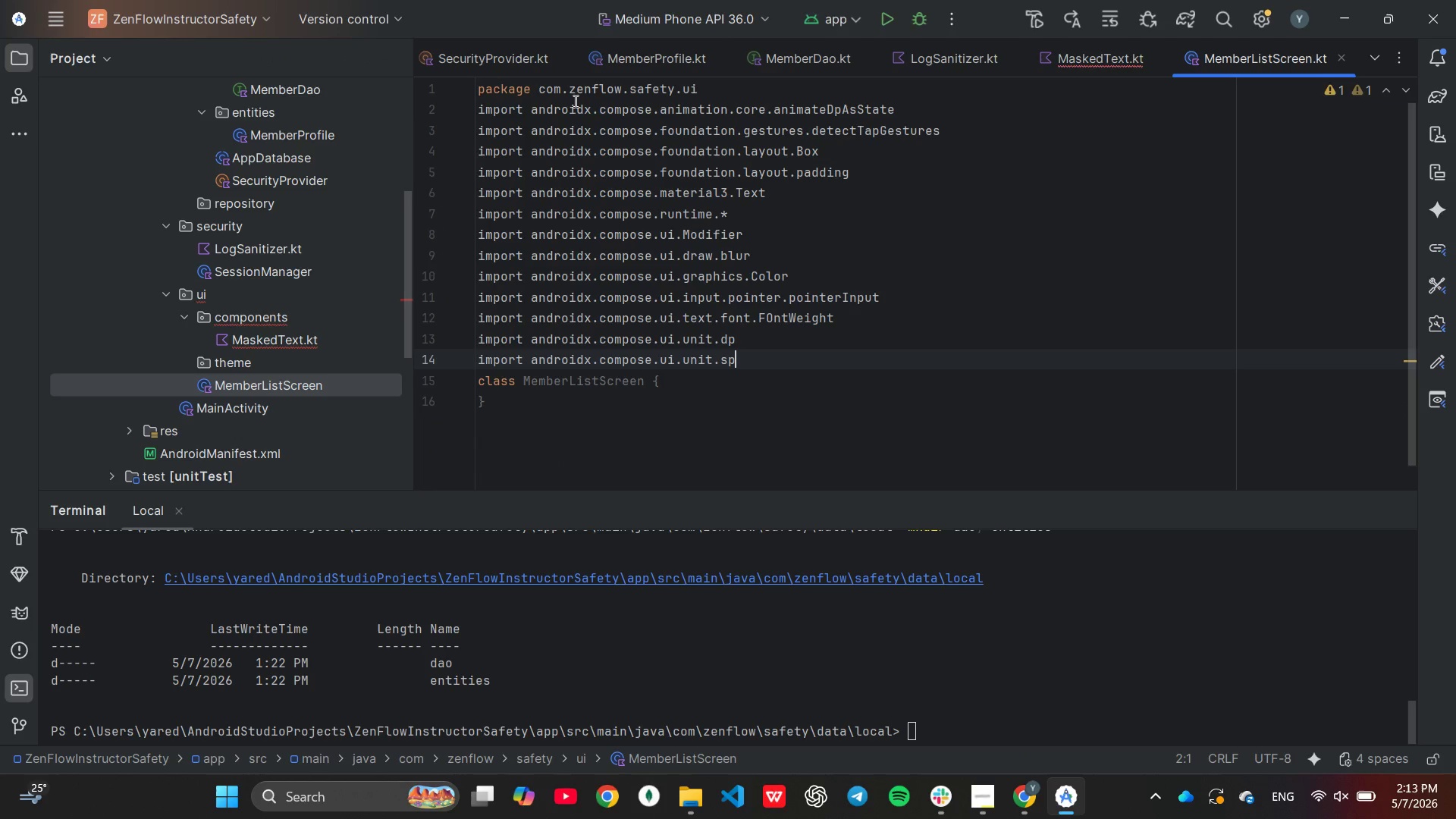 
key(Control+V)
 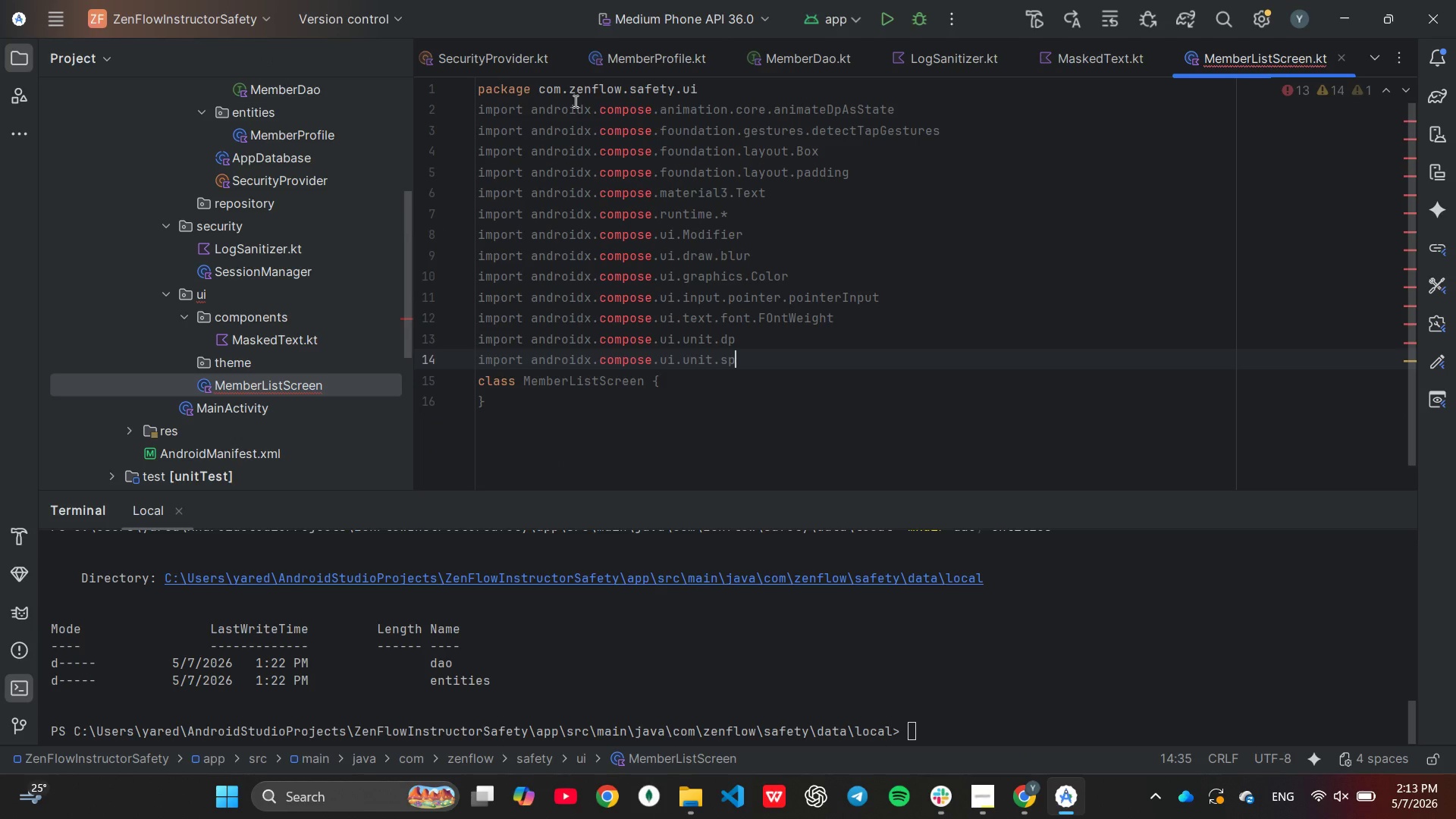 
key(Enter)
 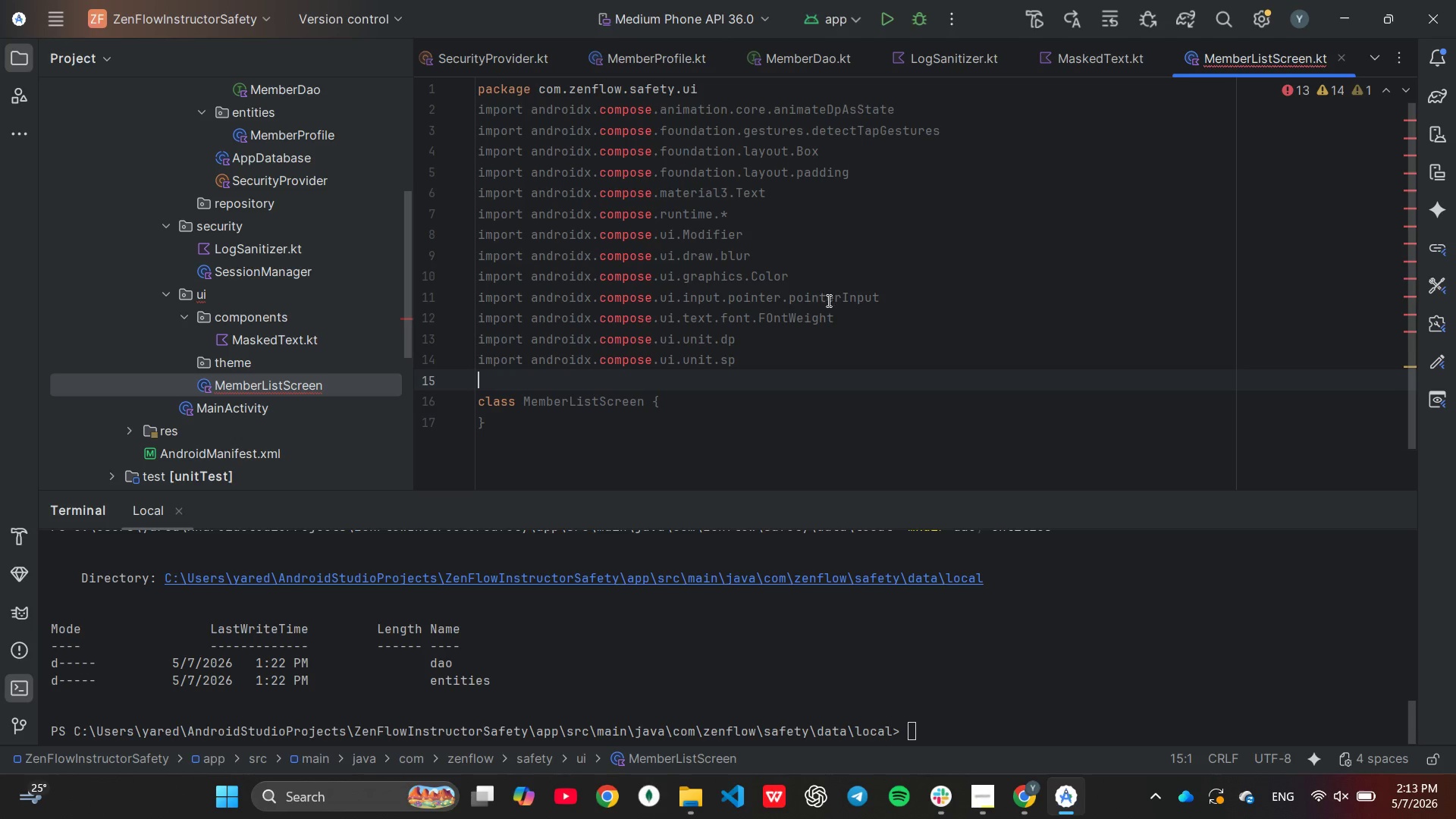 
mouse_move([839, 189])
 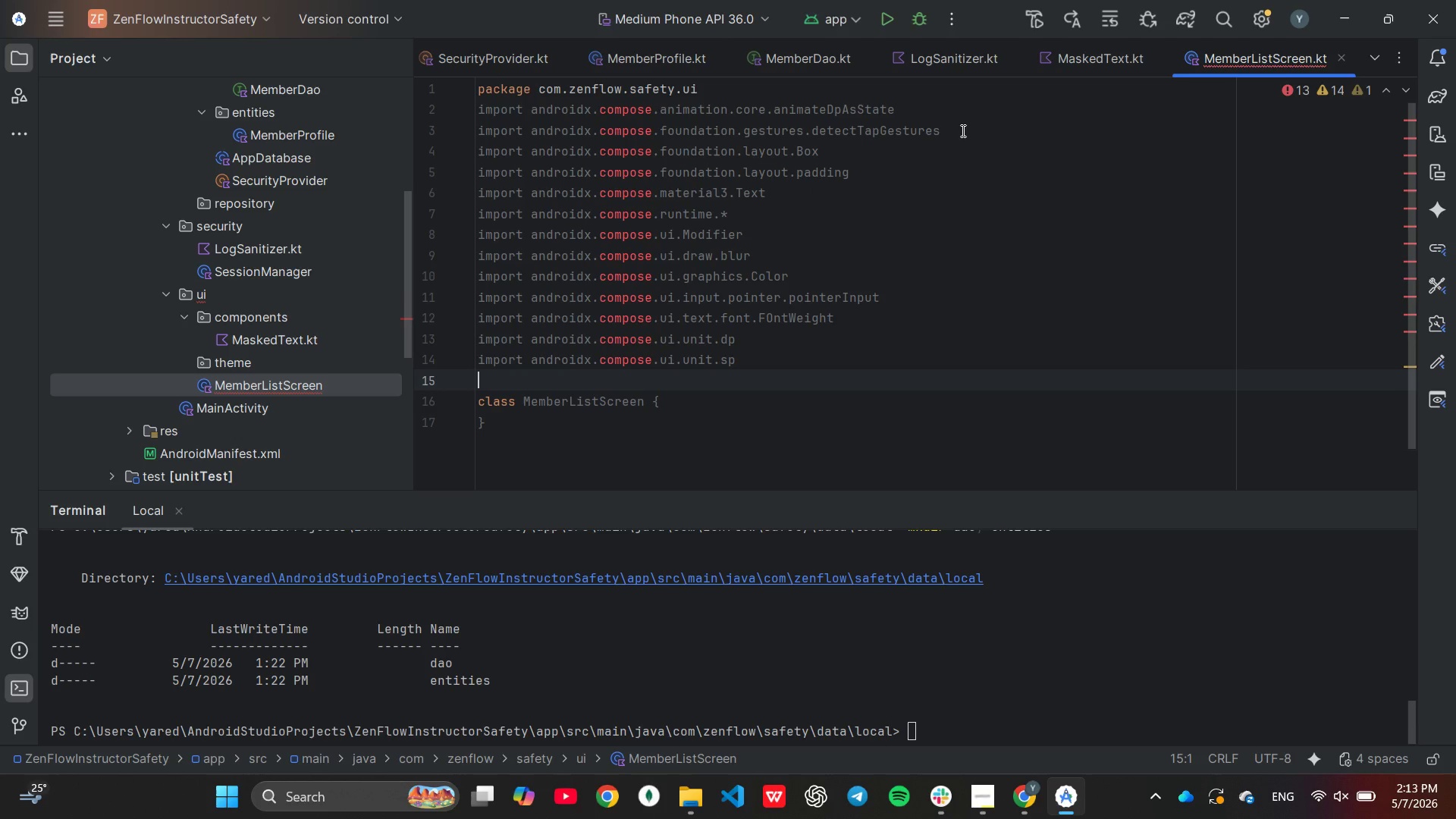 
wait(5.35)
 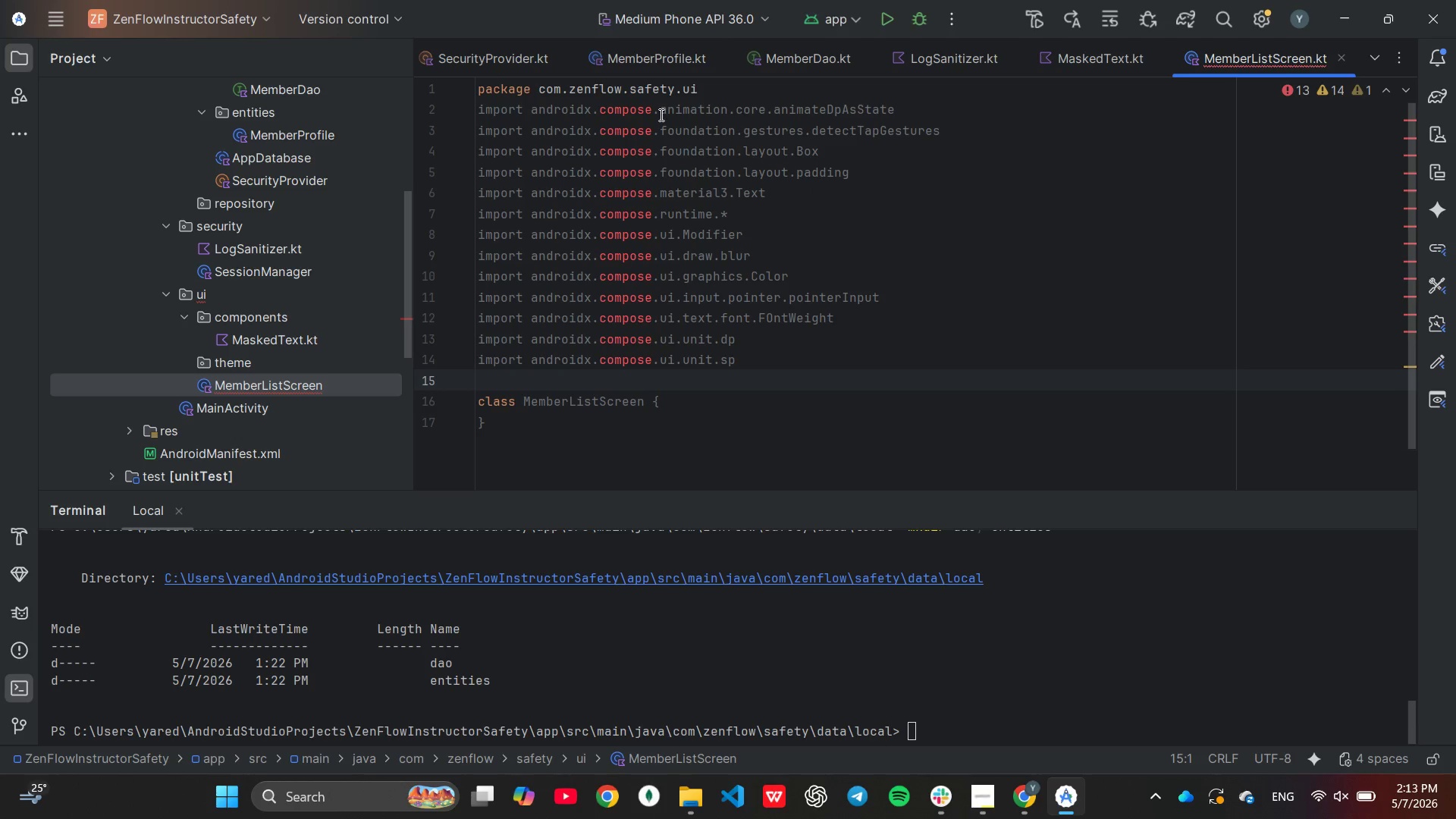 
left_click_drag(start_coordinate=[960, 133], to_coordinate=[864, 95])
 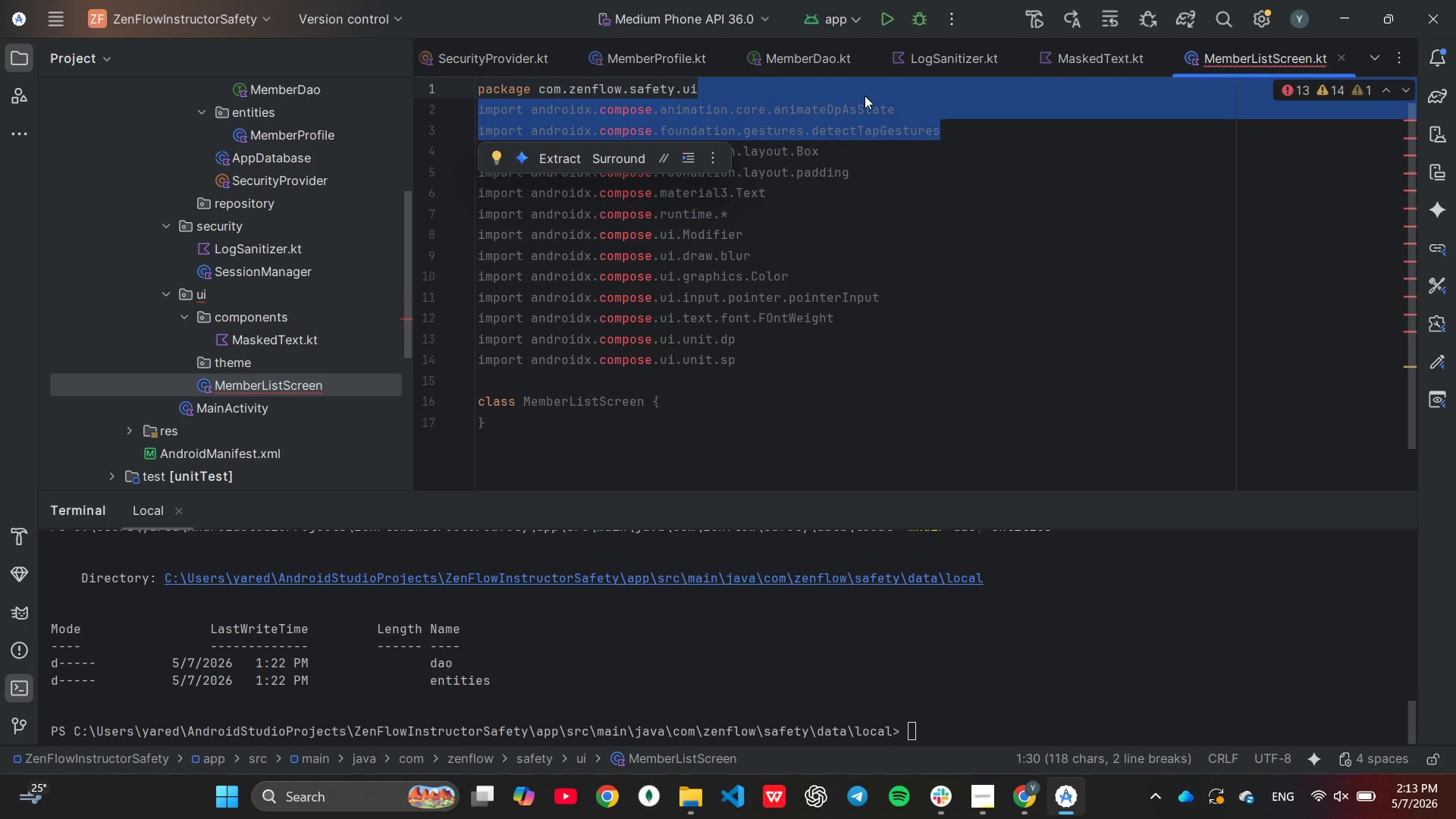 
key(Backspace)
 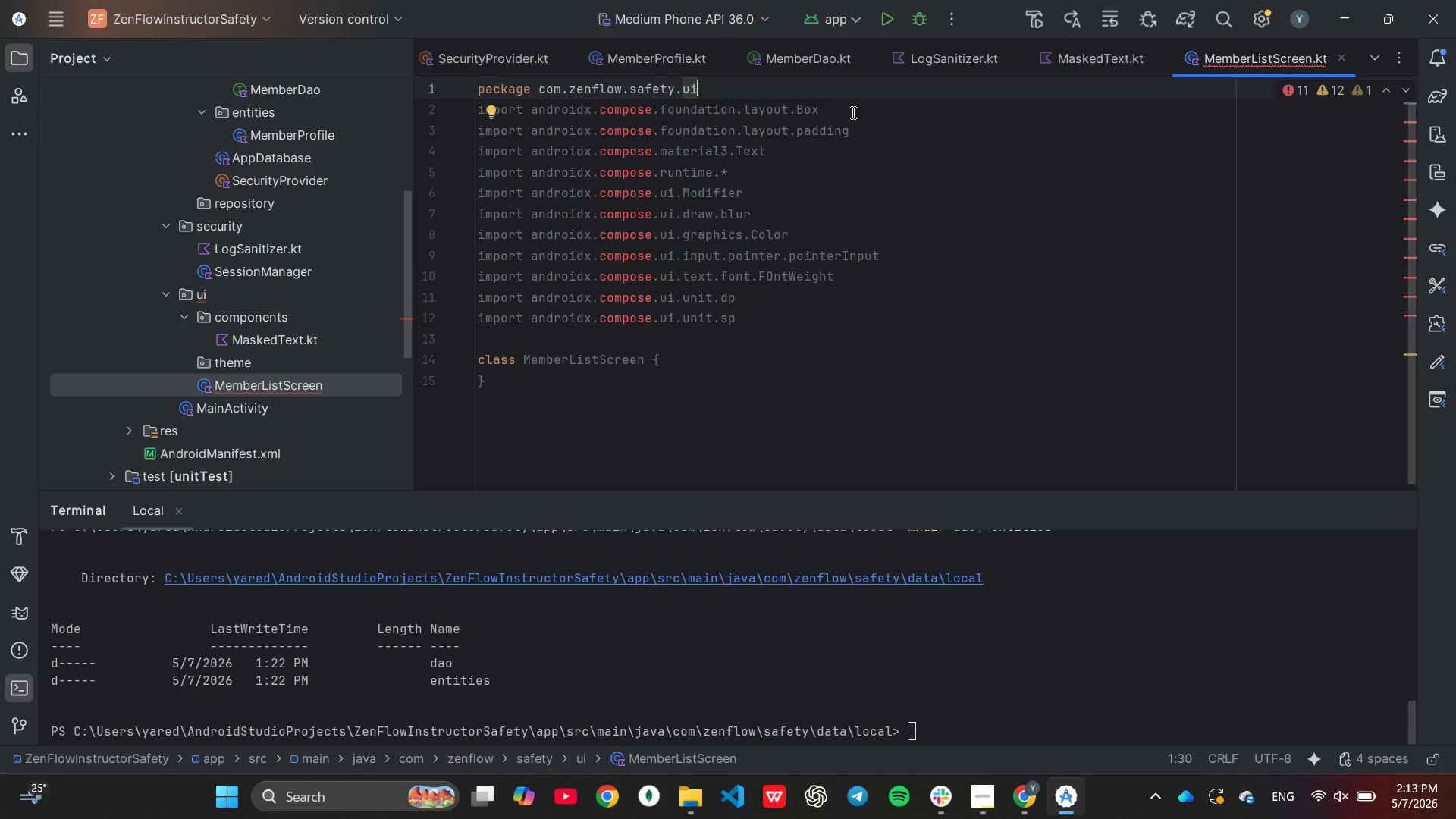 
left_click([852, 112])
 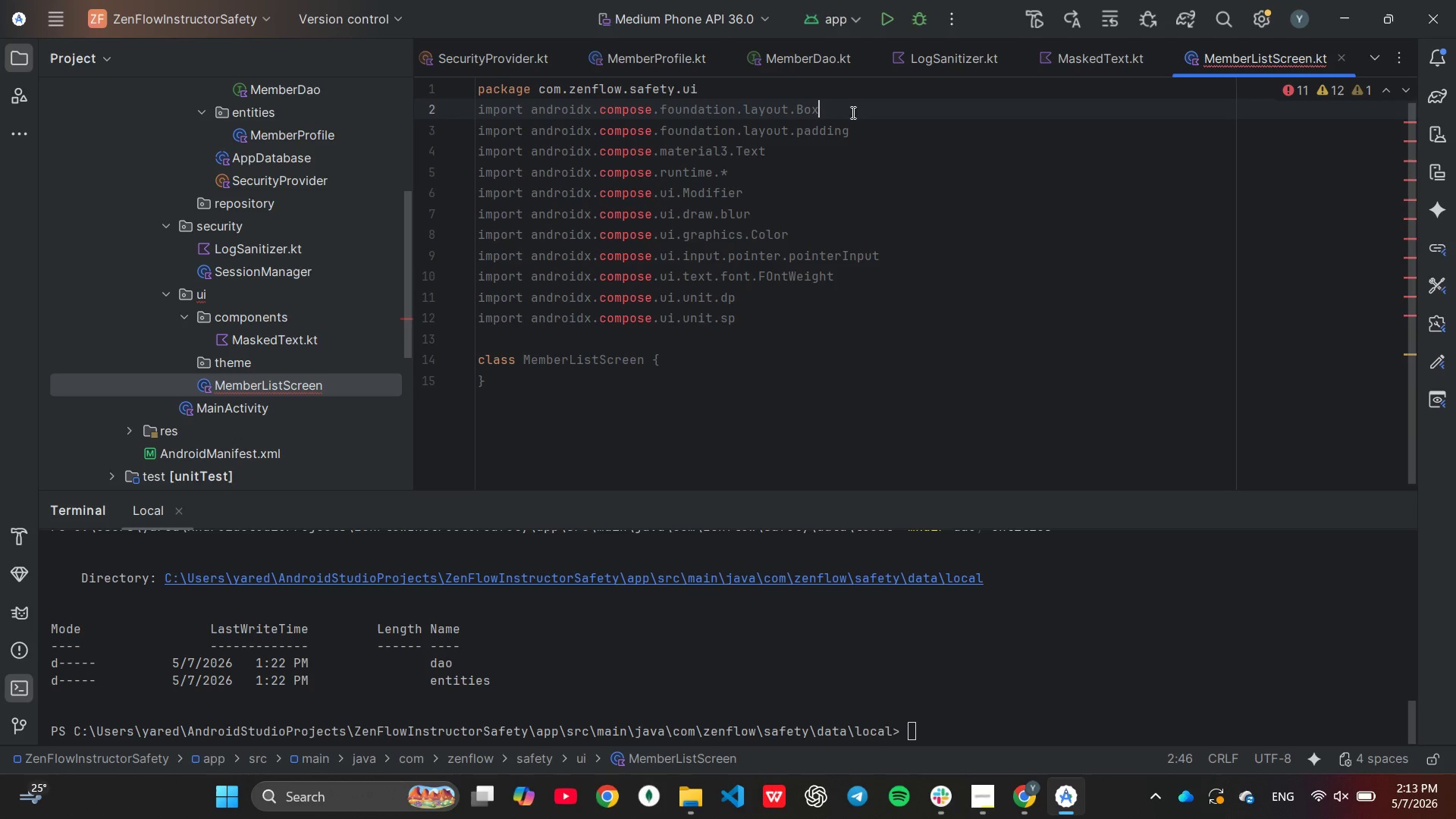 
key(Backspace)
 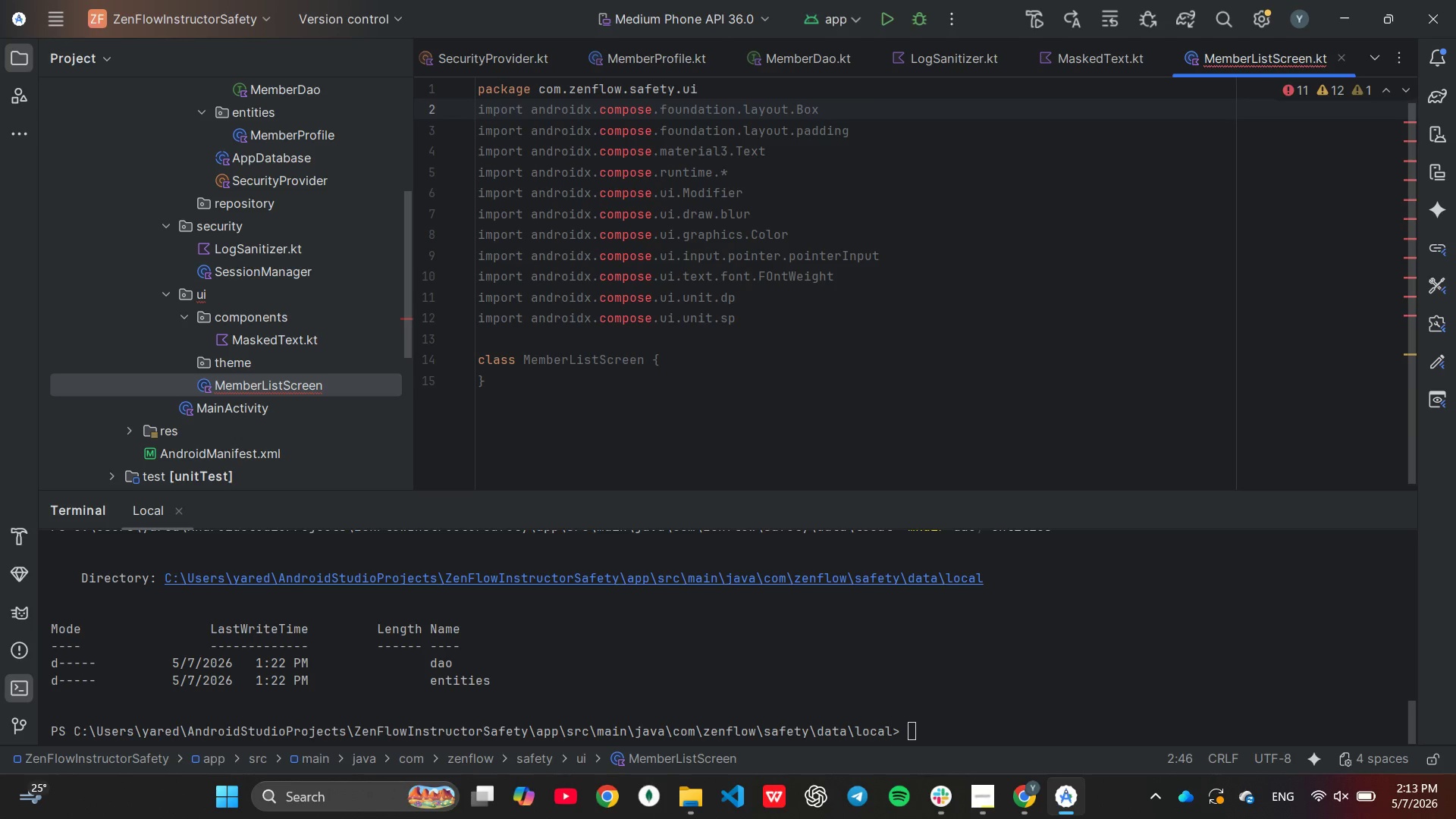 
key(Backspace)
 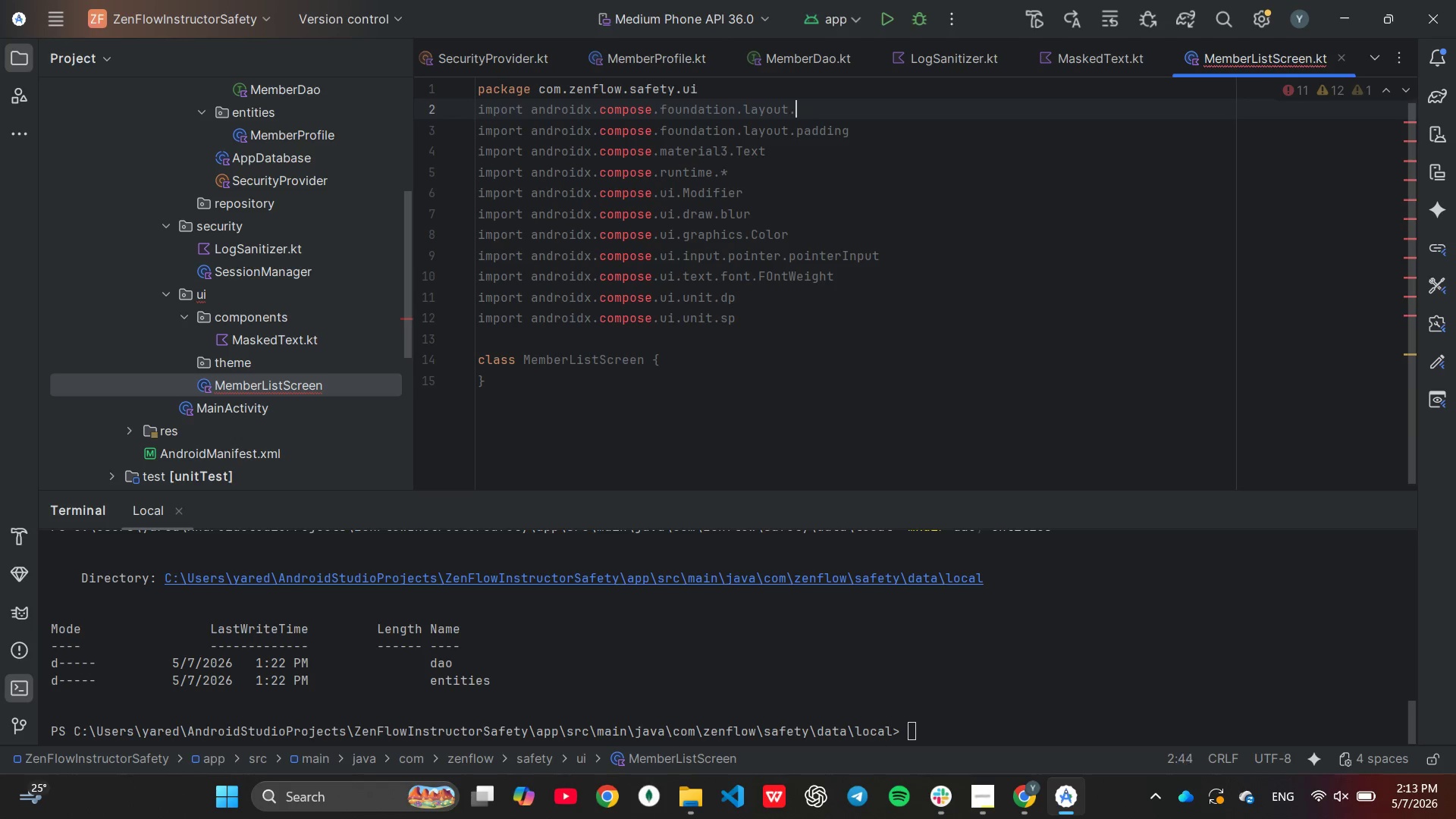 
key(Backspace)
 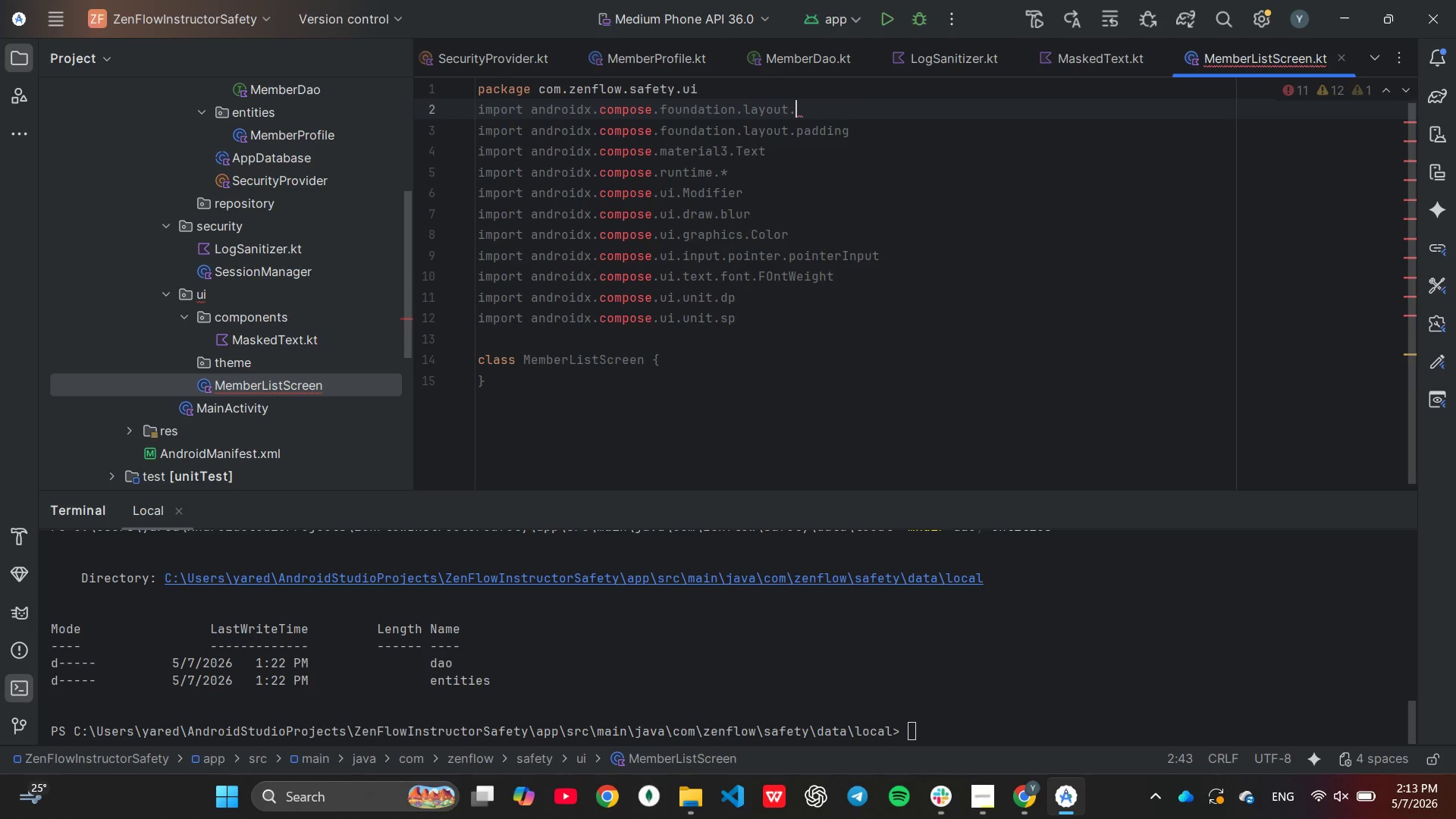 
key(Shift+ShiftLeft)
 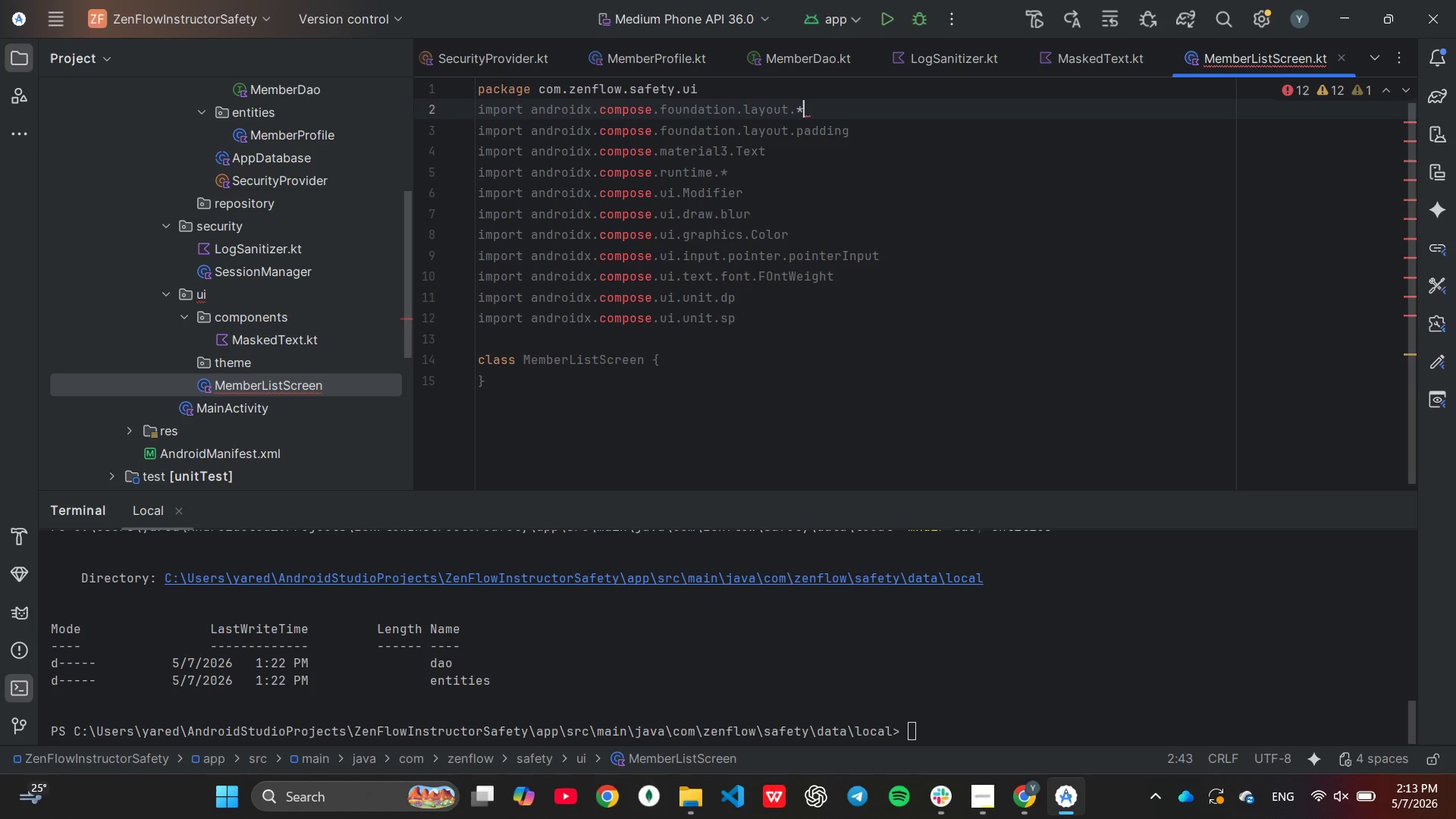 
key(Shift+8)
 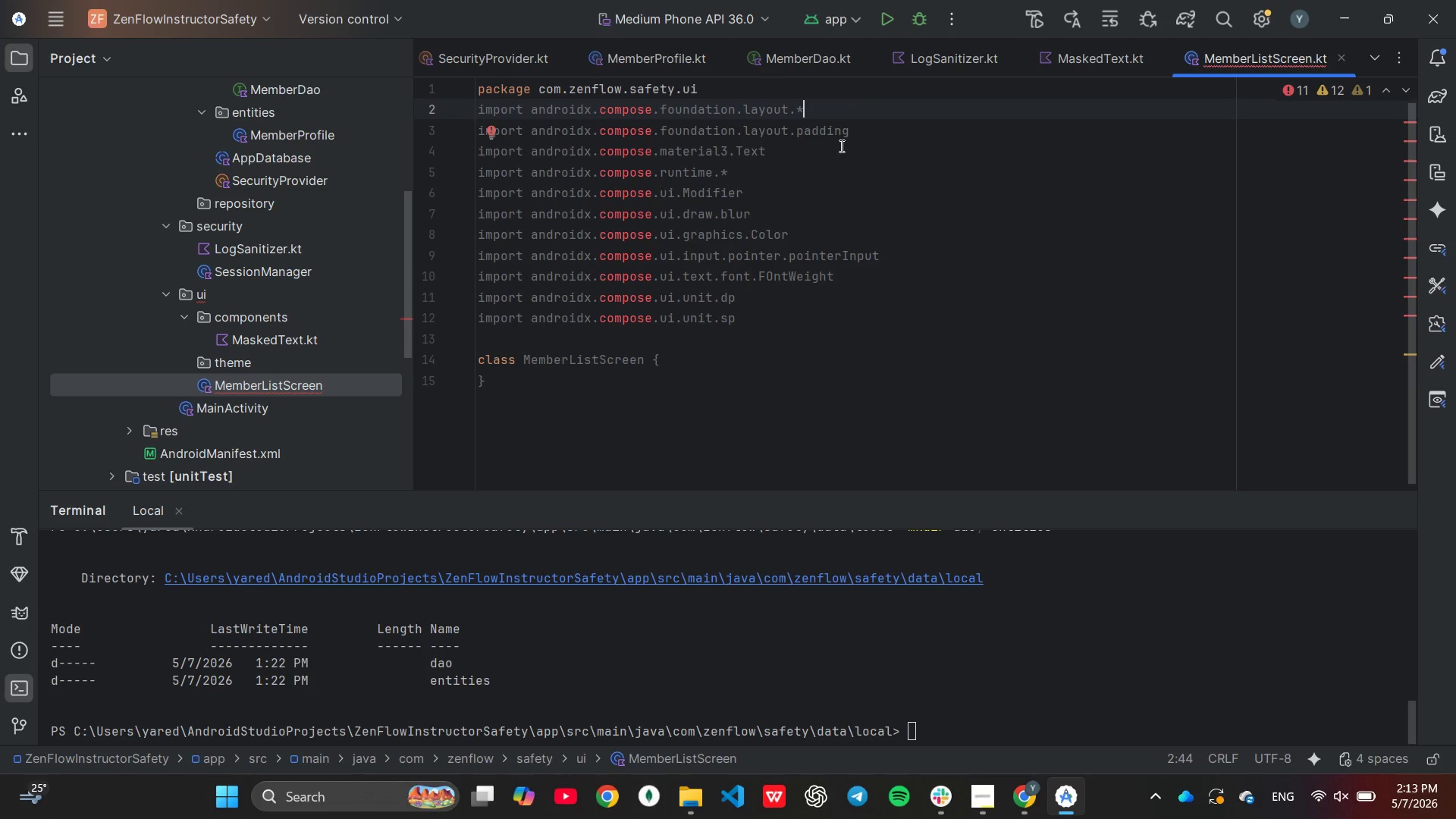 
left_click([883, 135])
 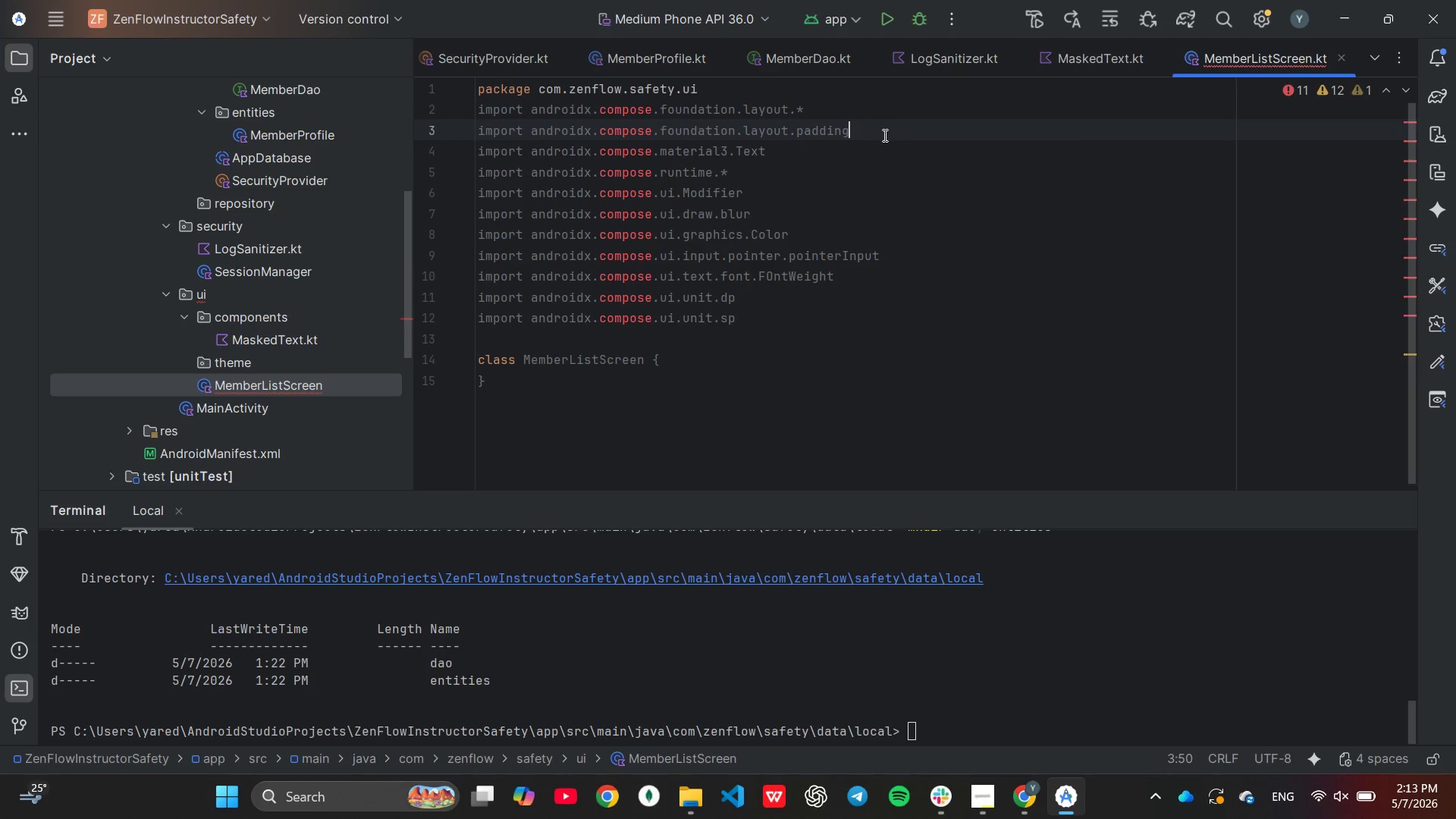 
hold_key(key=Backspace, duration=0.81)
 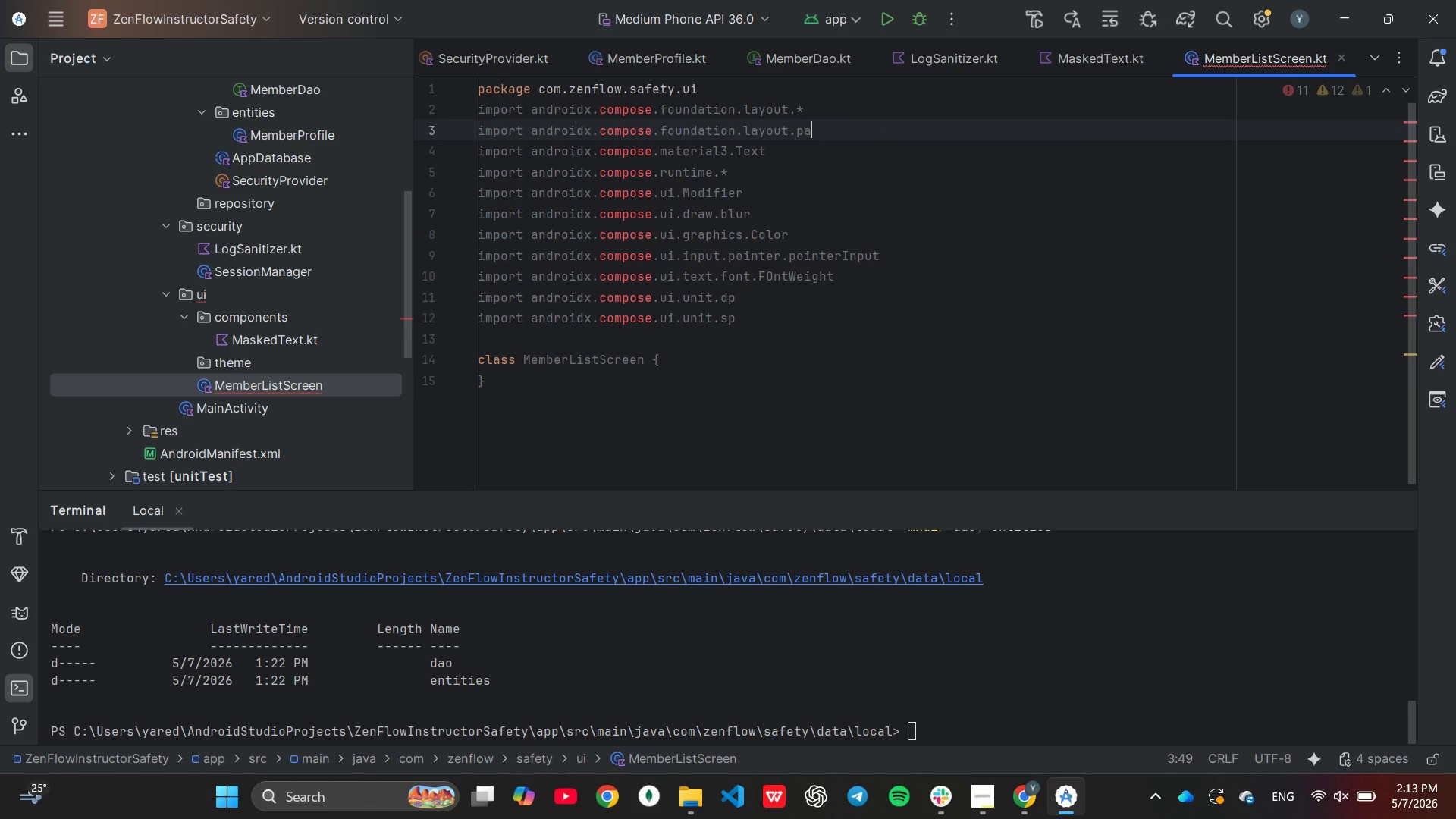 
key(Backspace)
key(Backspace)
key(Backspace)
type(azy.Lazyo)
key(Backspace)
type(Column)
 